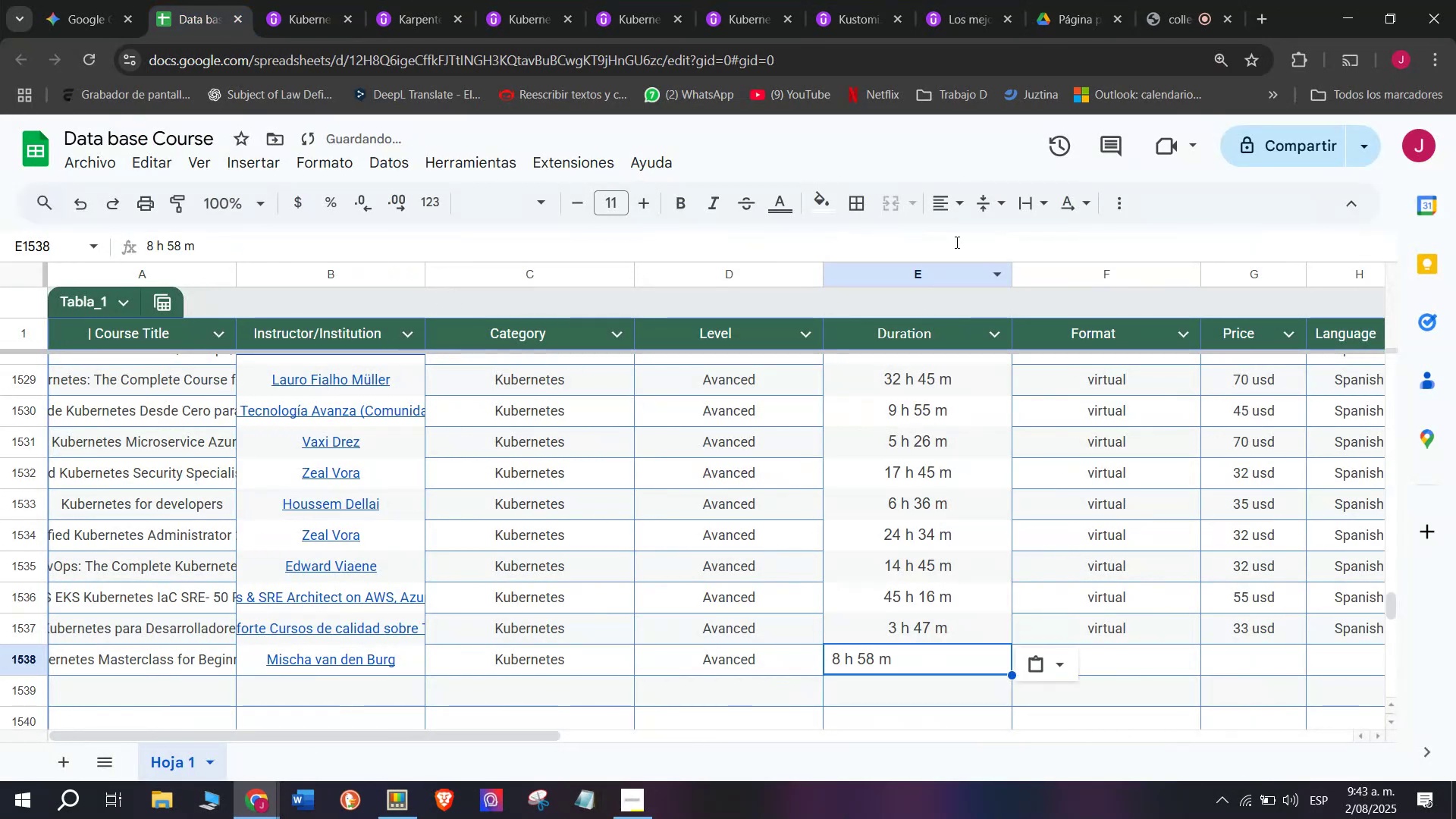 
key(Control+V)
 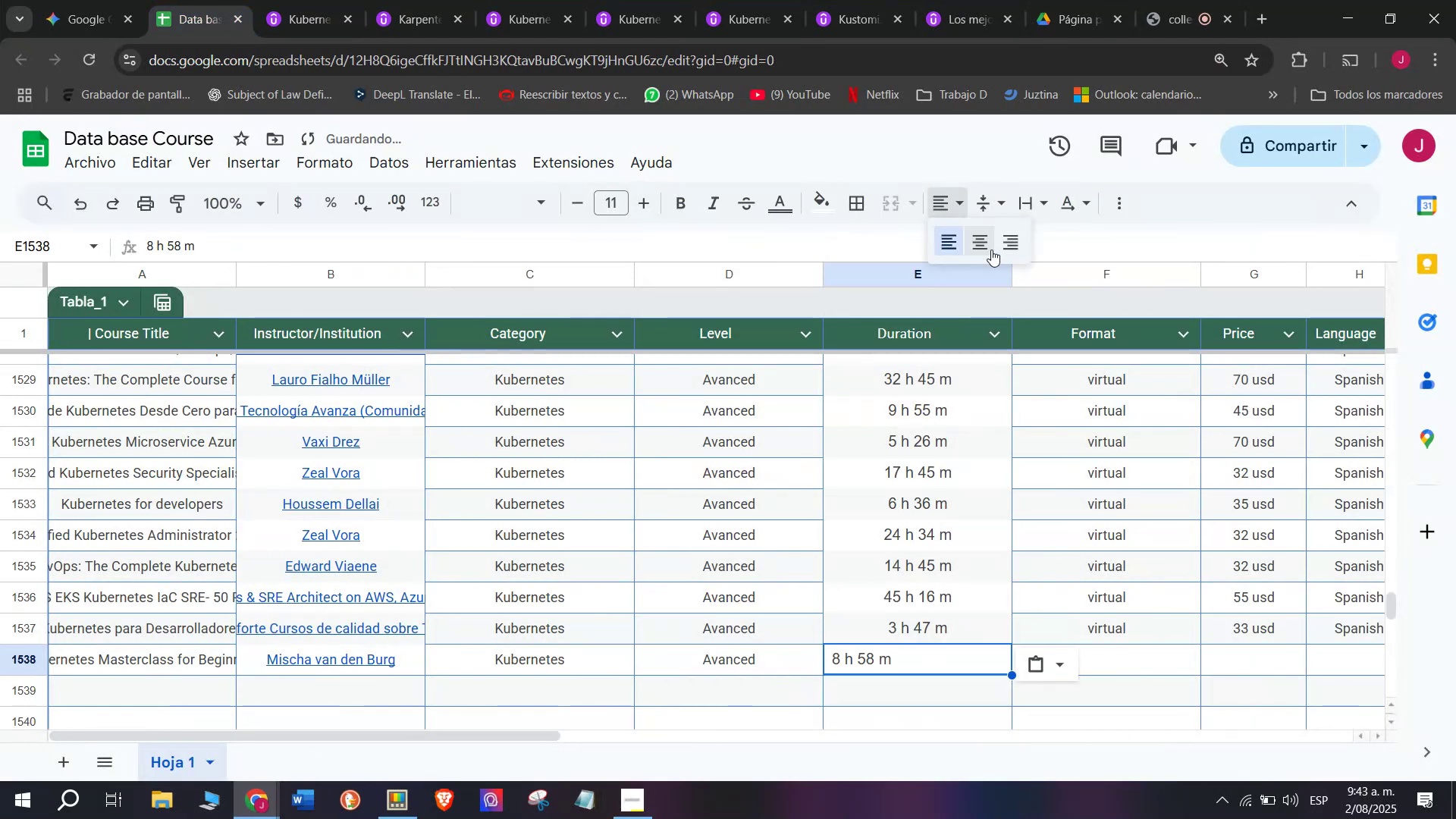 
left_click([984, 246])
 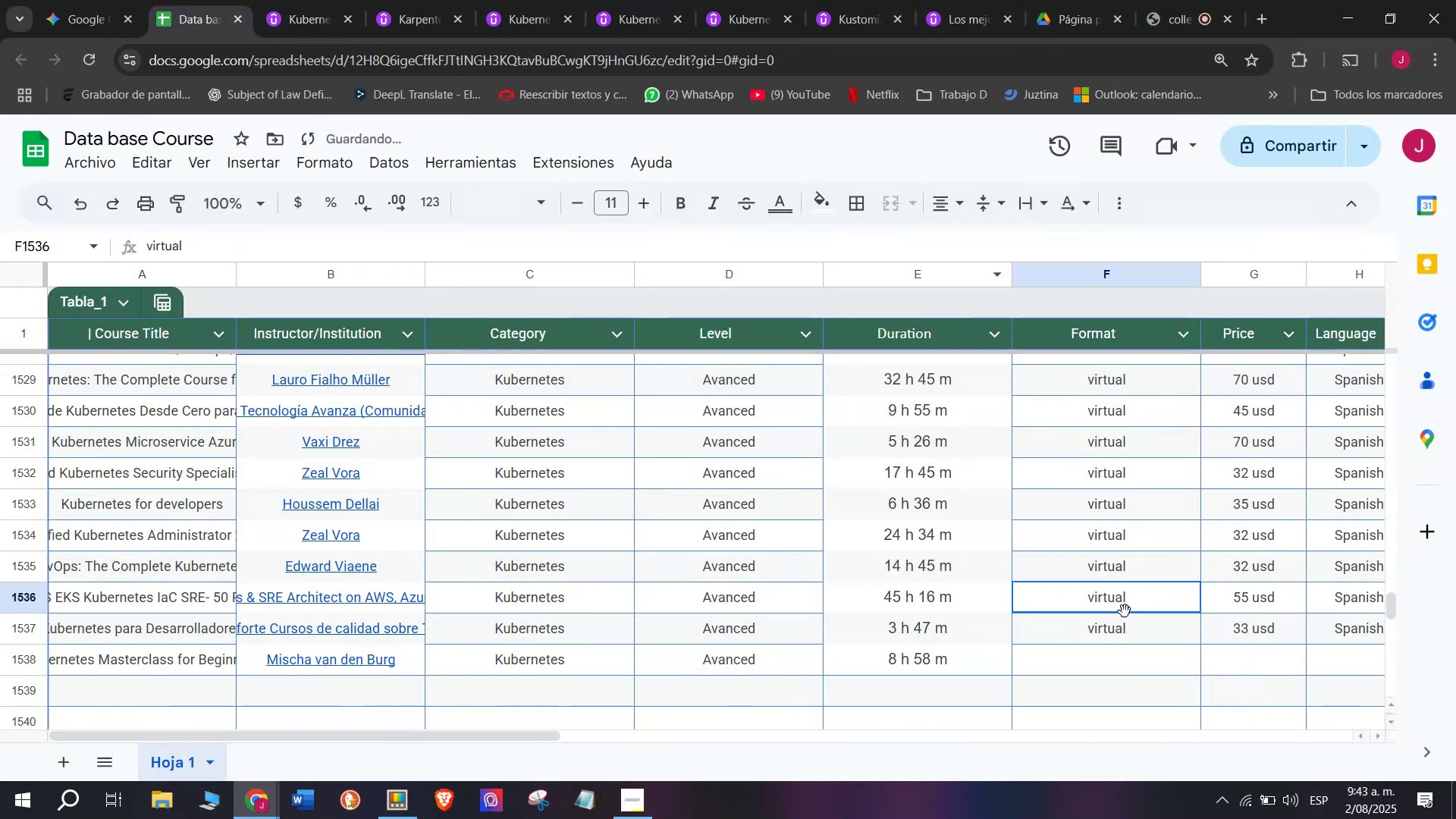 
key(Break)
 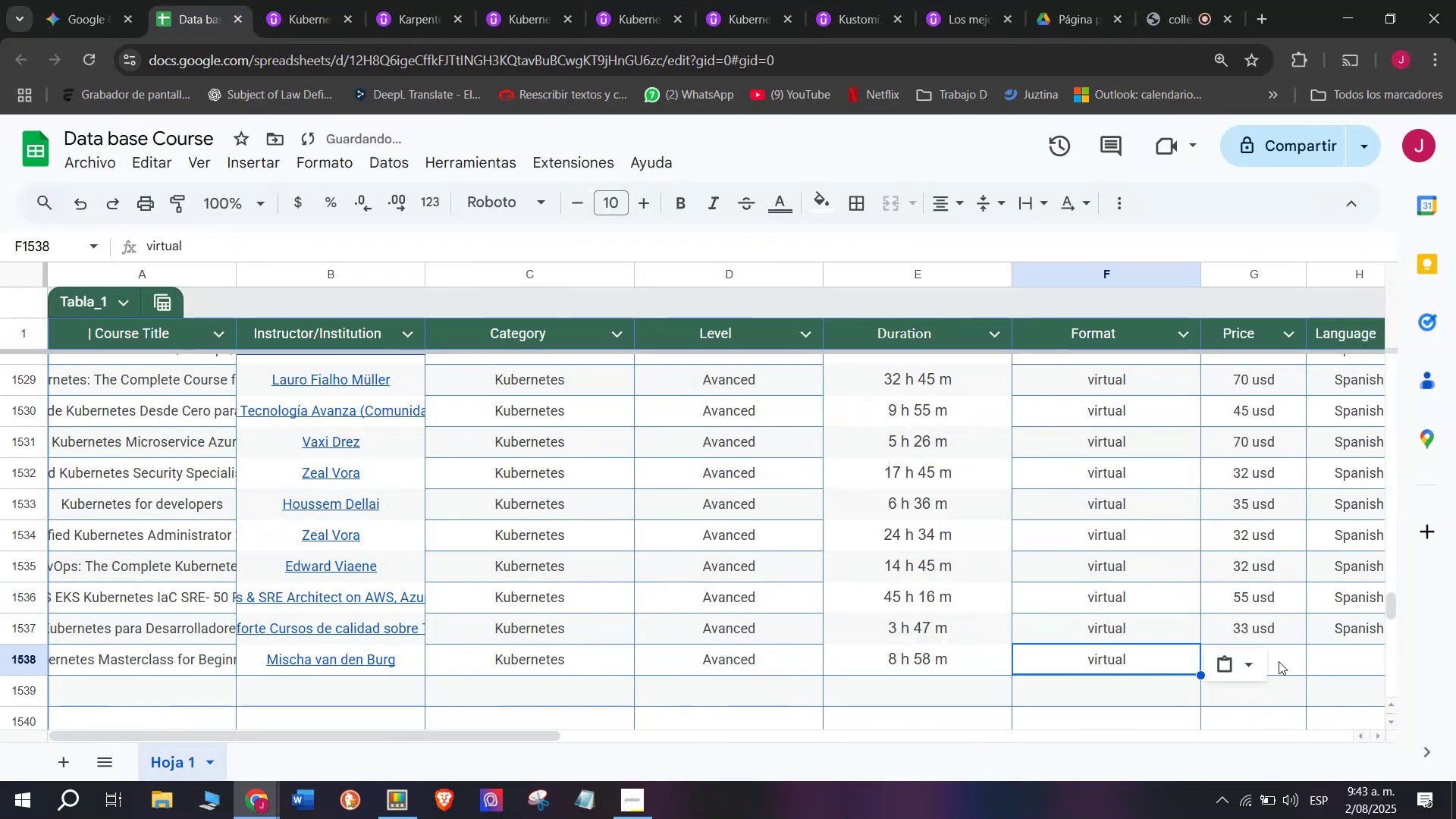 
key(Control+ControlLeft)
 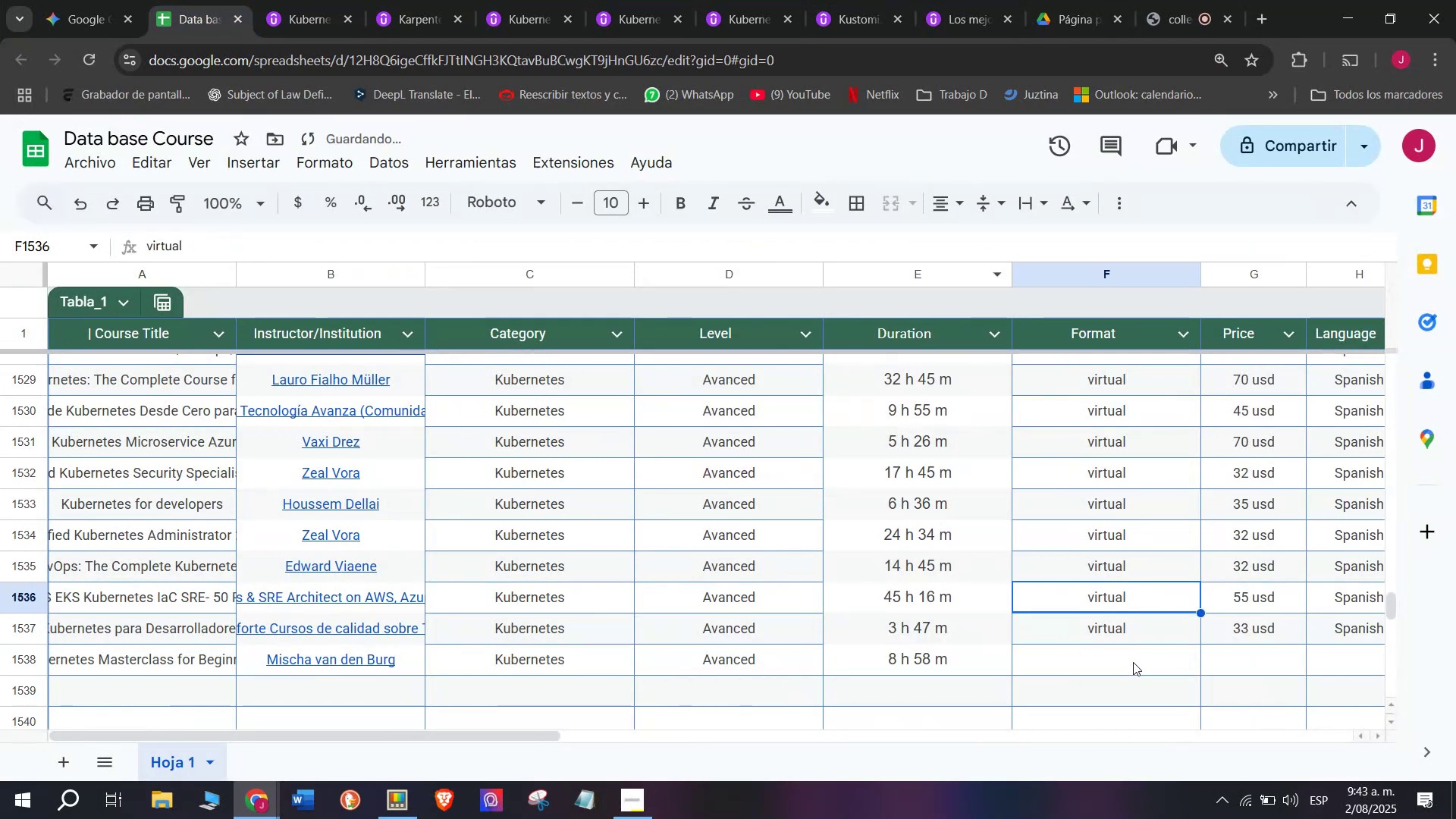 
key(Control+C)
 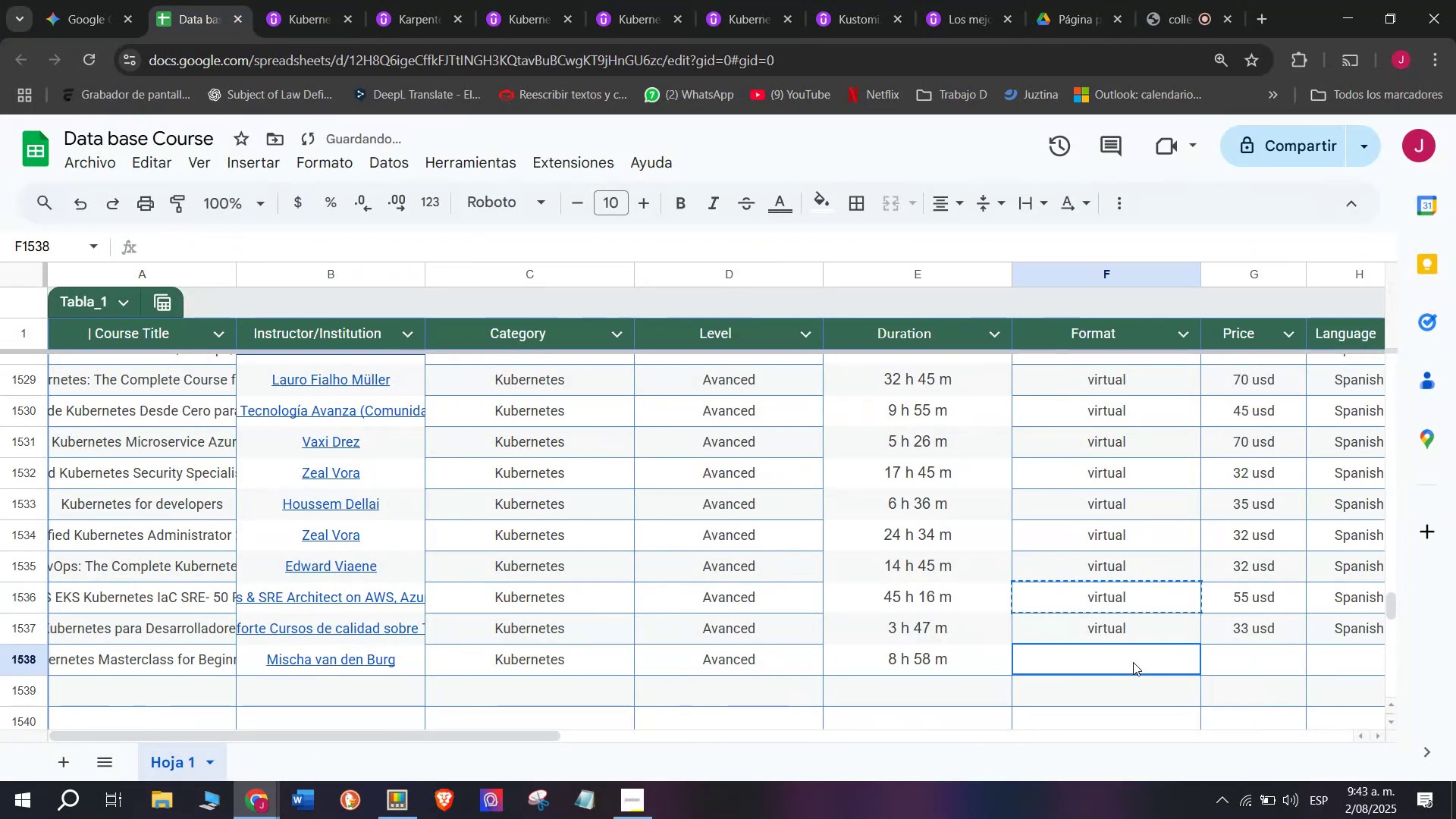 
key(Z)
 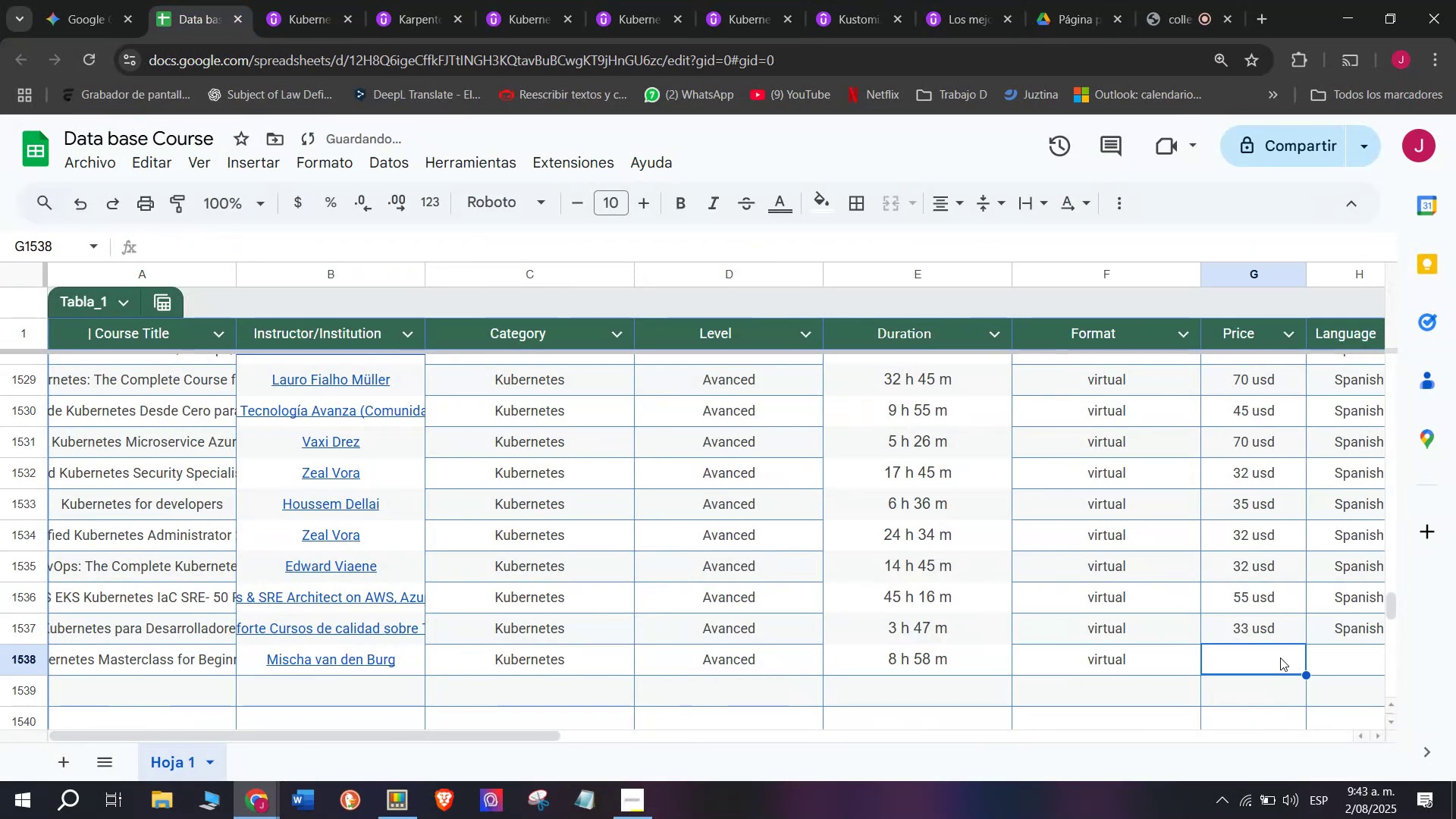 
key(Control+ControlLeft)
 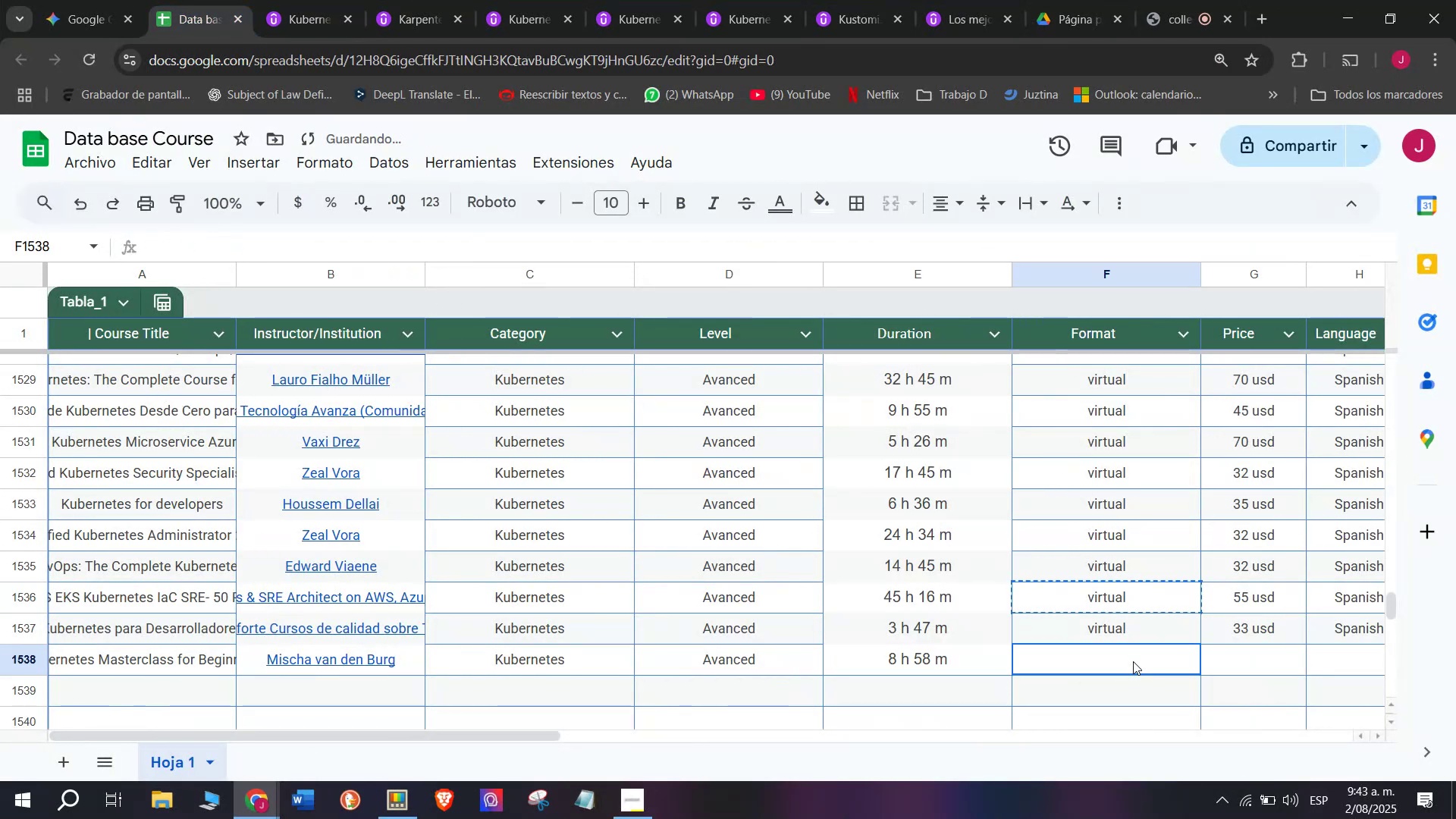 
key(Control+V)
 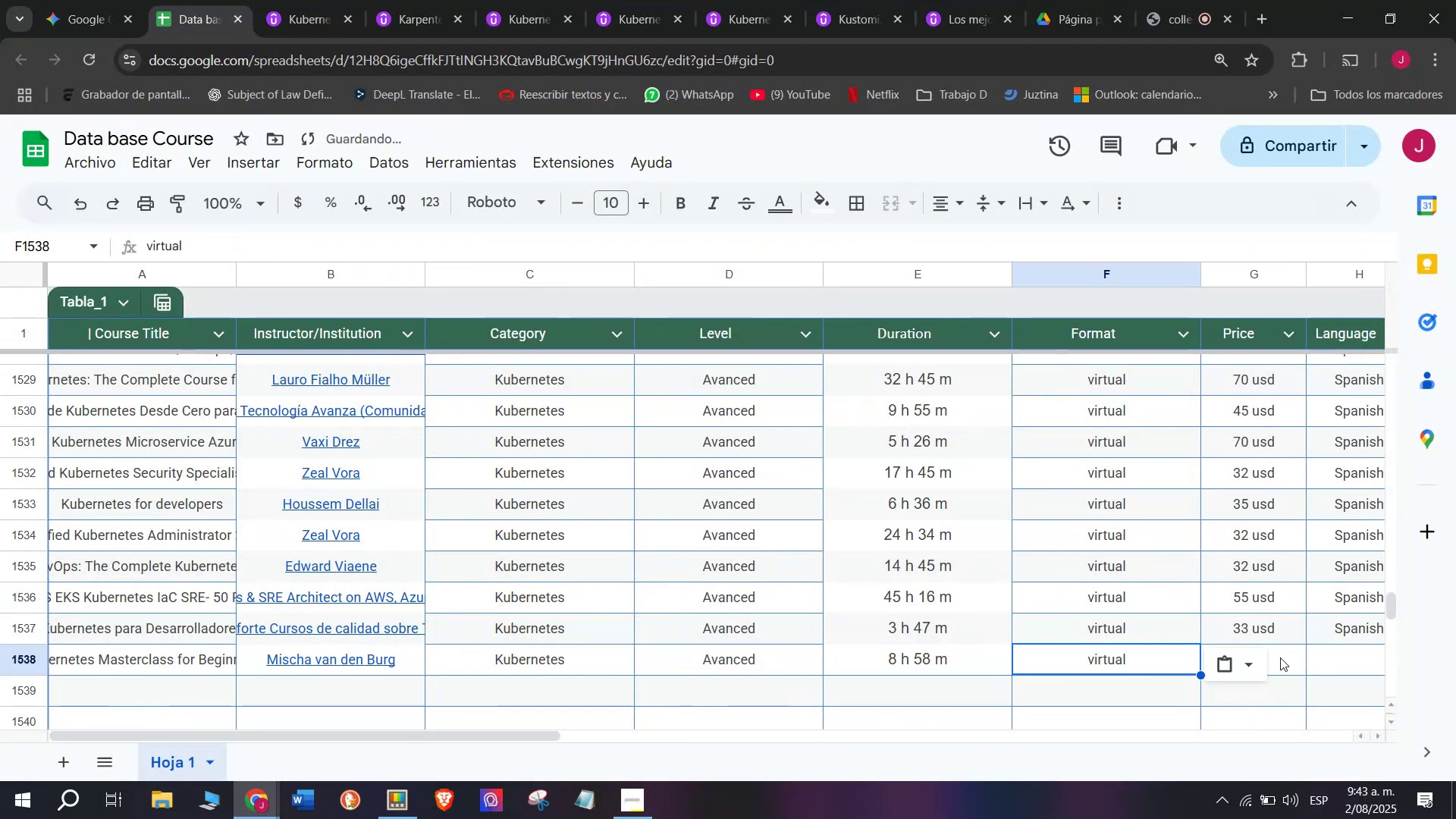 
double_click([1280, 657])
 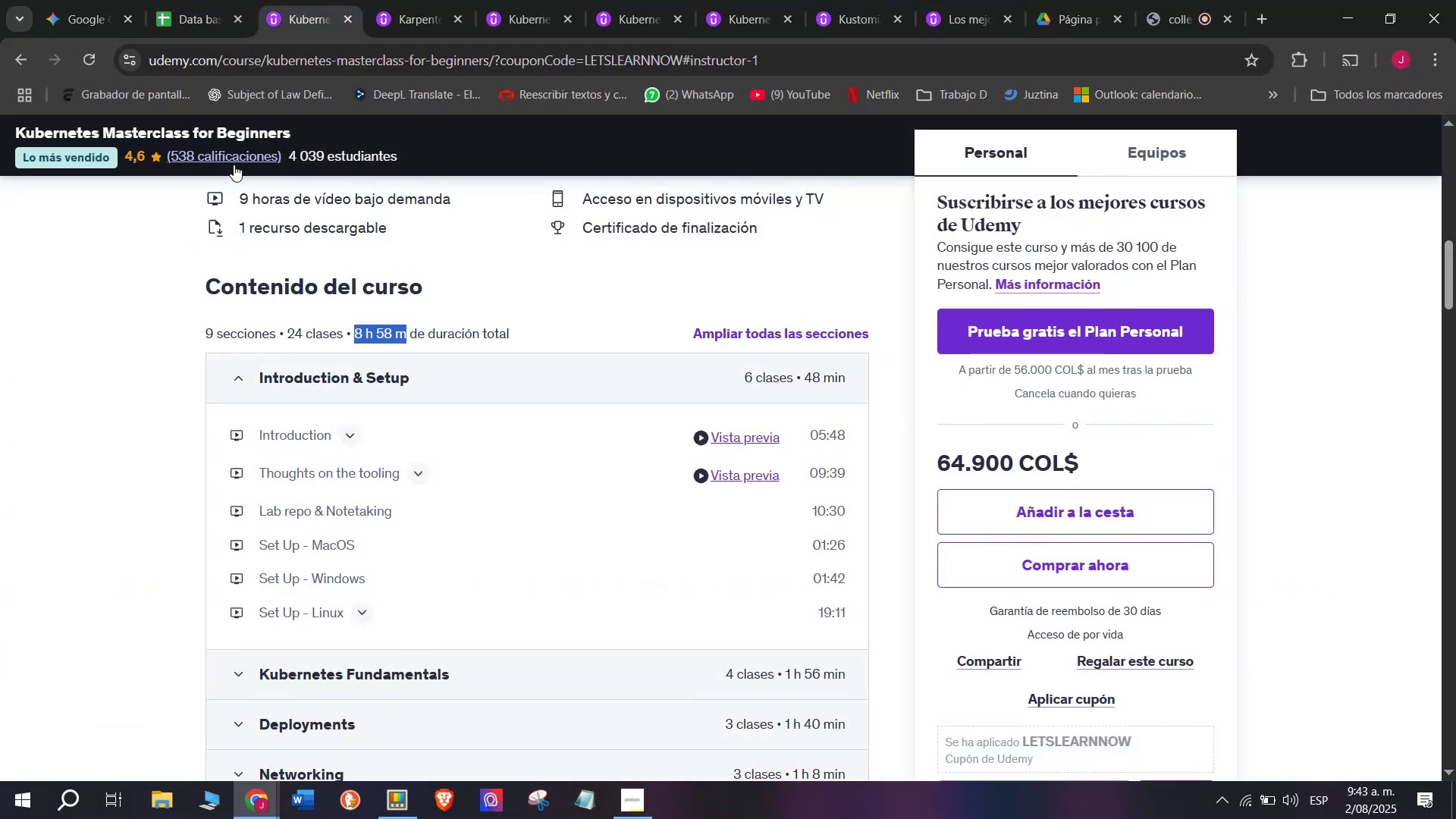 
left_click([168, 0])
 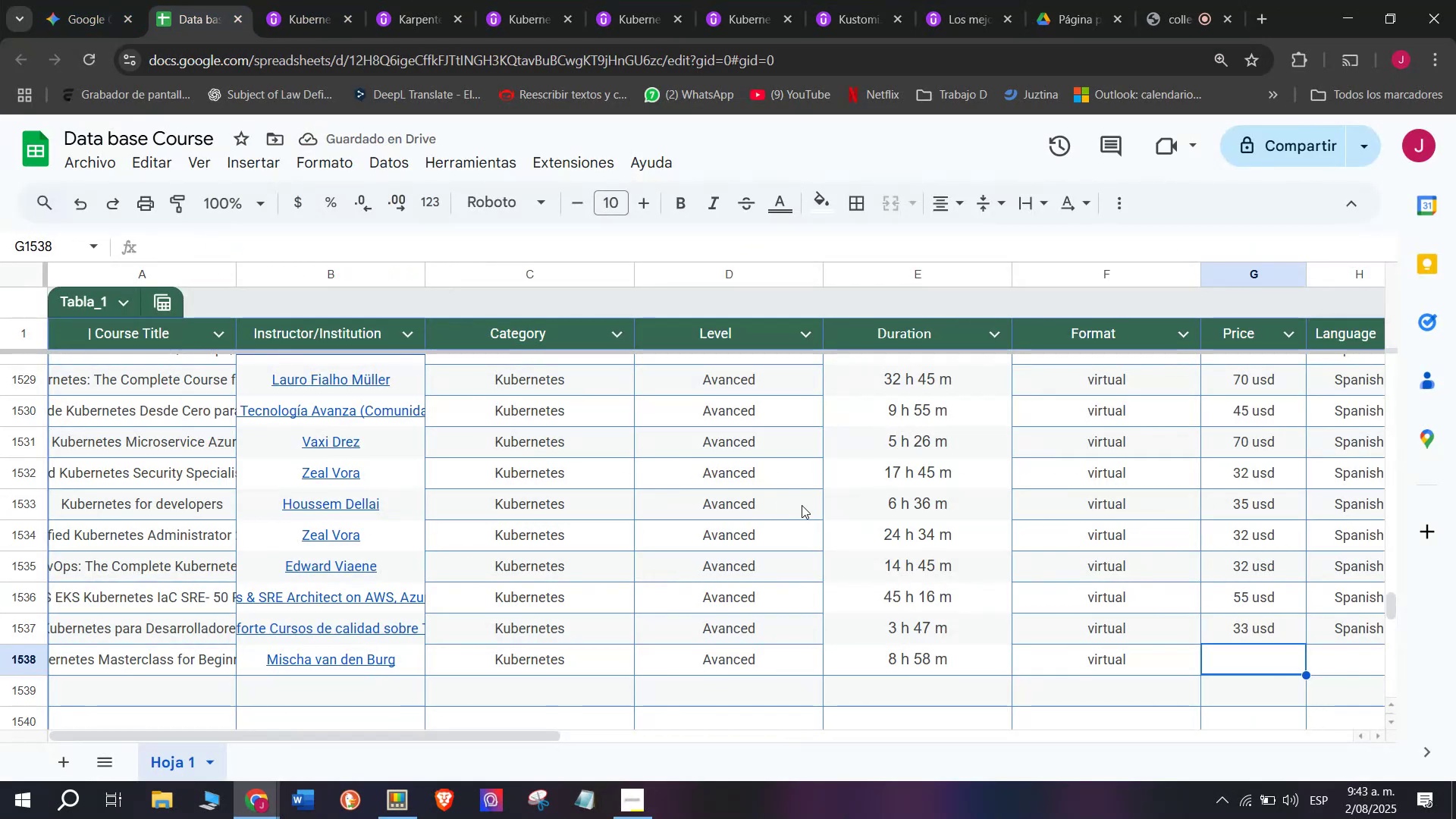 
type(16 usd)
 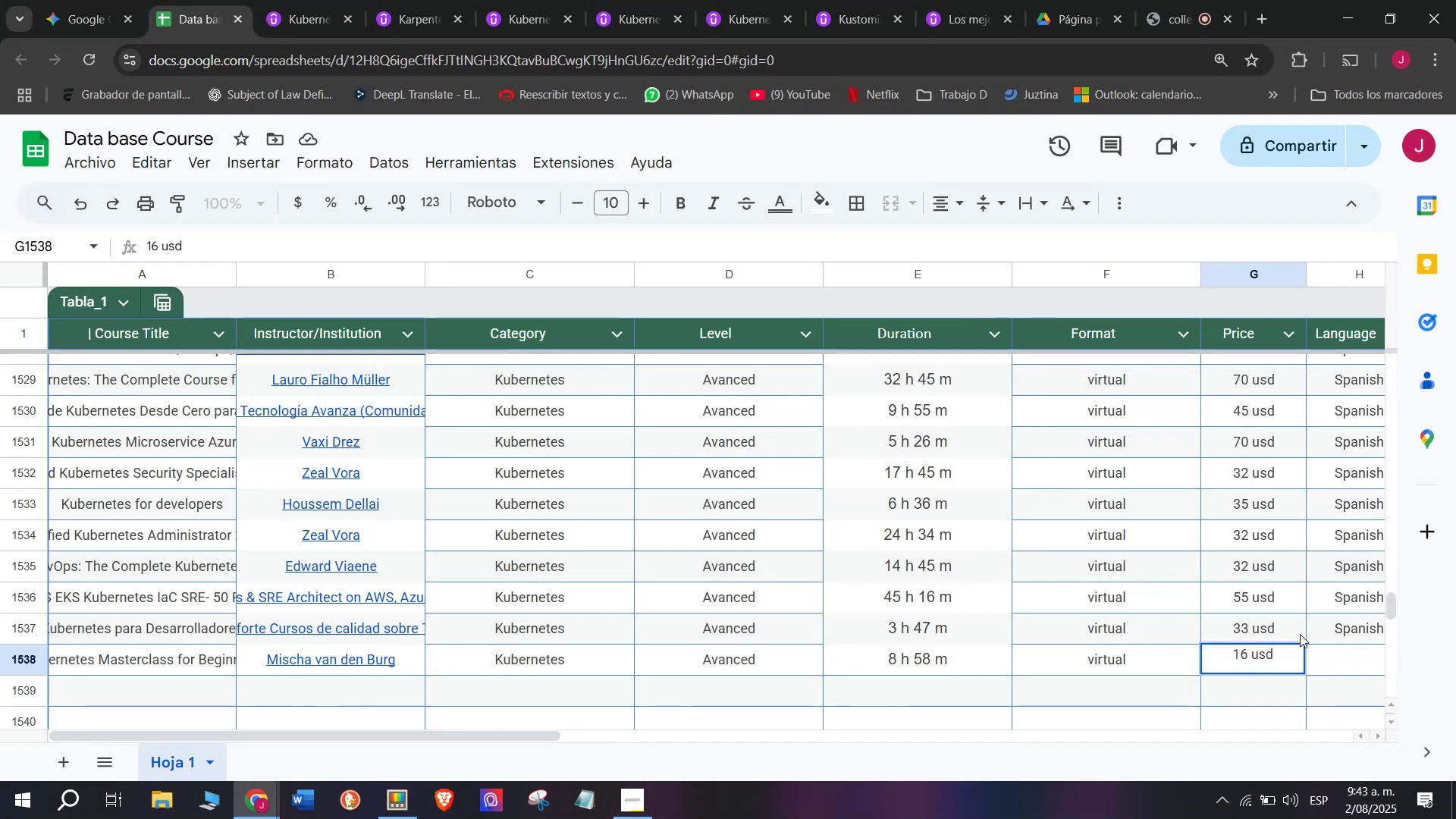 
left_click([1345, 636])
 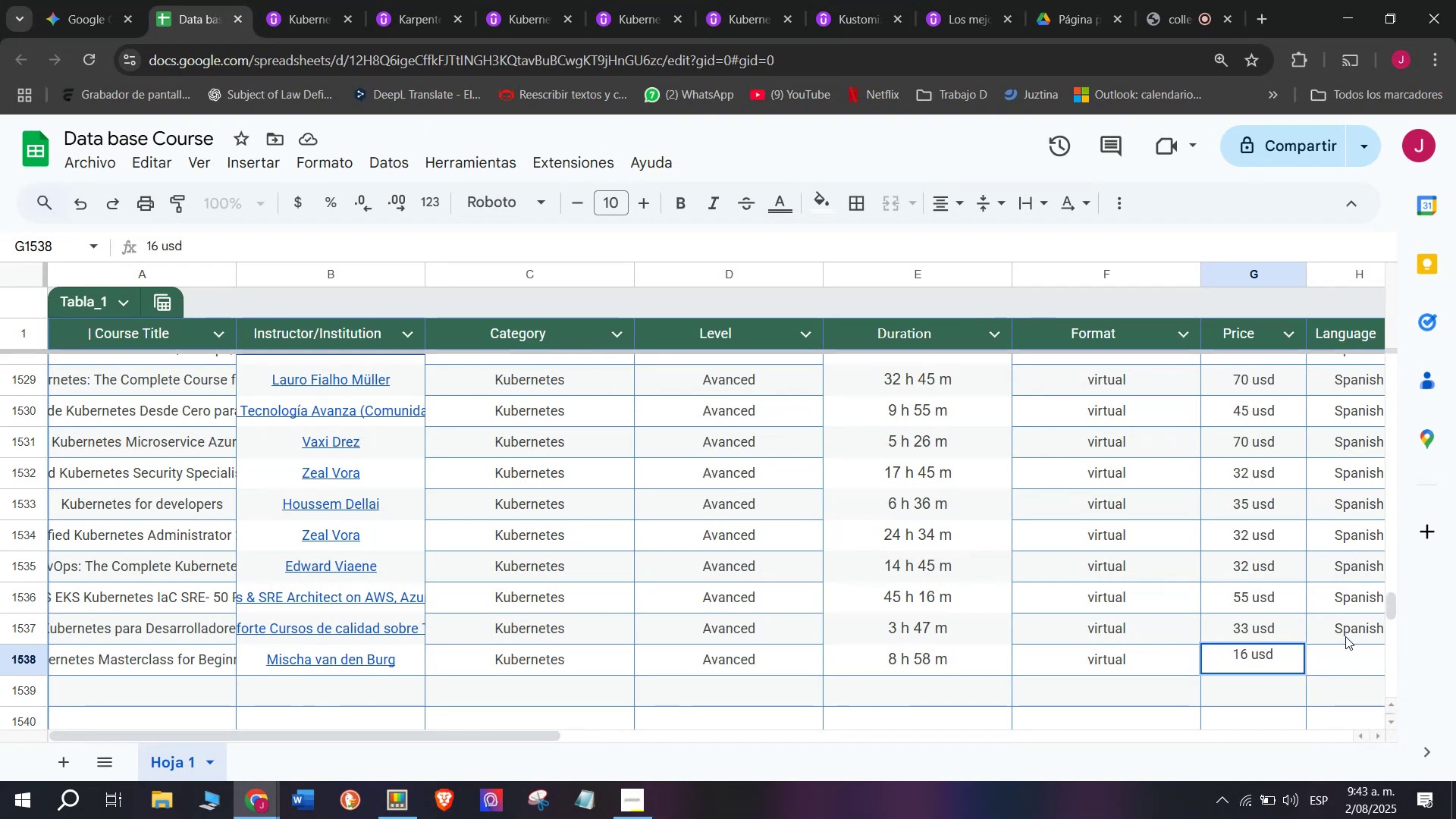 
key(Break)
 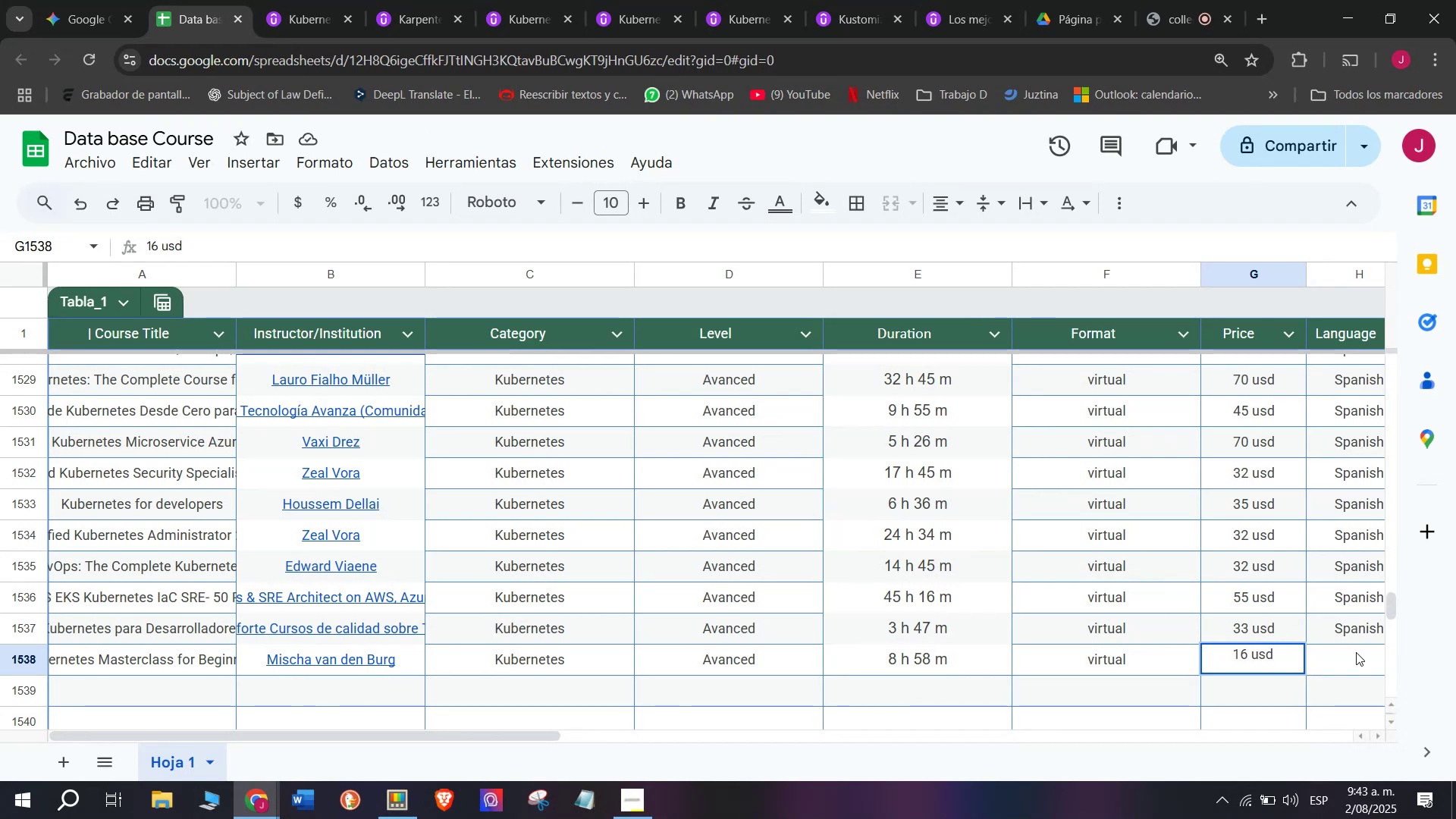 
key(Control+ControlLeft)
 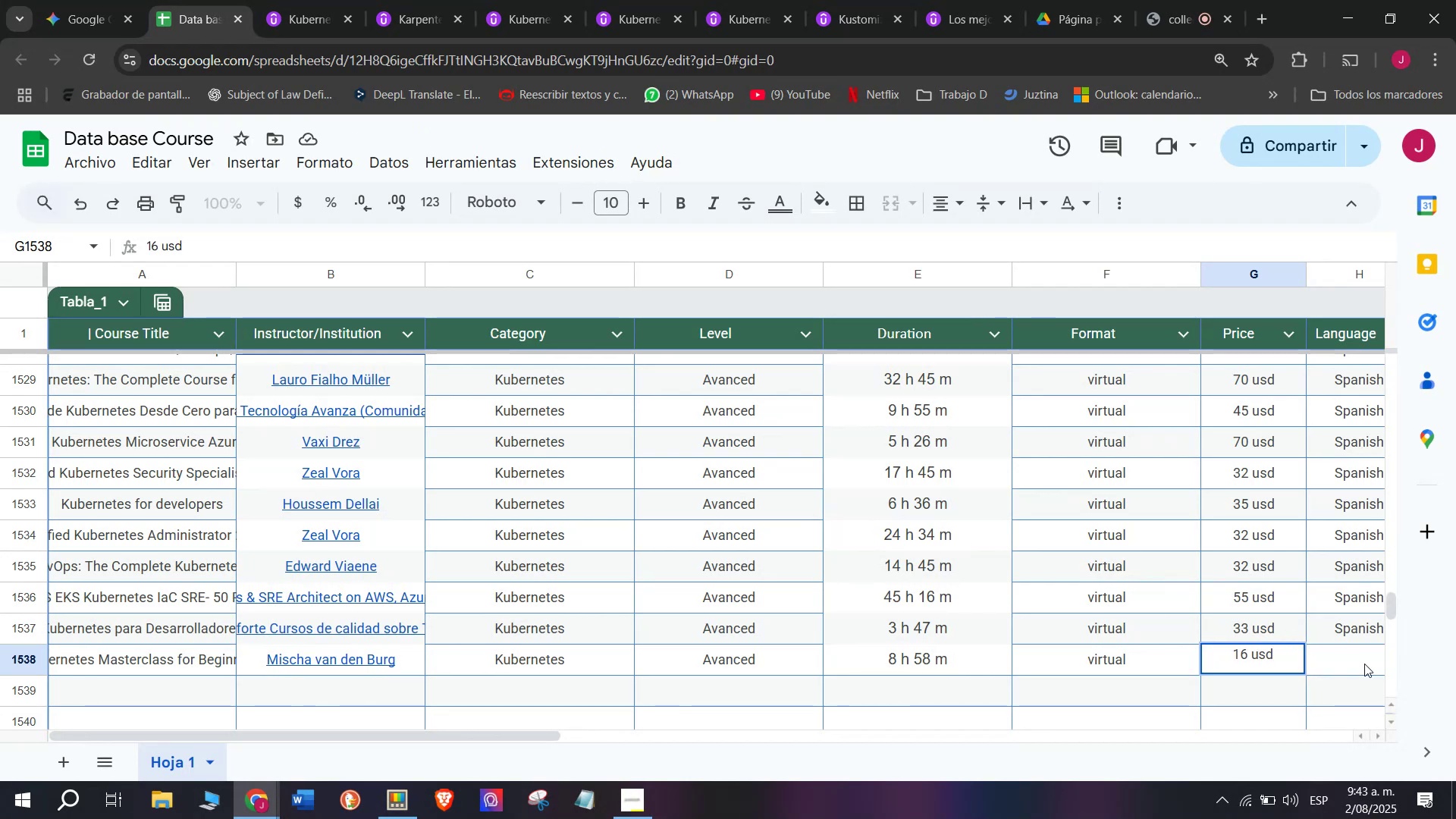 
key(Control+C)
 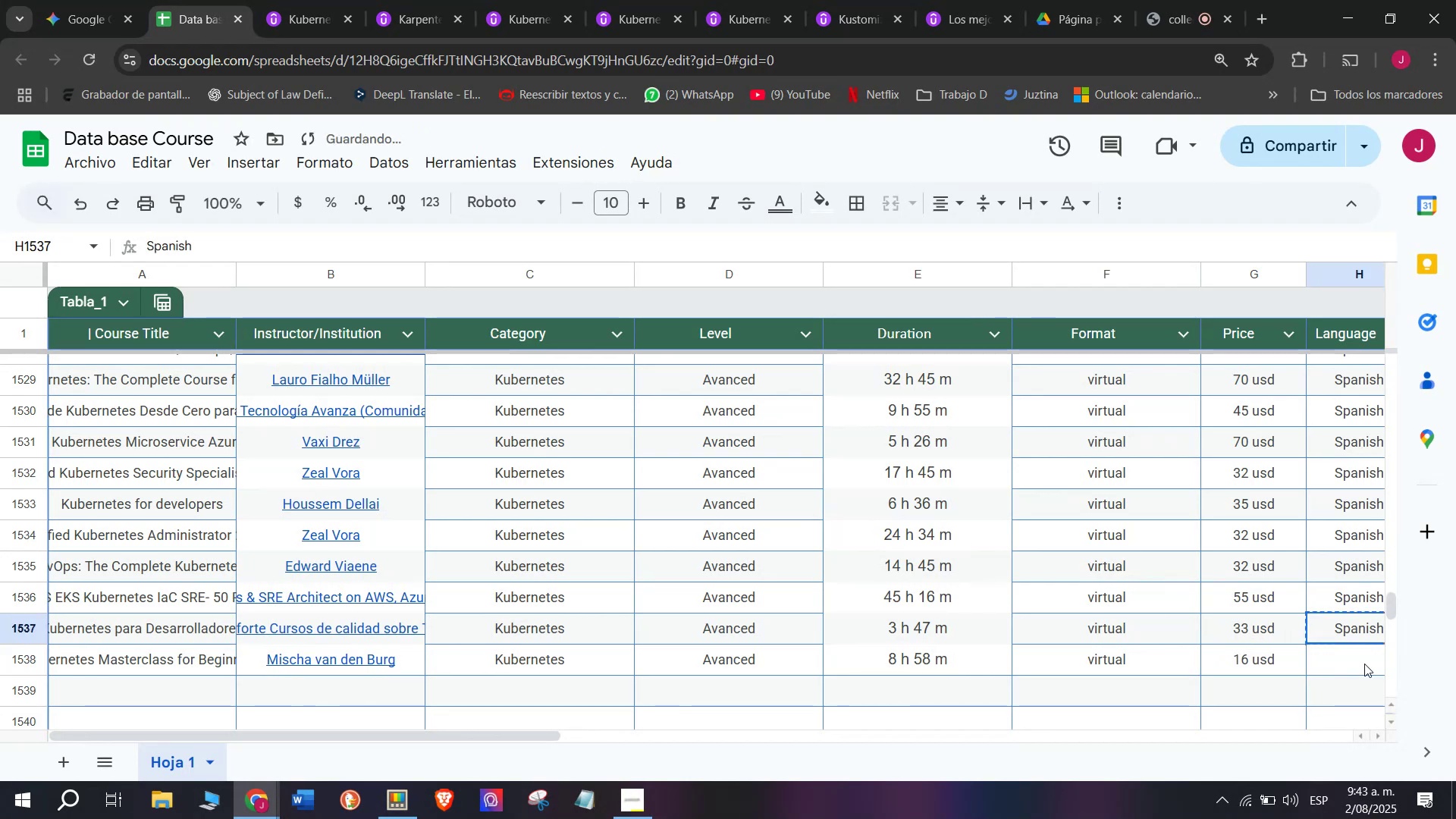 
left_click([1364, 664])
 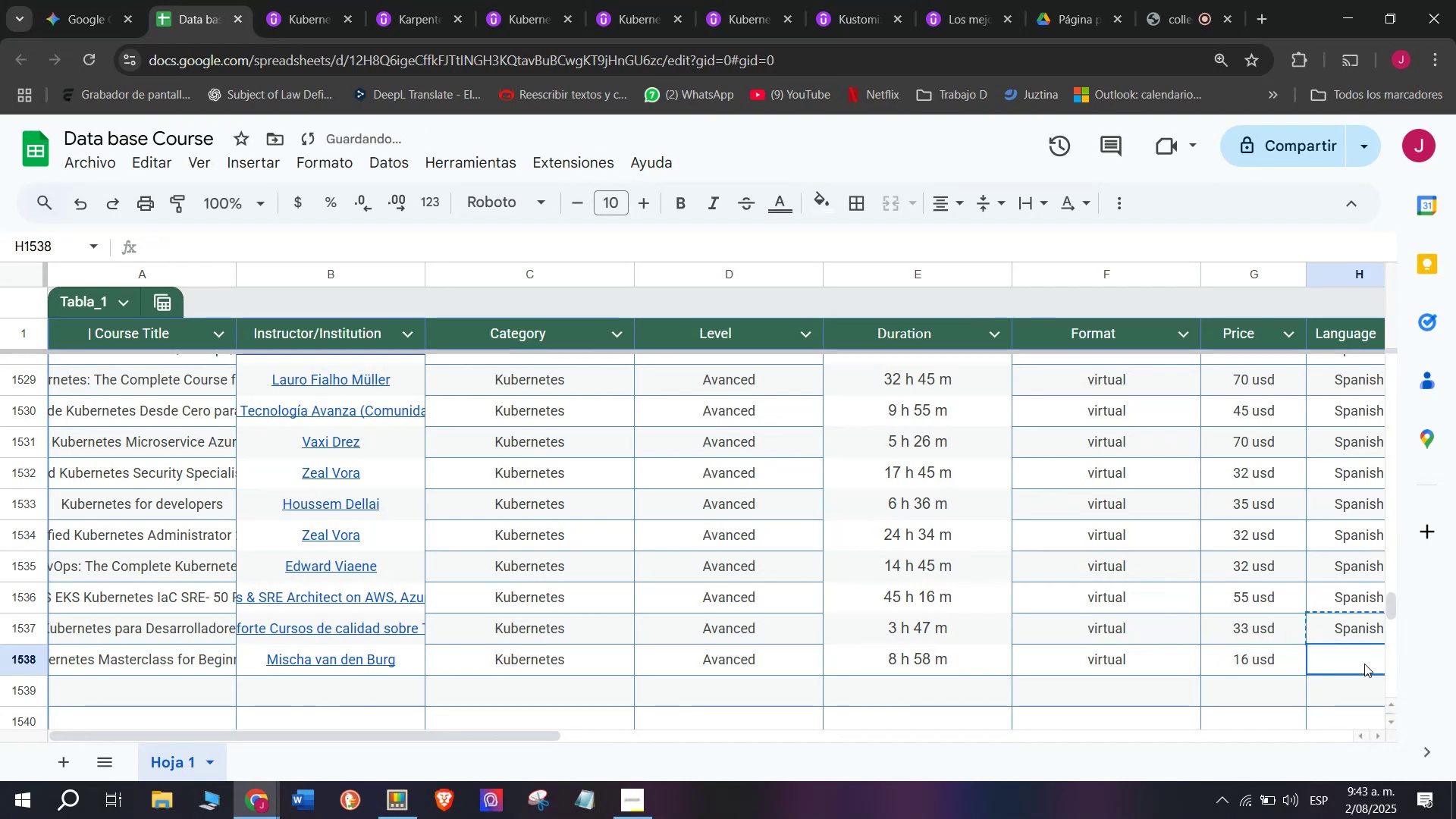 
key(Z)
 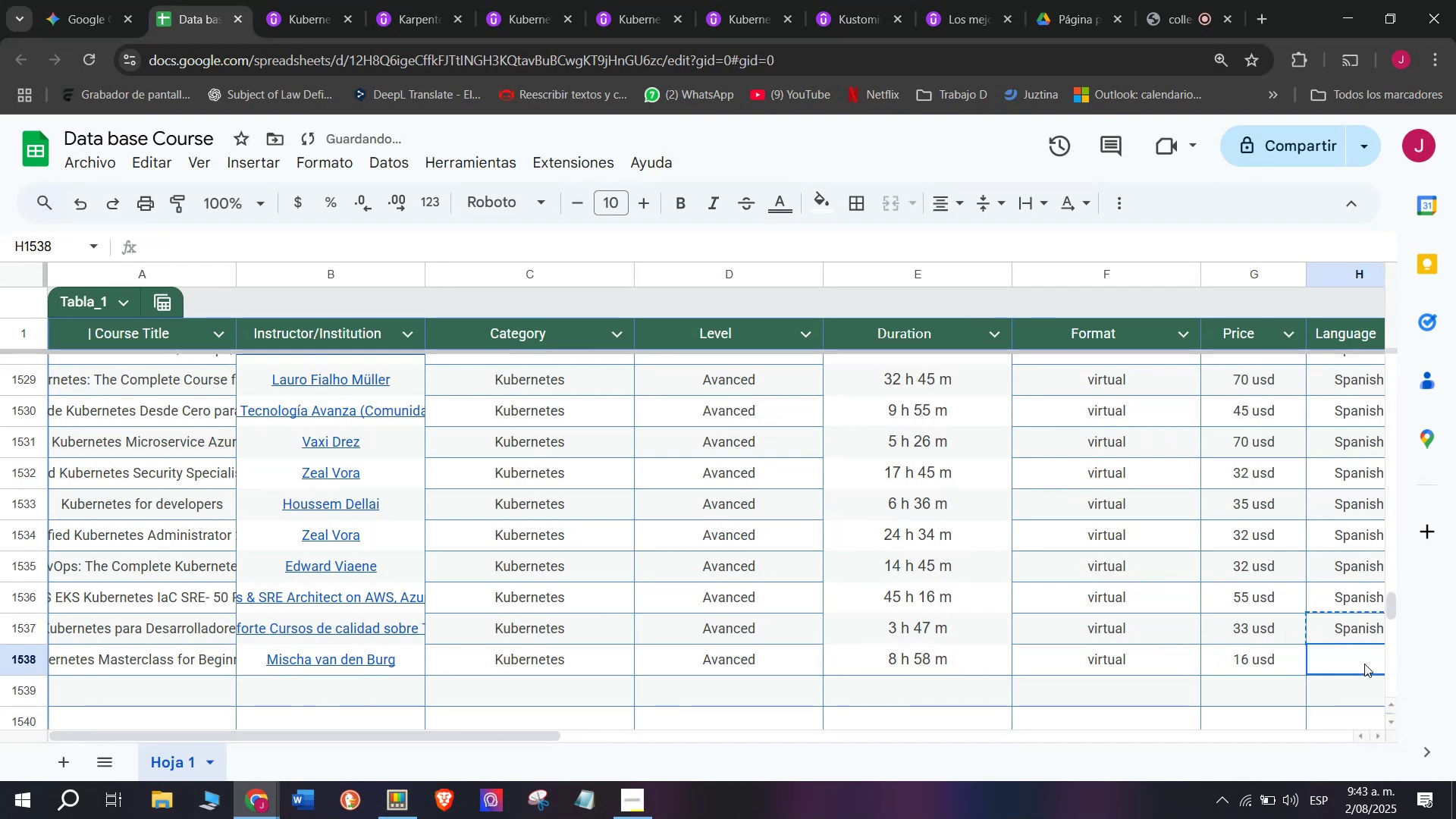 
key(Control+ControlLeft)
 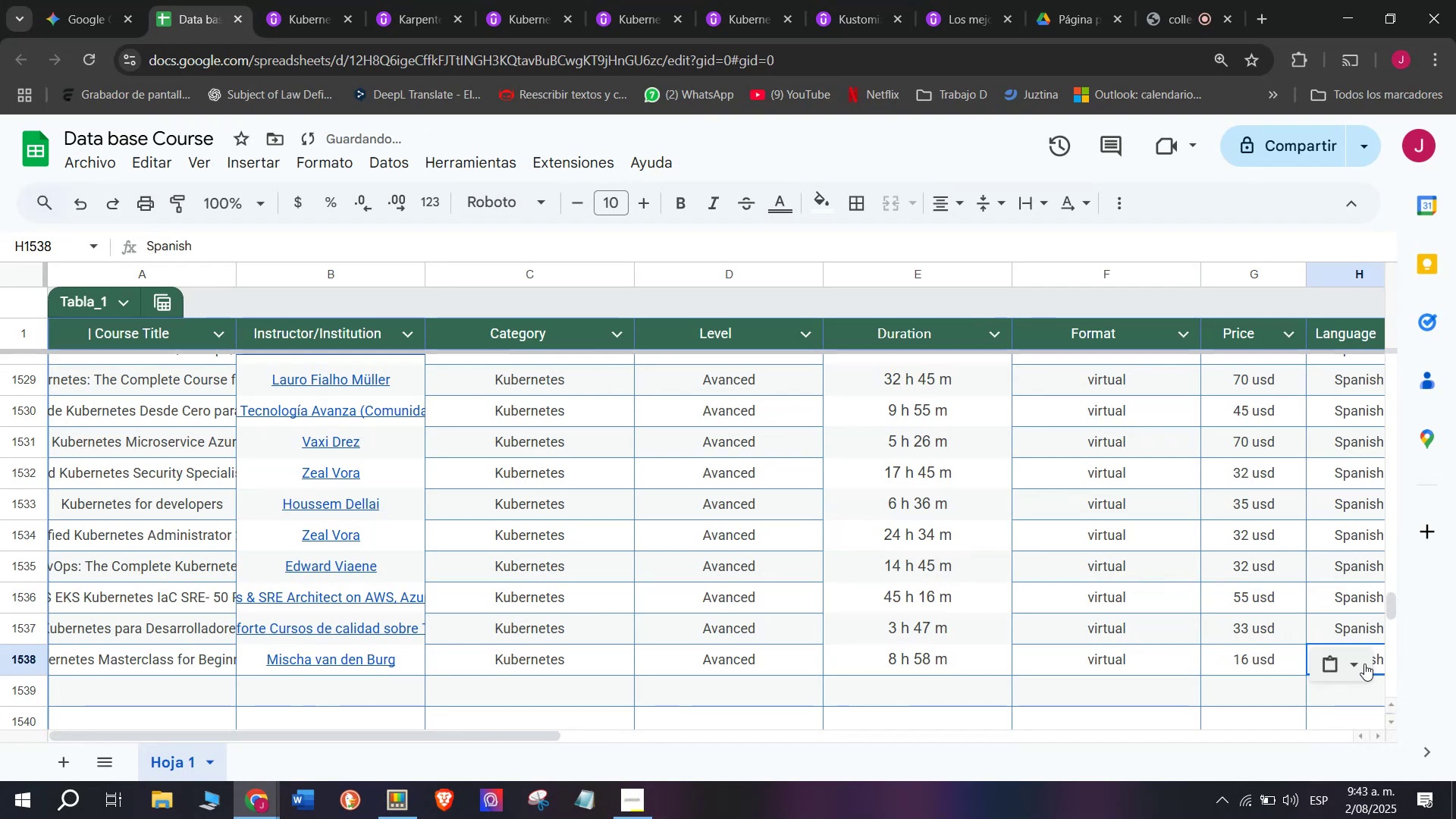 
key(Control+V)
 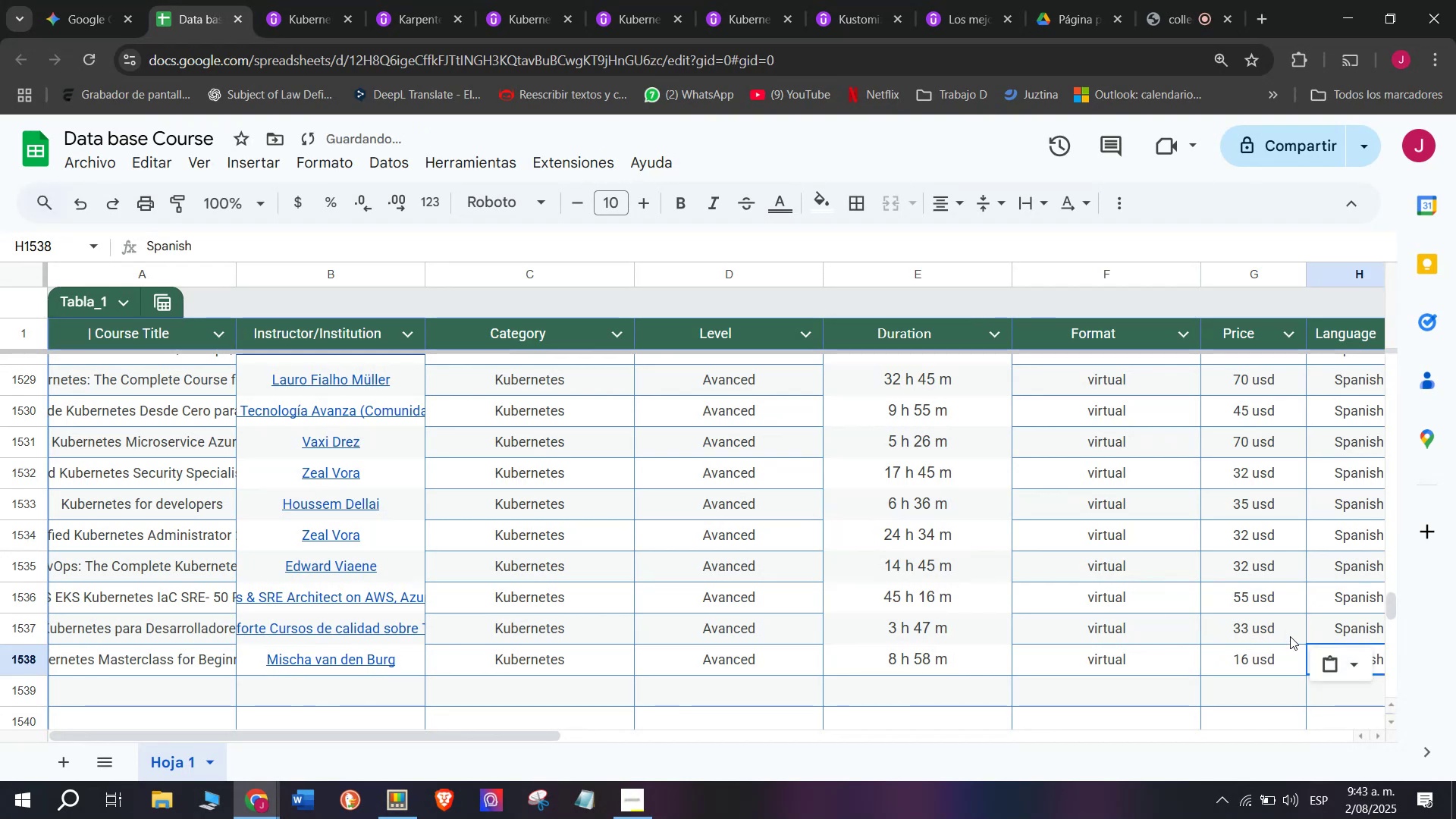 
scroll: coordinate [325, 522], scroll_direction: down, amount: 3.0
 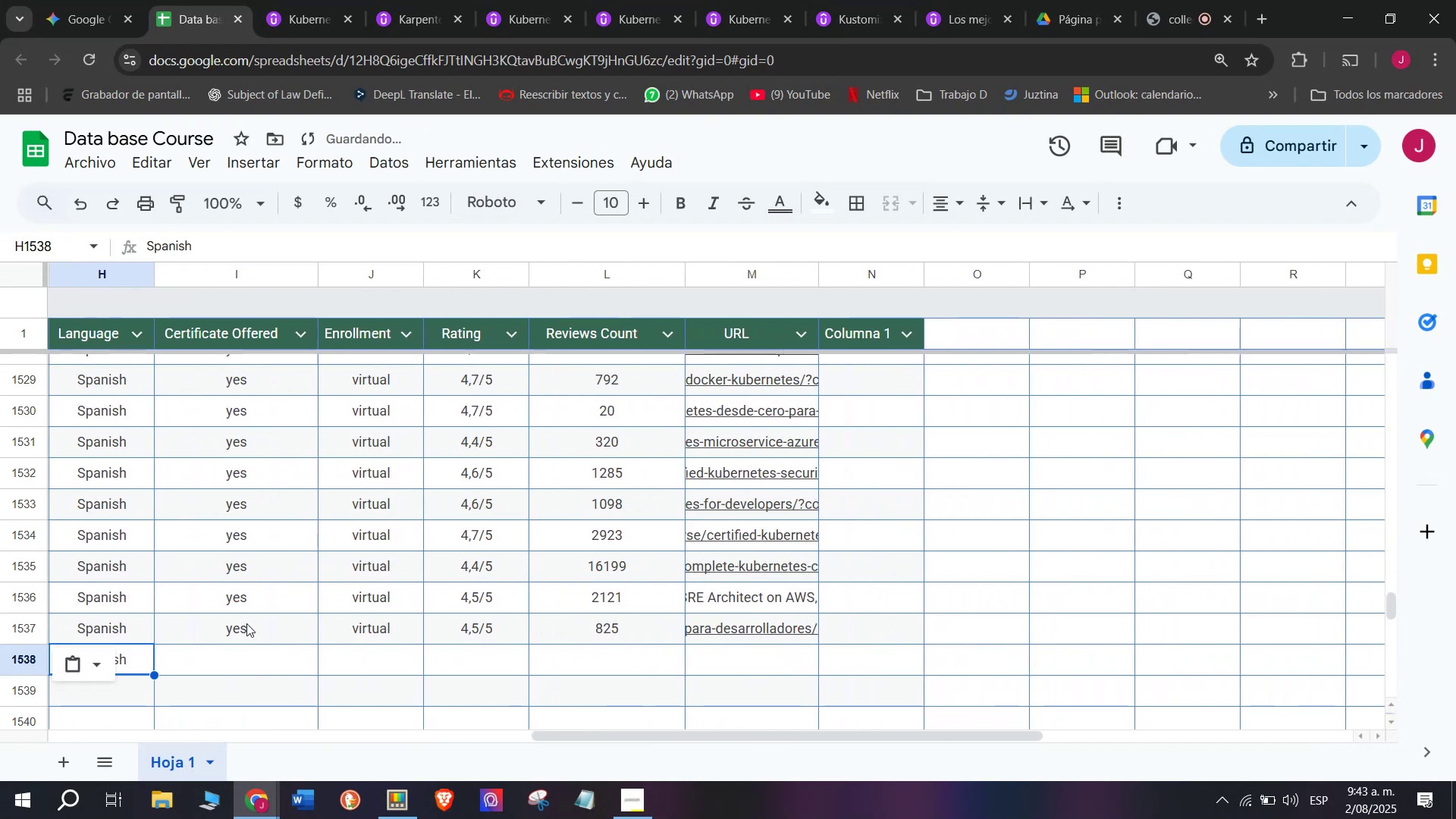 
left_click([246, 623])
 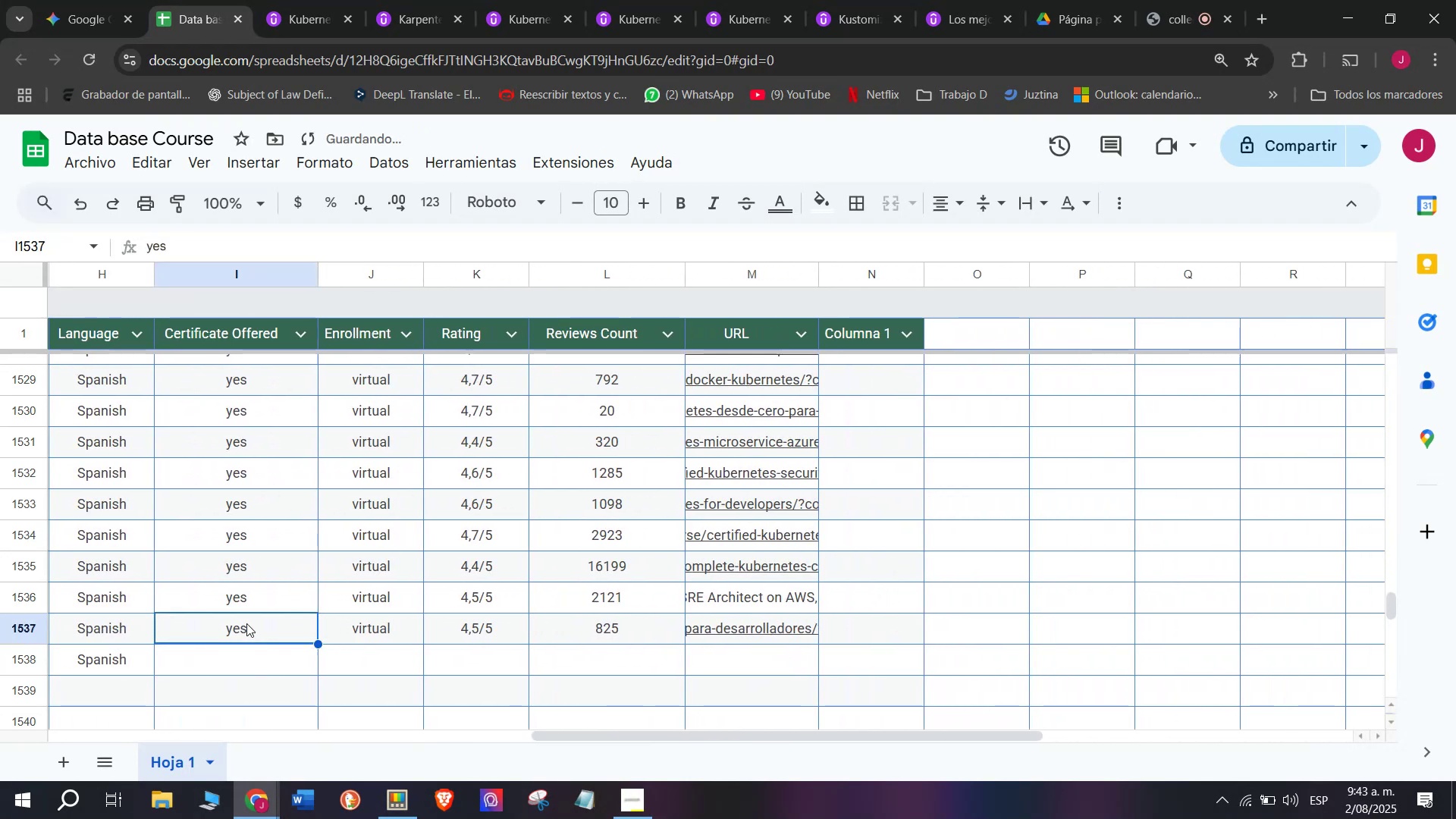 
key(Control+ControlLeft)
 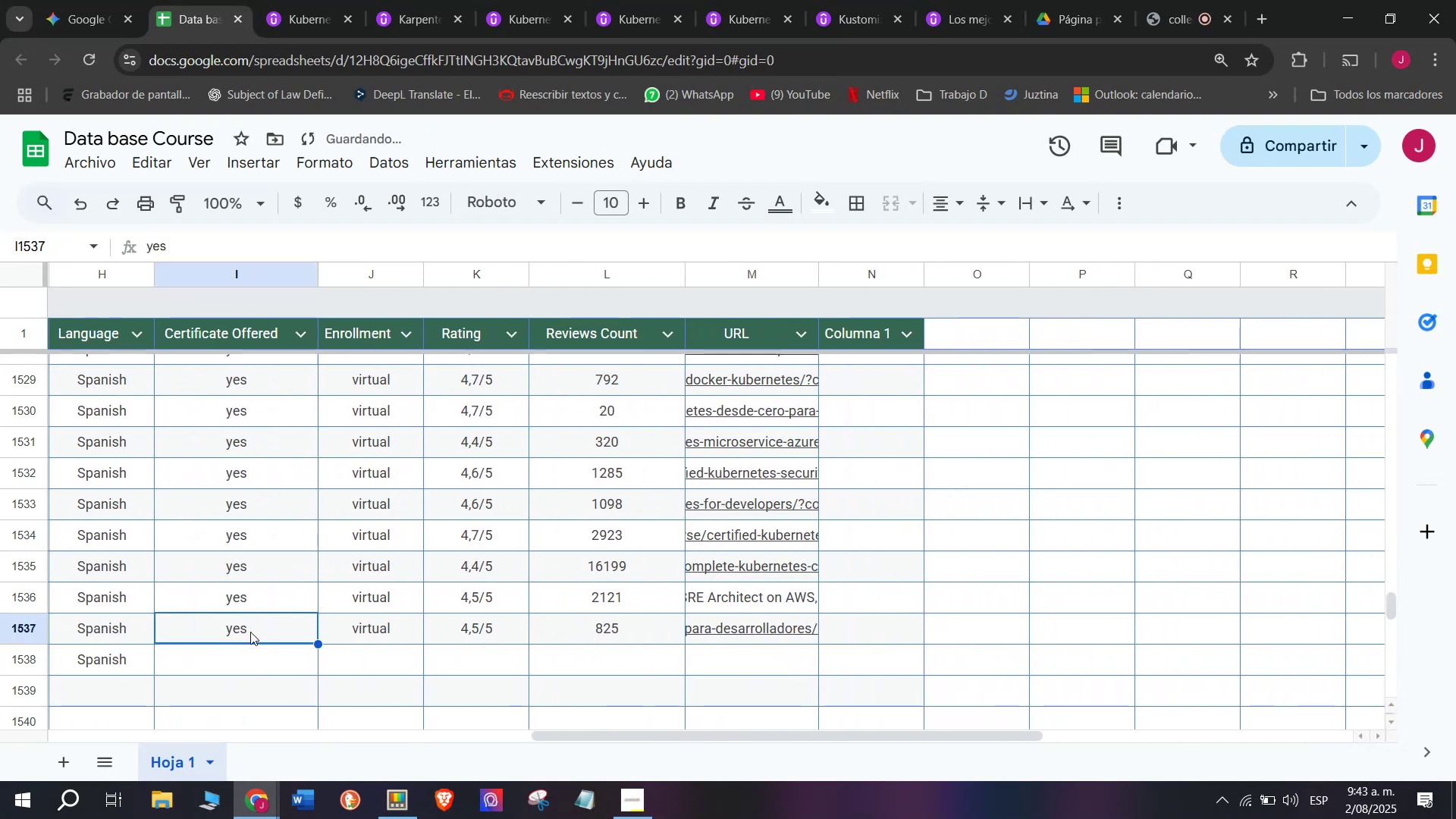 
key(Break)
 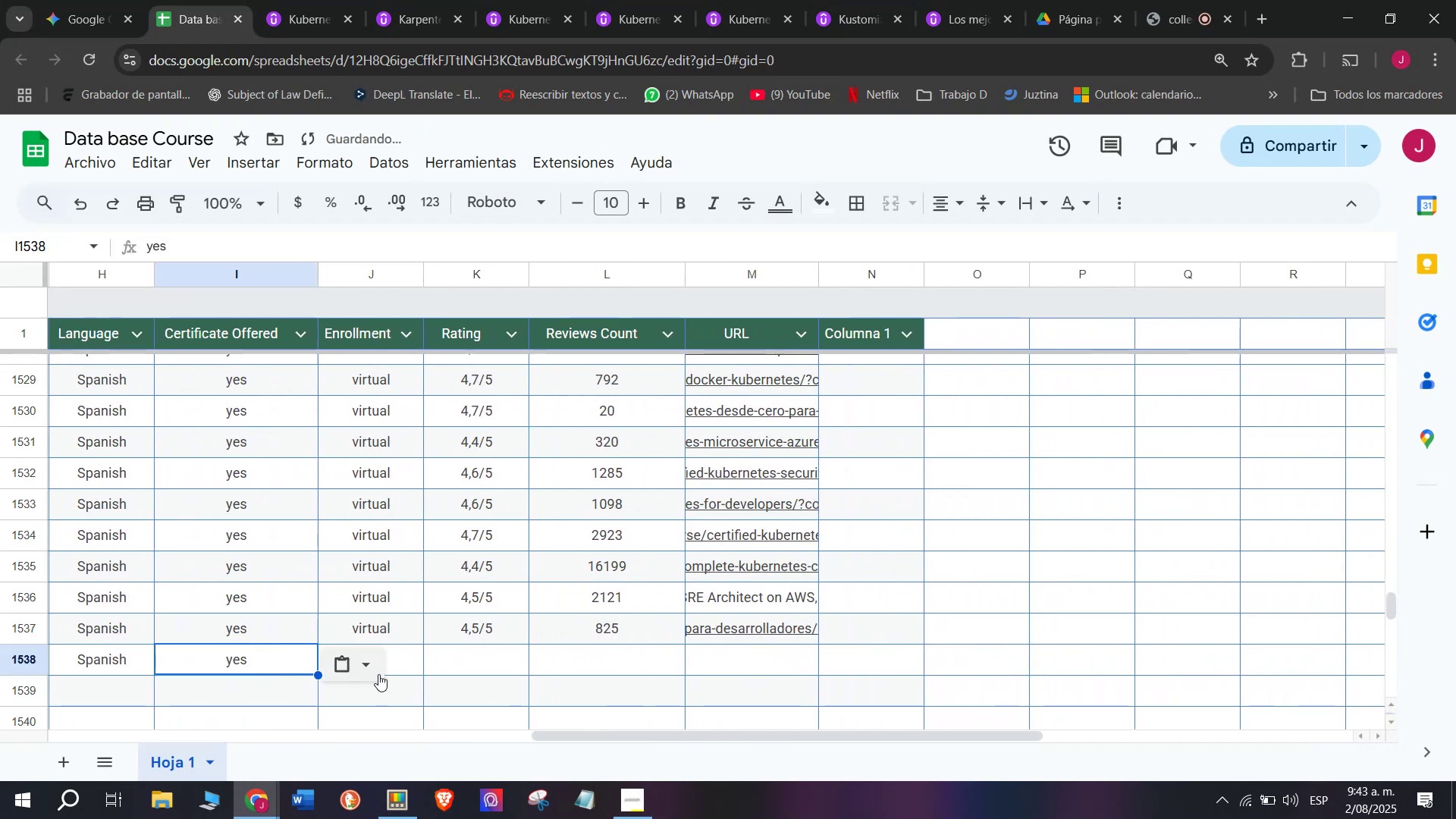 
key(Control+C)
 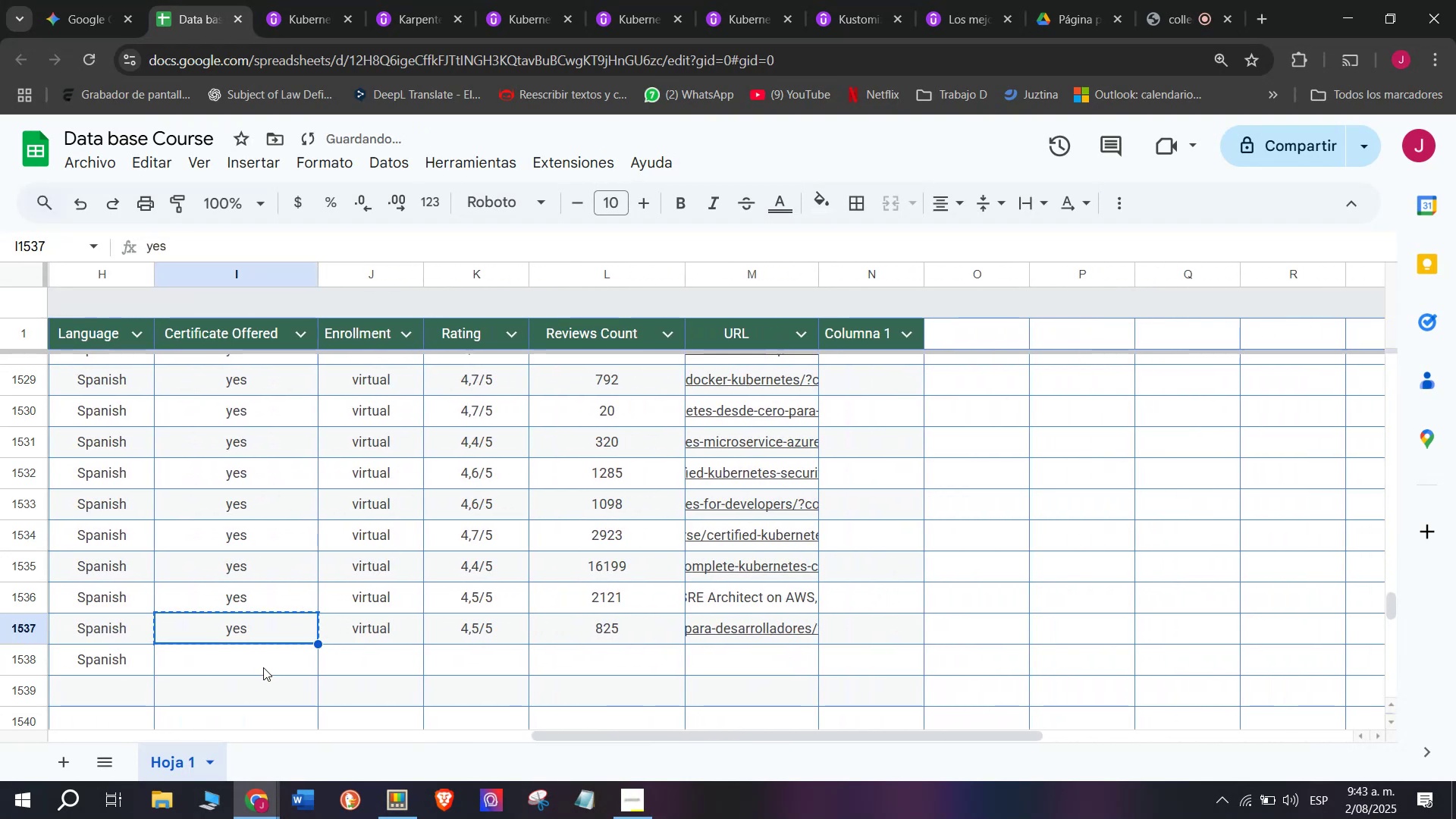 
double_click([263, 667])
 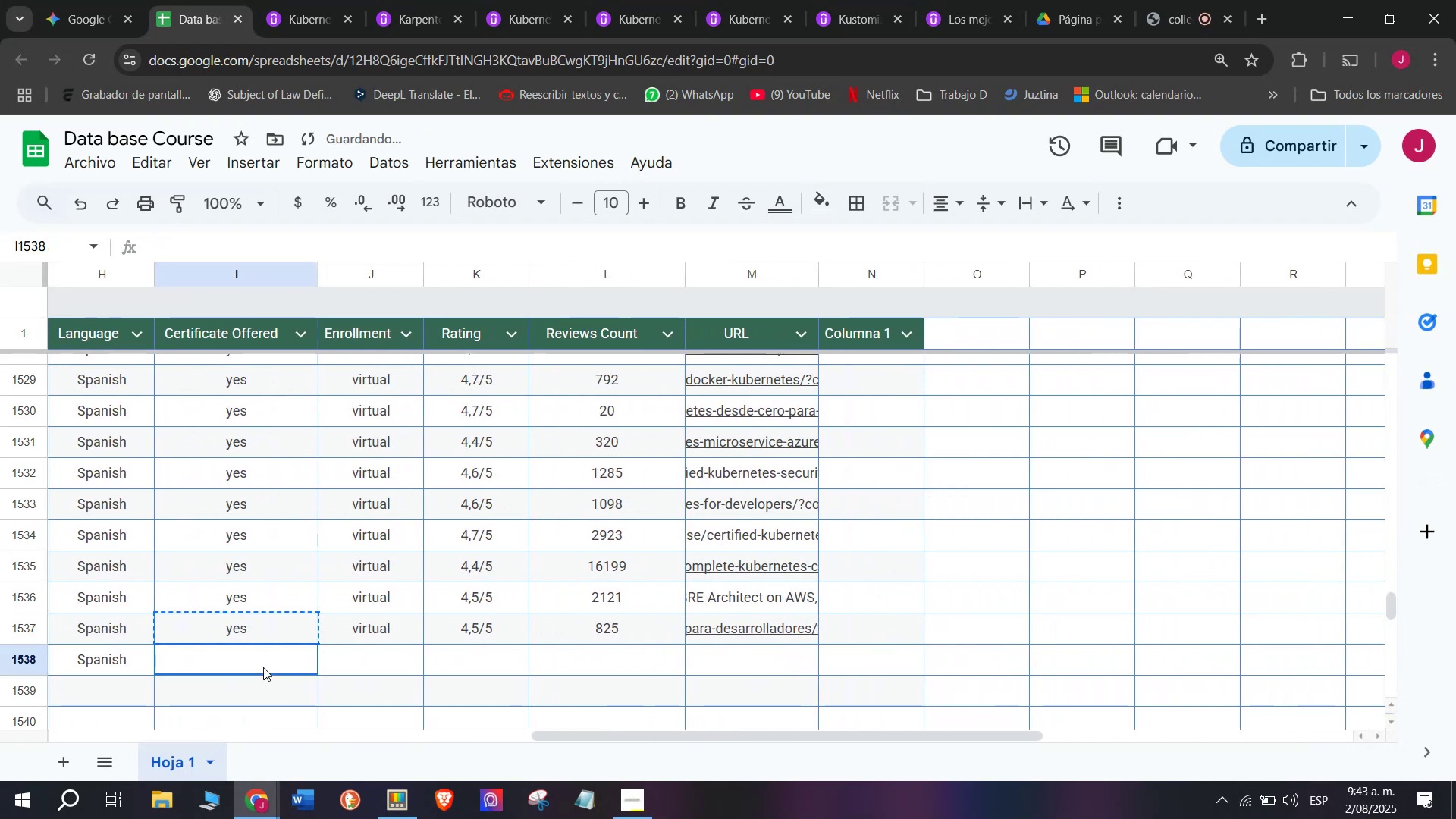 
key(Control+ControlLeft)
 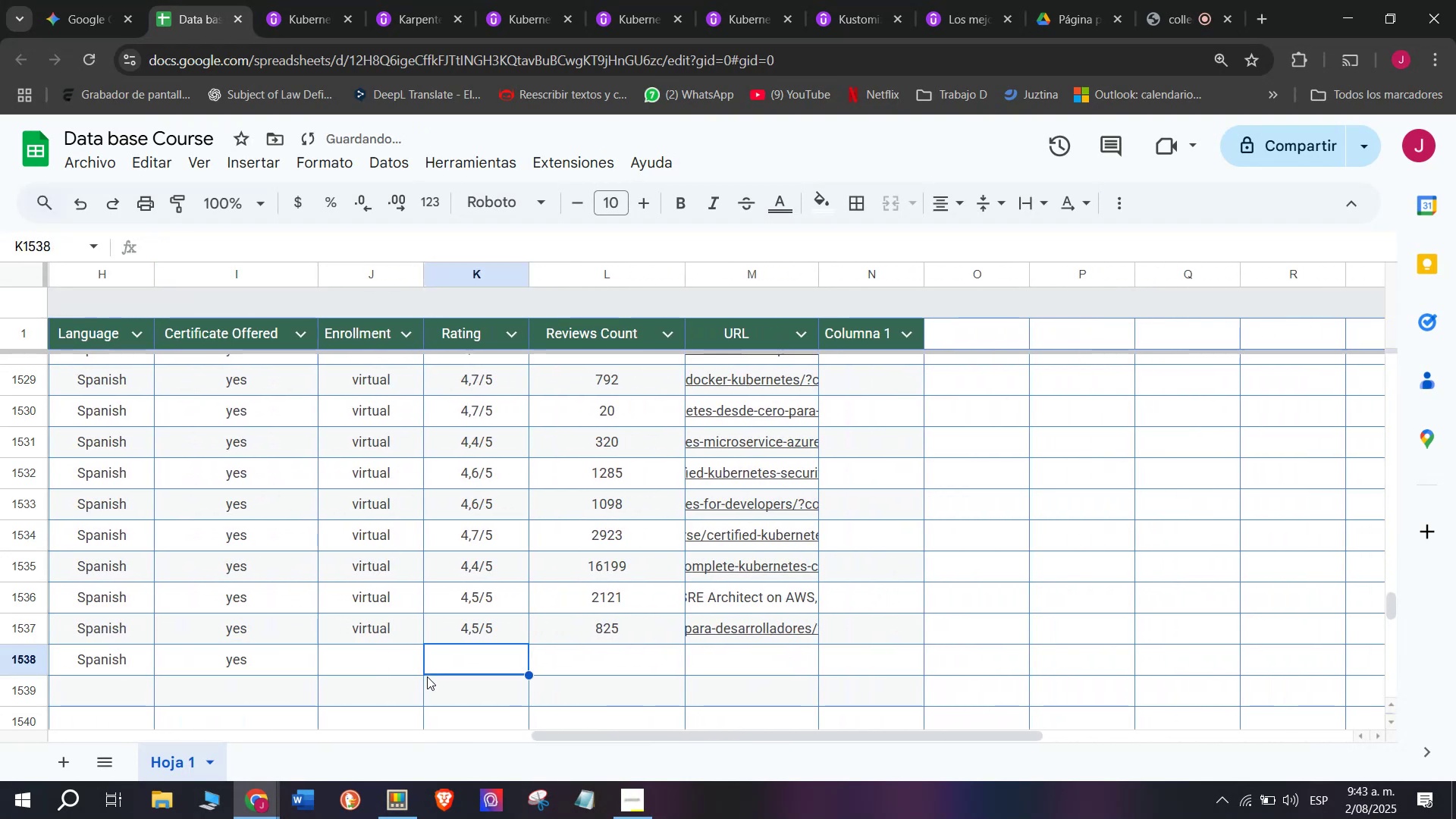 
key(Z)
 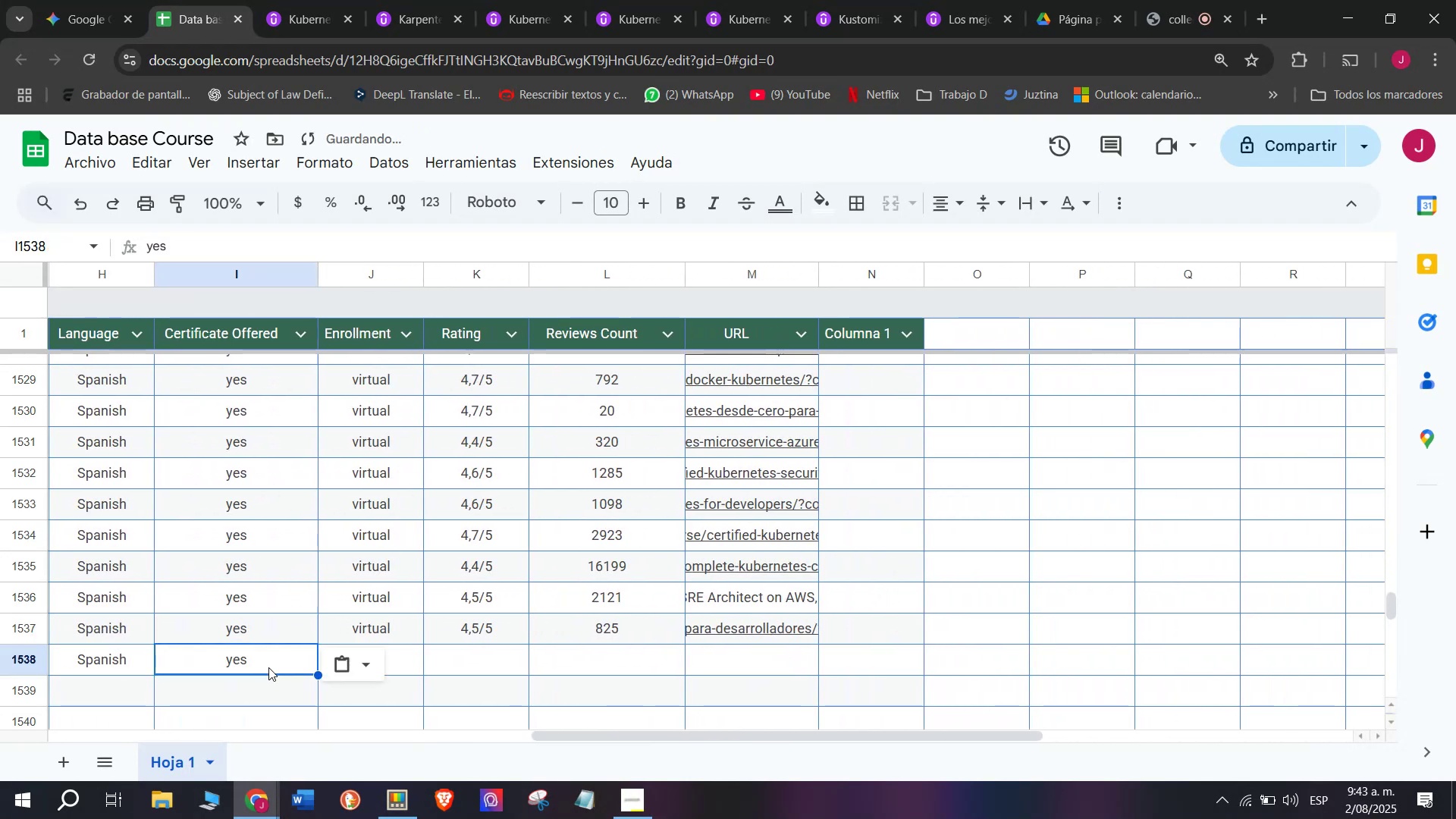 
key(Control+V)
 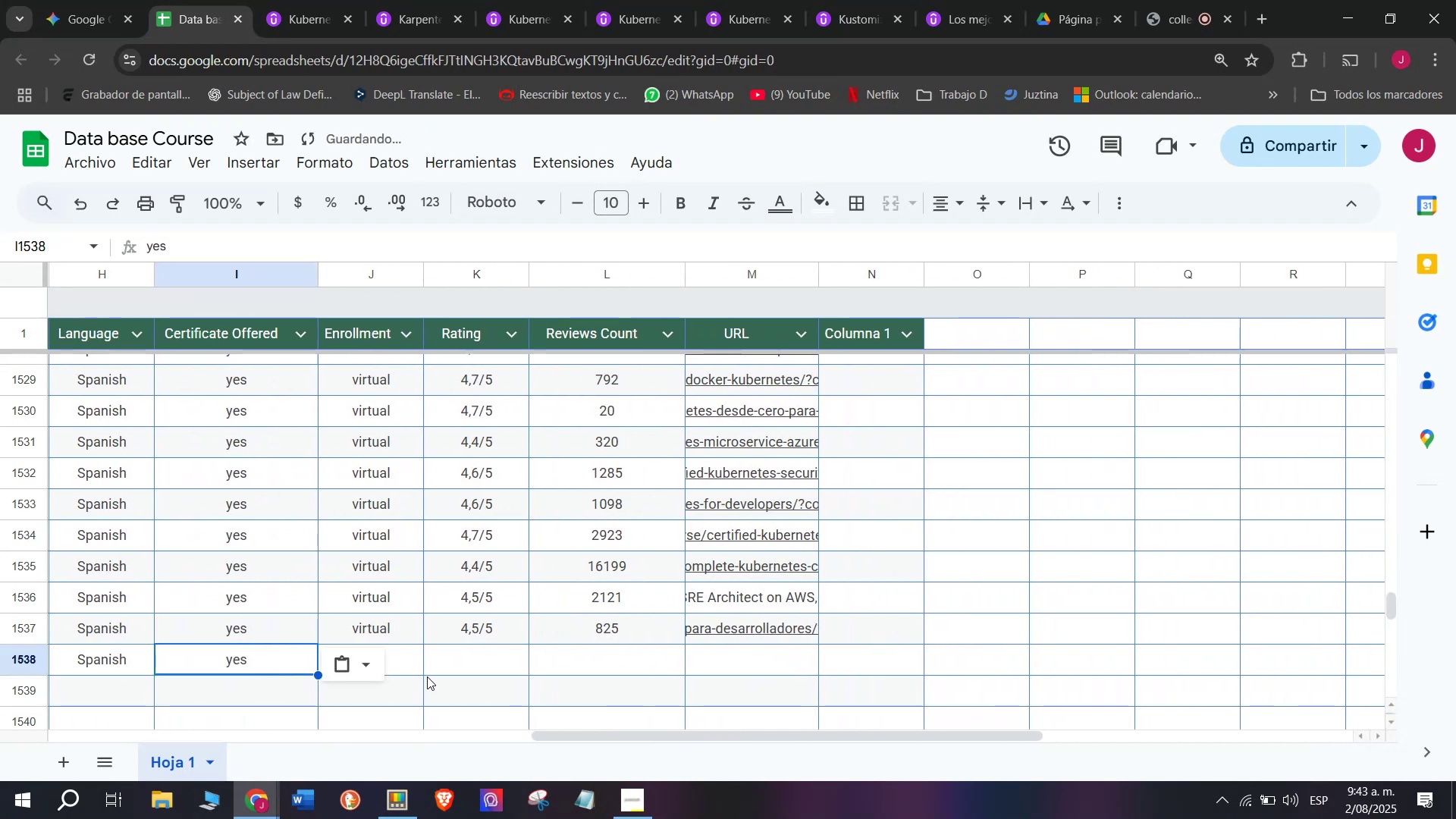 
triple_click([427, 676])
 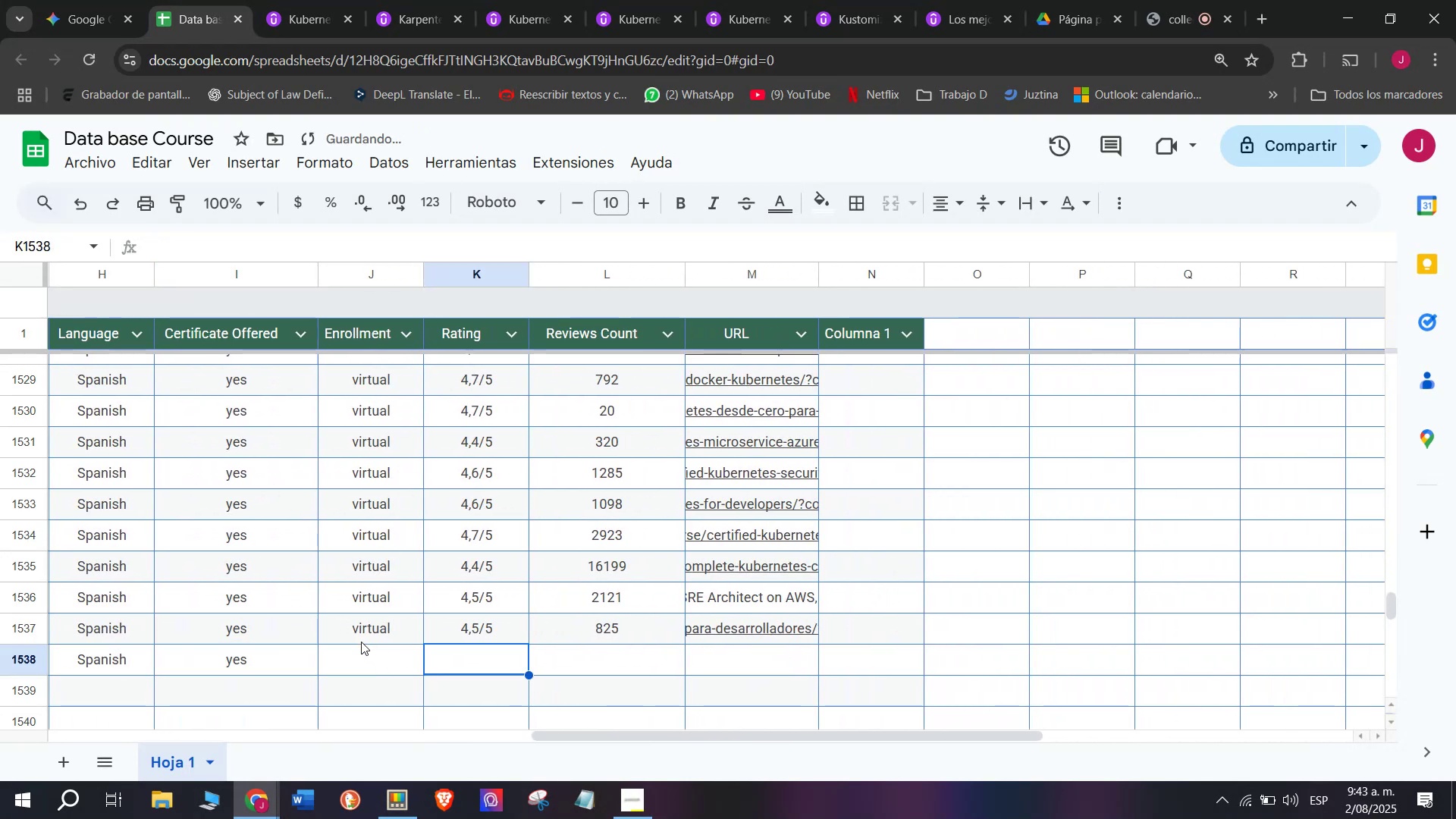 
left_click([361, 642])
 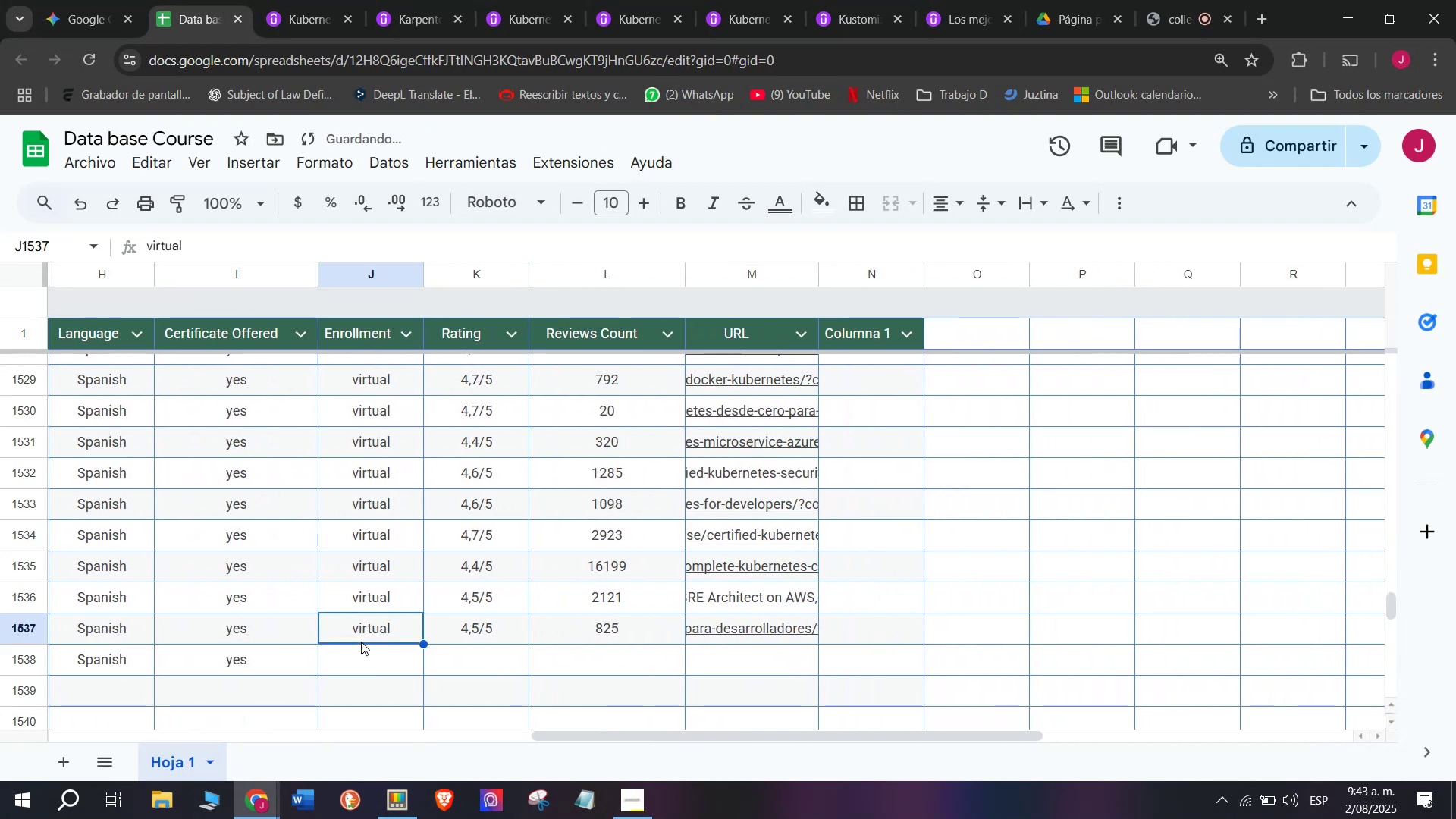 
key(Control+ControlLeft)
 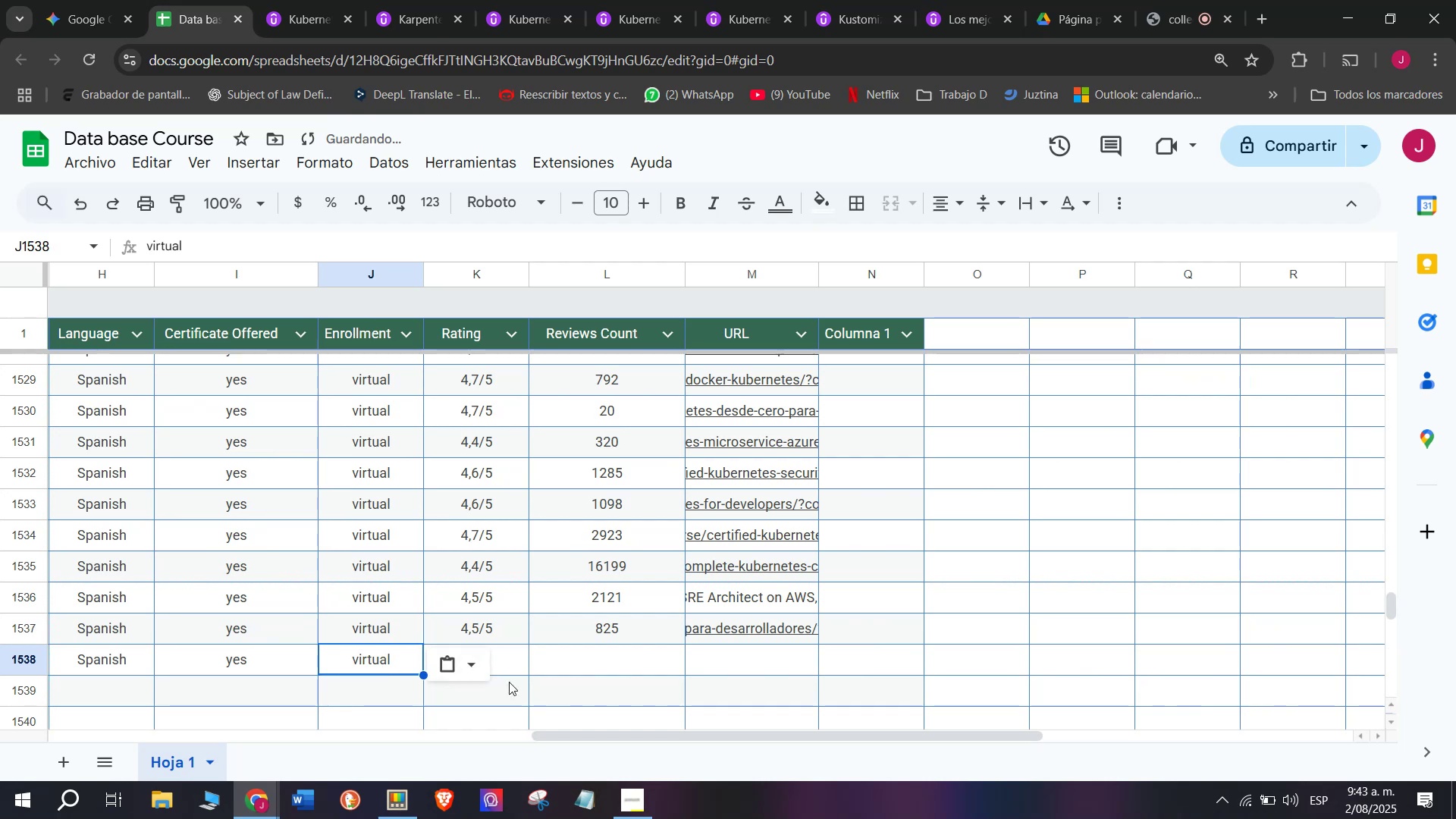 
key(Break)
 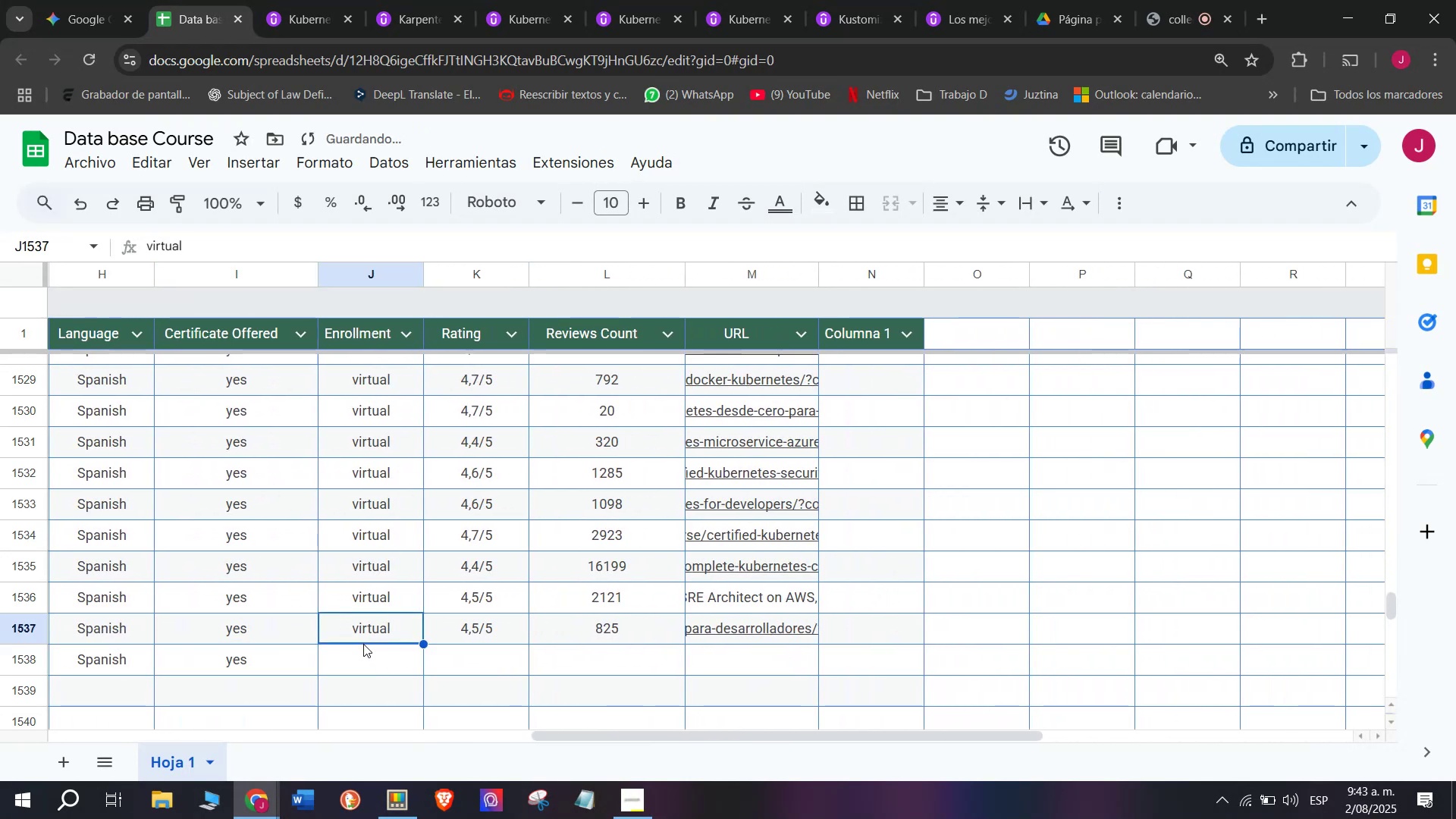 
key(Control+C)
 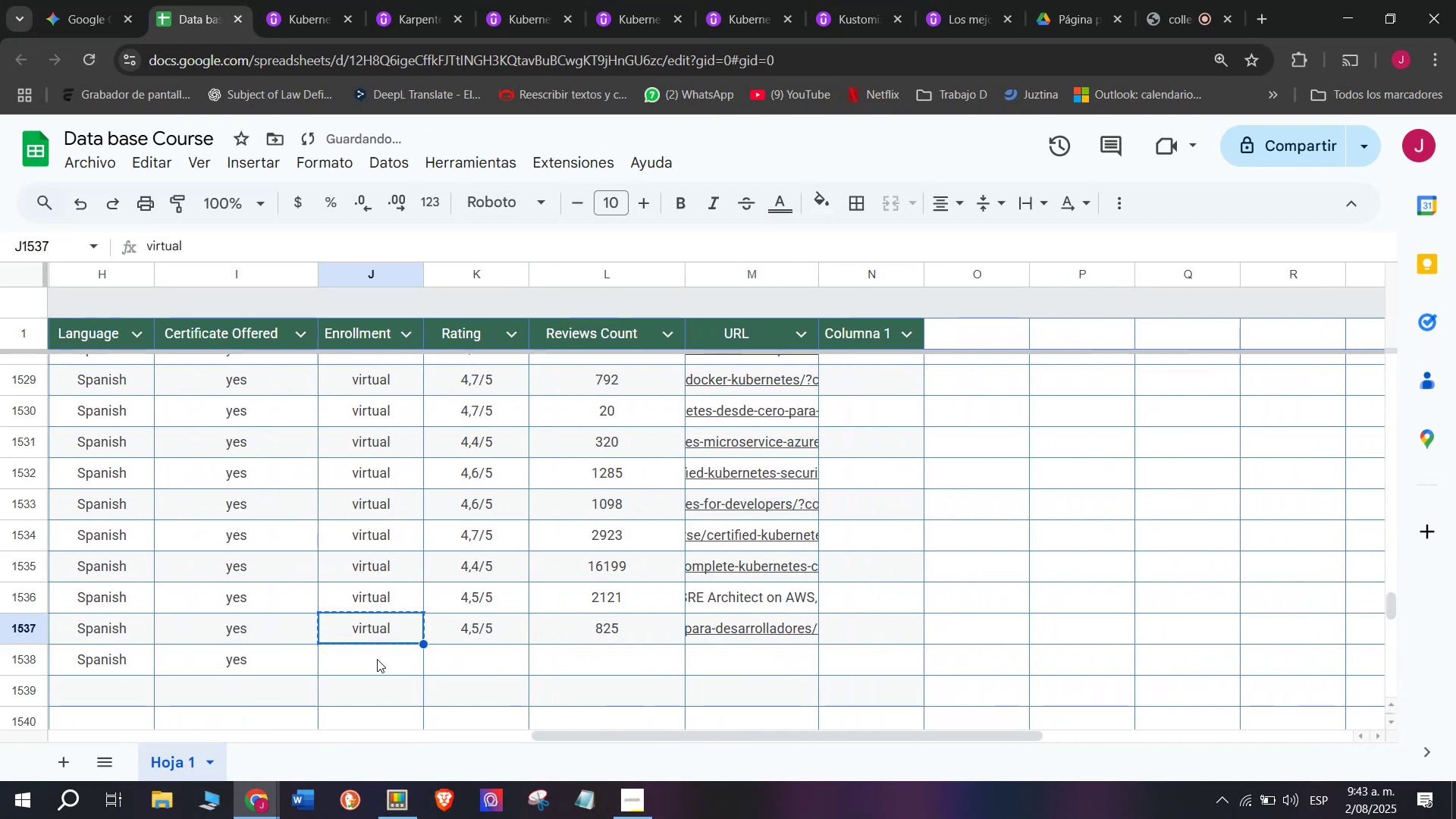 
double_click([377, 659])
 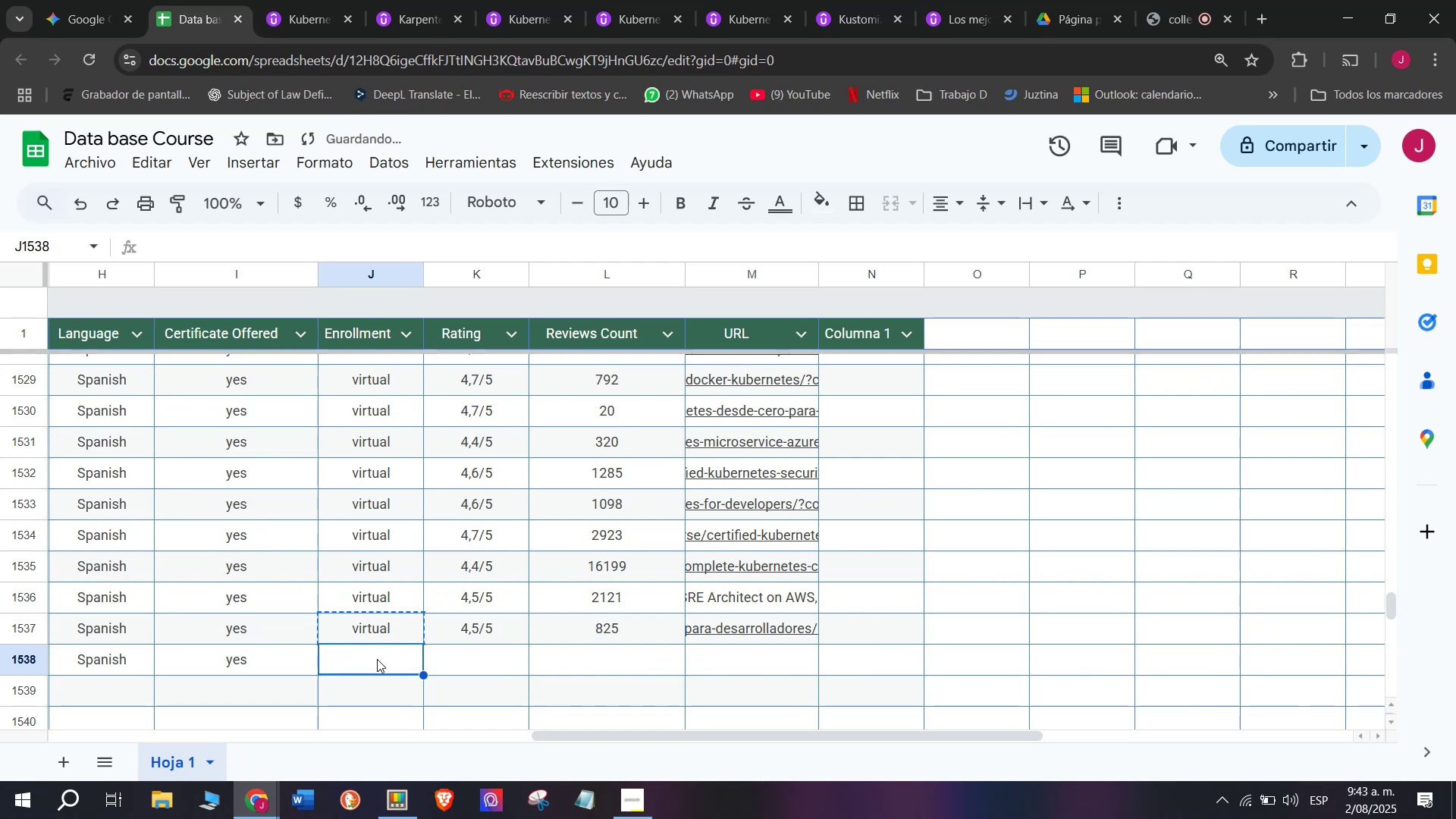 
key(Control+ControlLeft)
 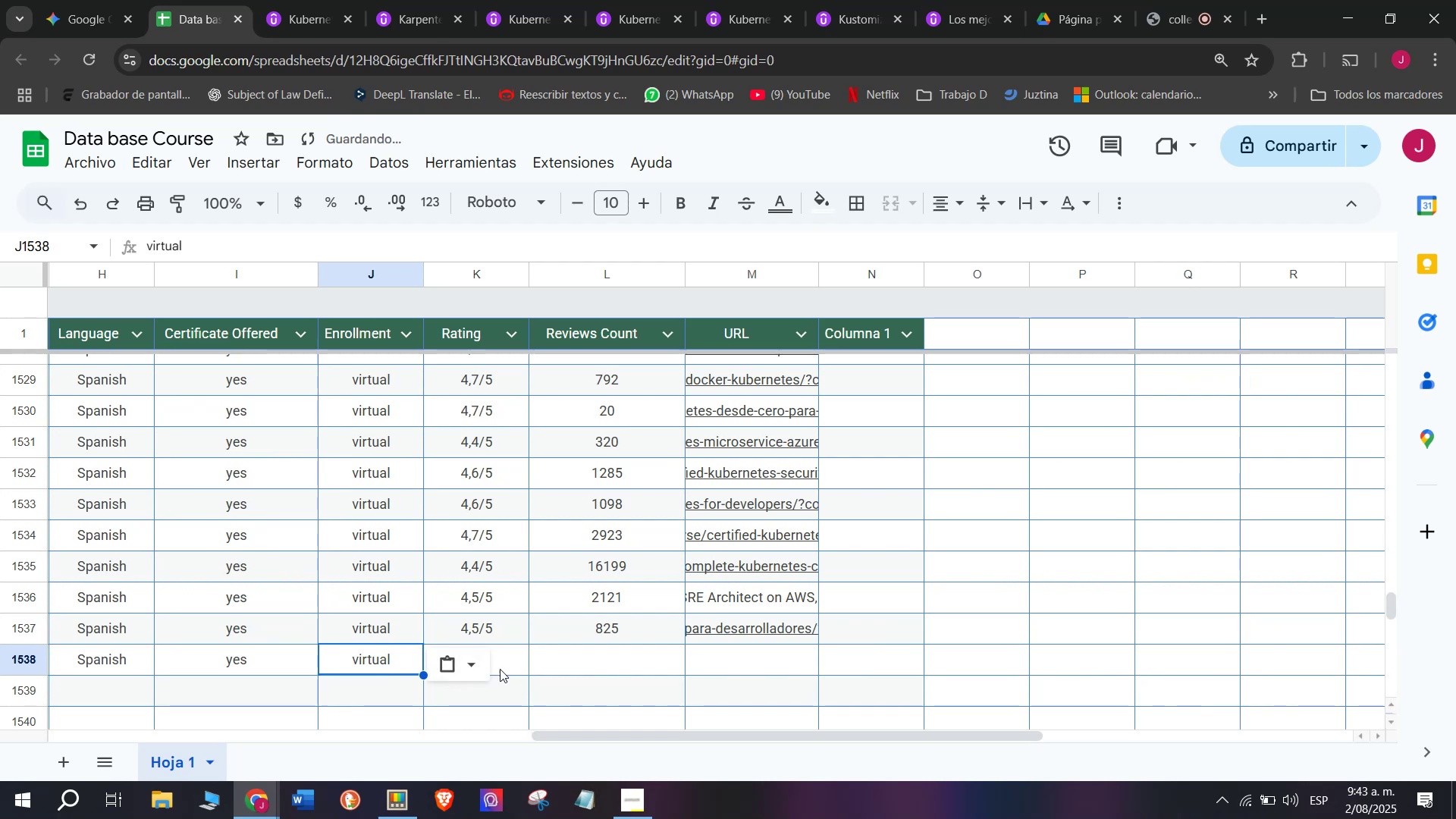 
key(Z)
 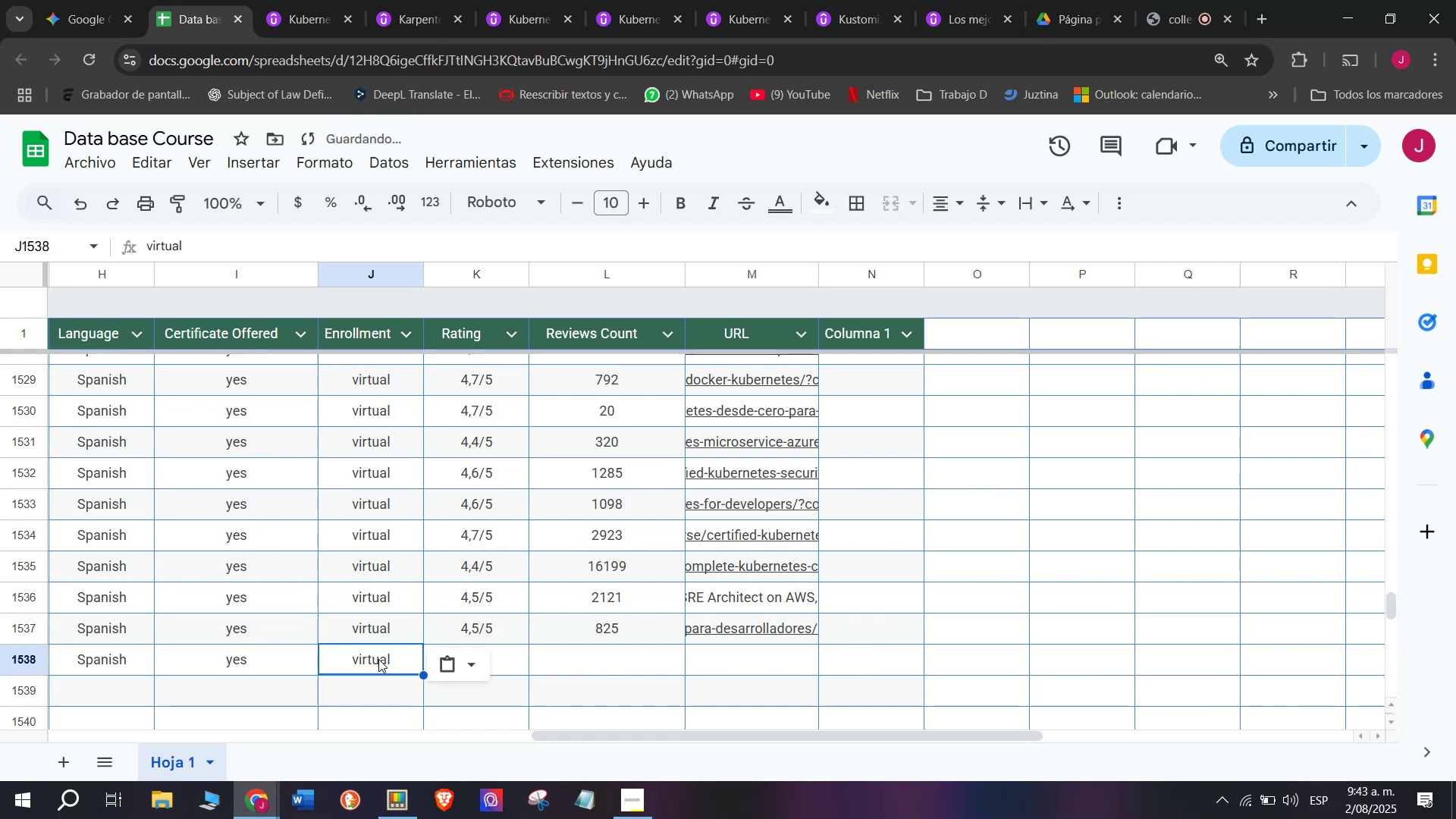 
key(Control+V)
 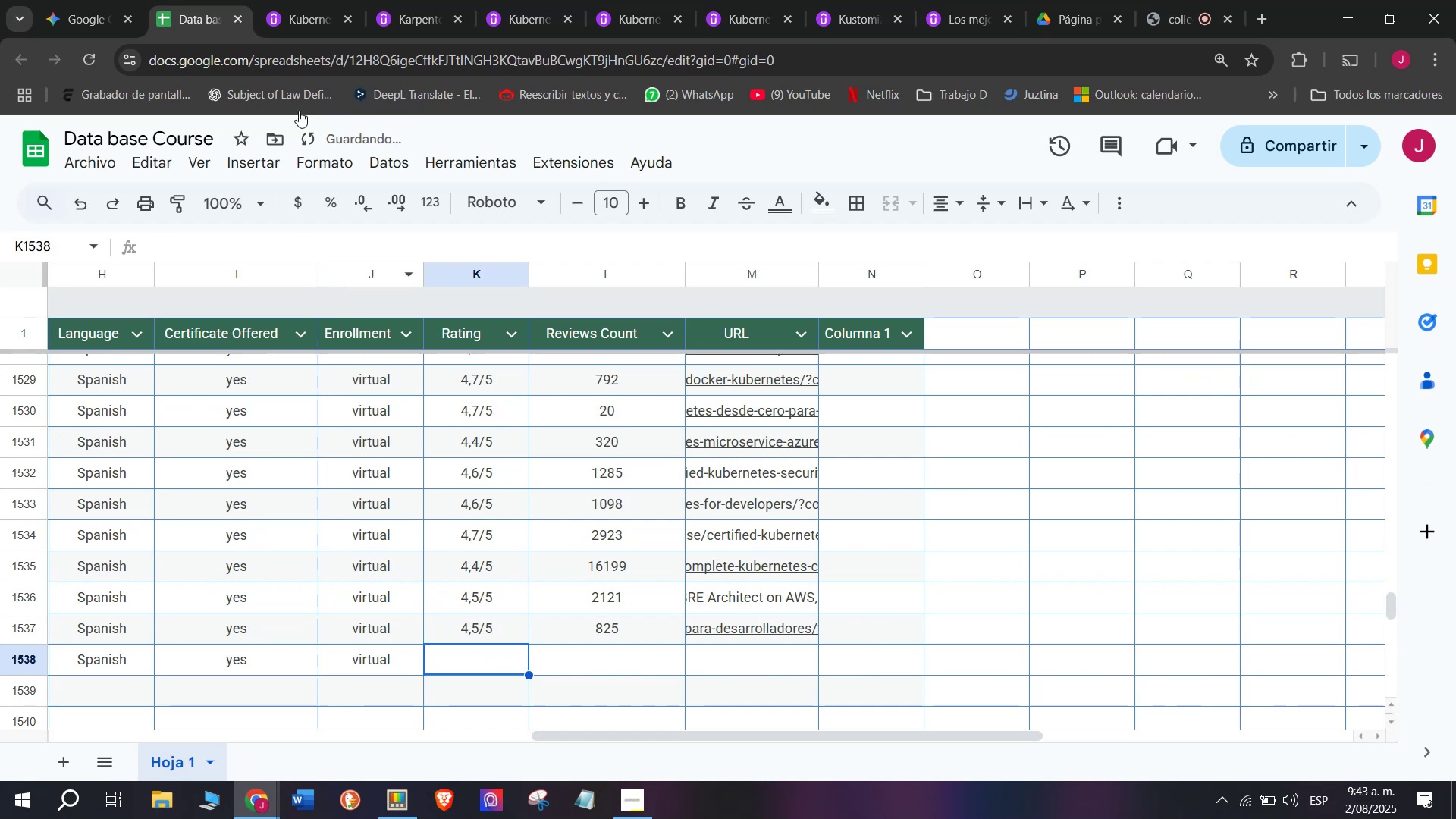 
left_click([283, 0])
 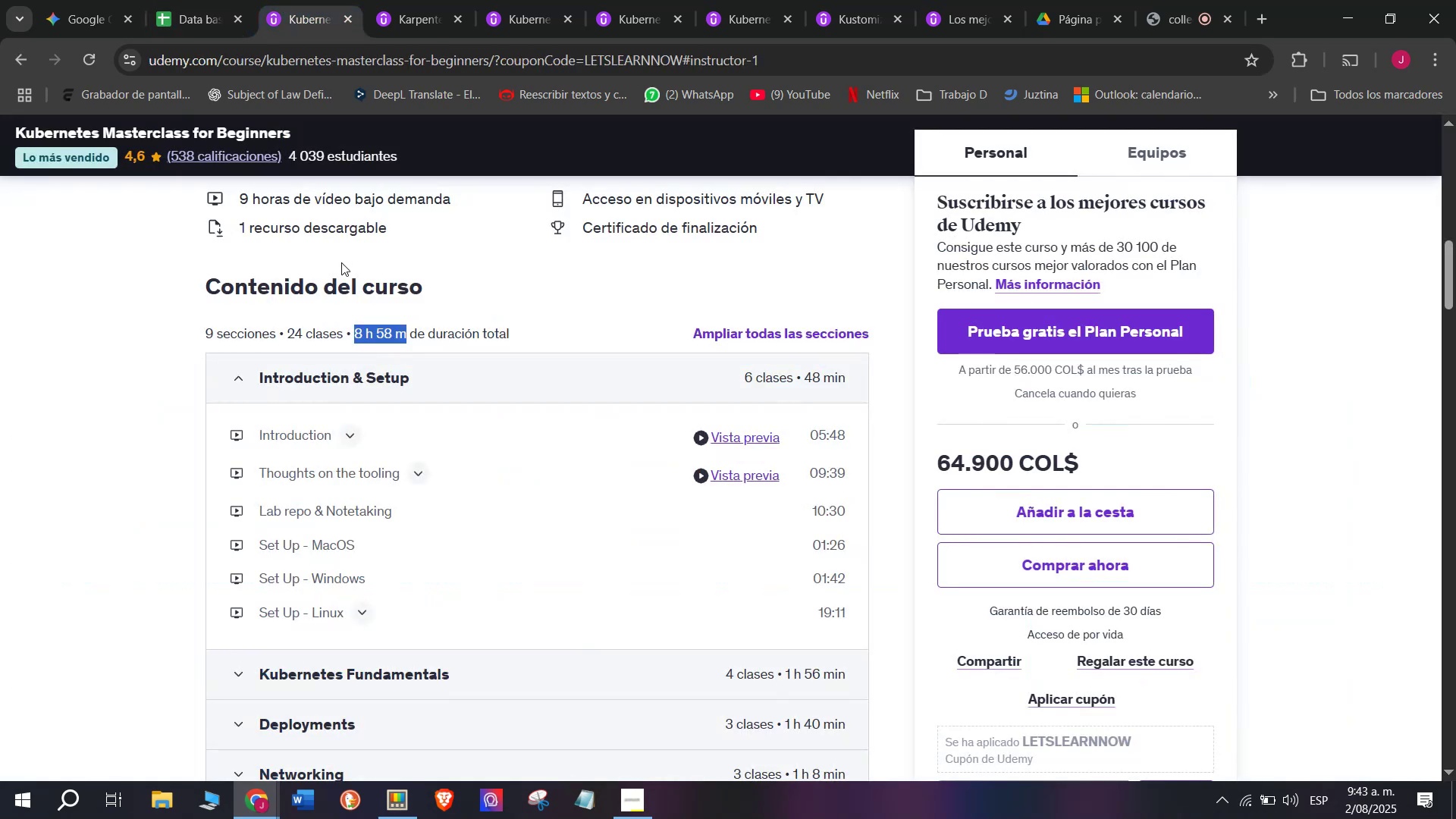 
scroll: coordinate [341, 264], scroll_direction: up, amount: 5.0
 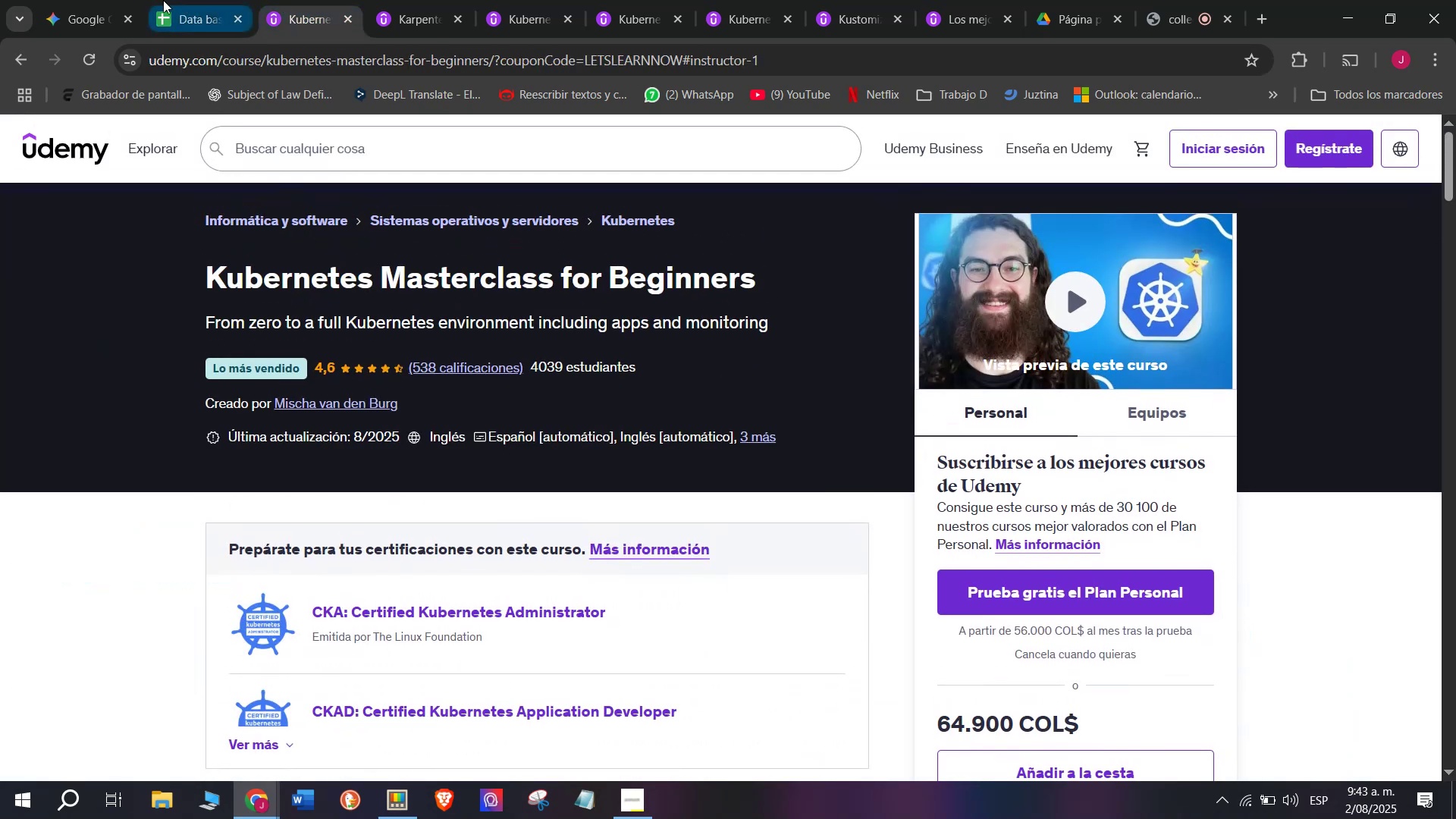 
left_click([158, 0])
 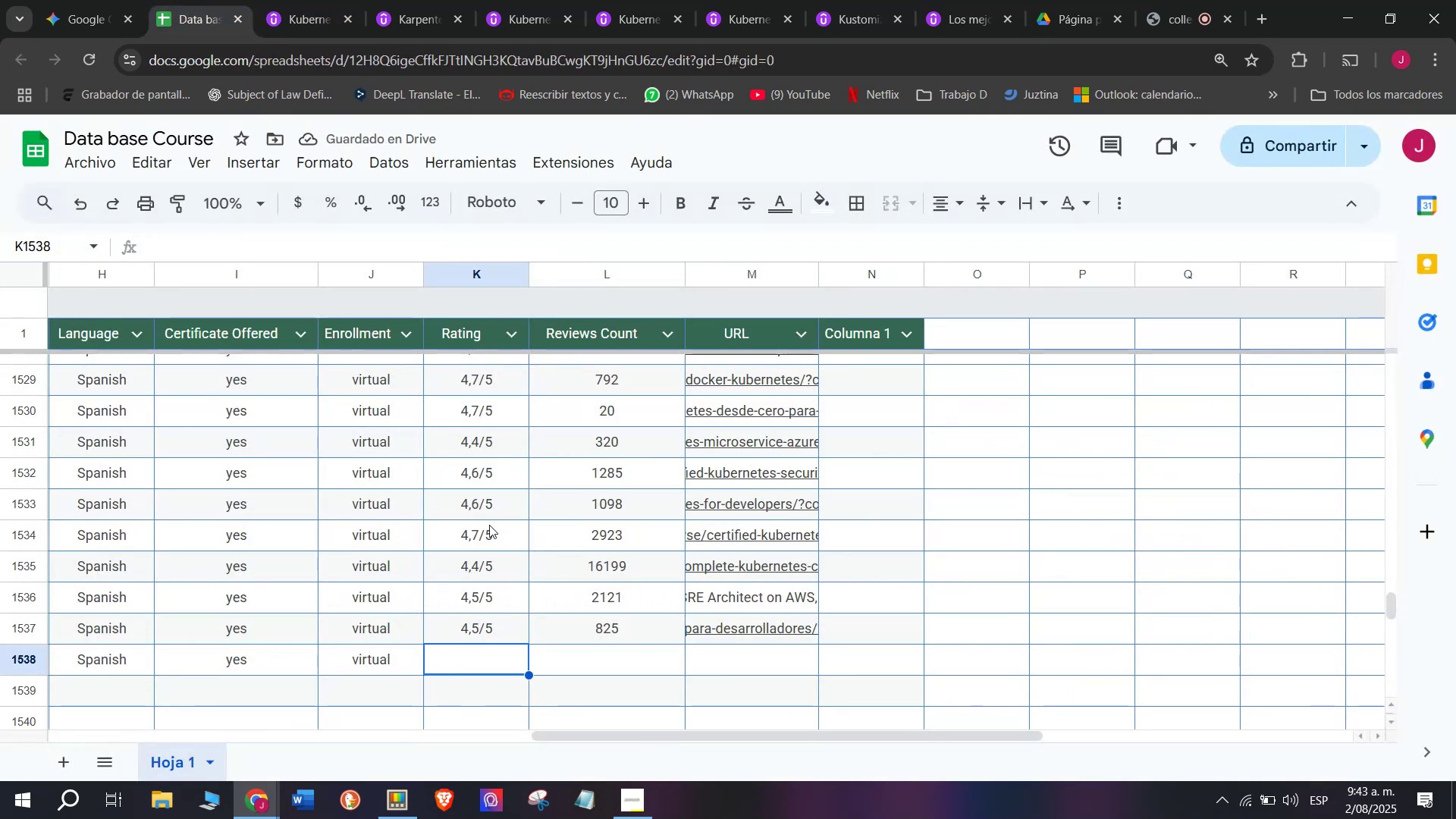 
key(Break)
 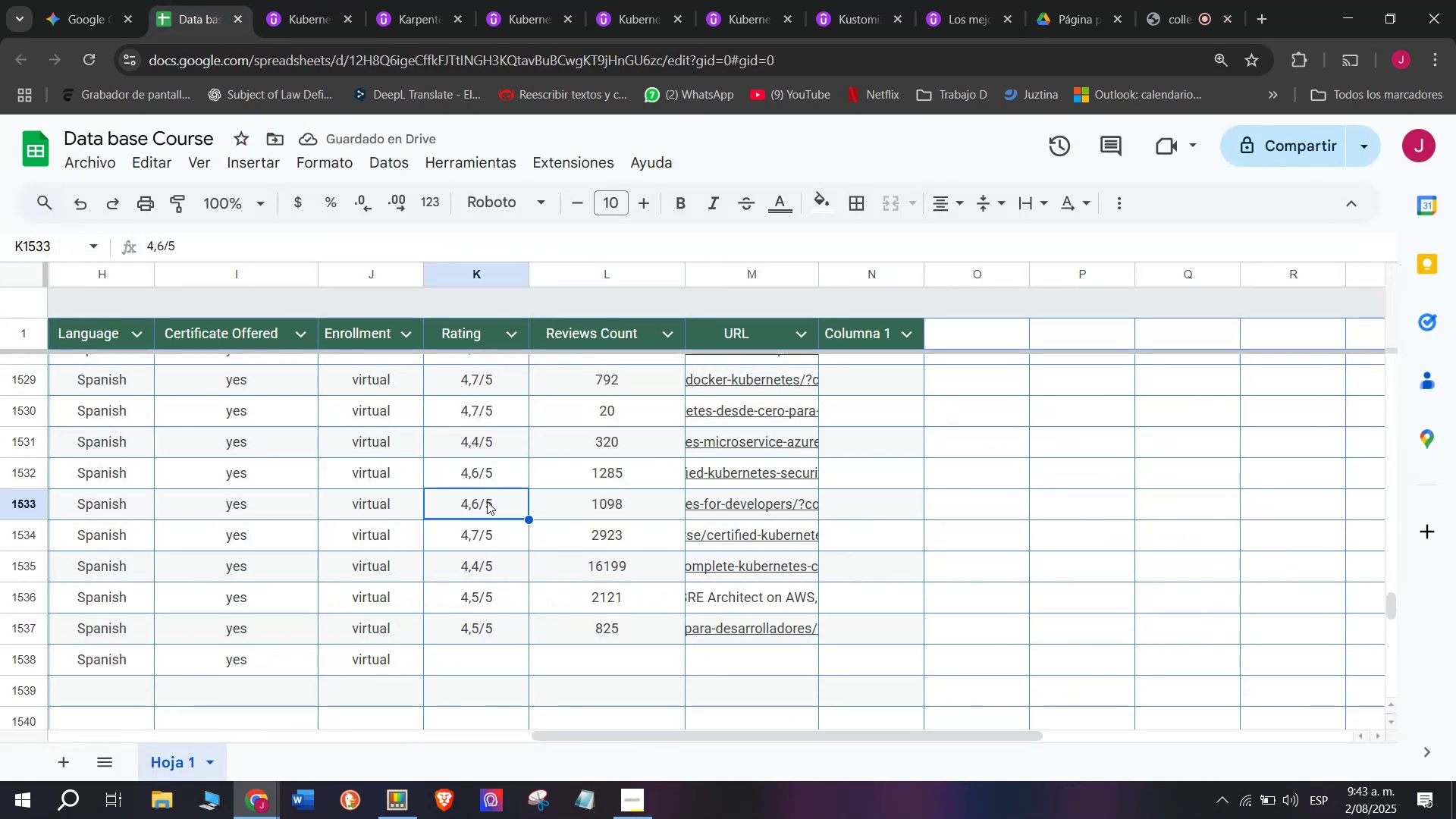 
key(Control+ControlLeft)
 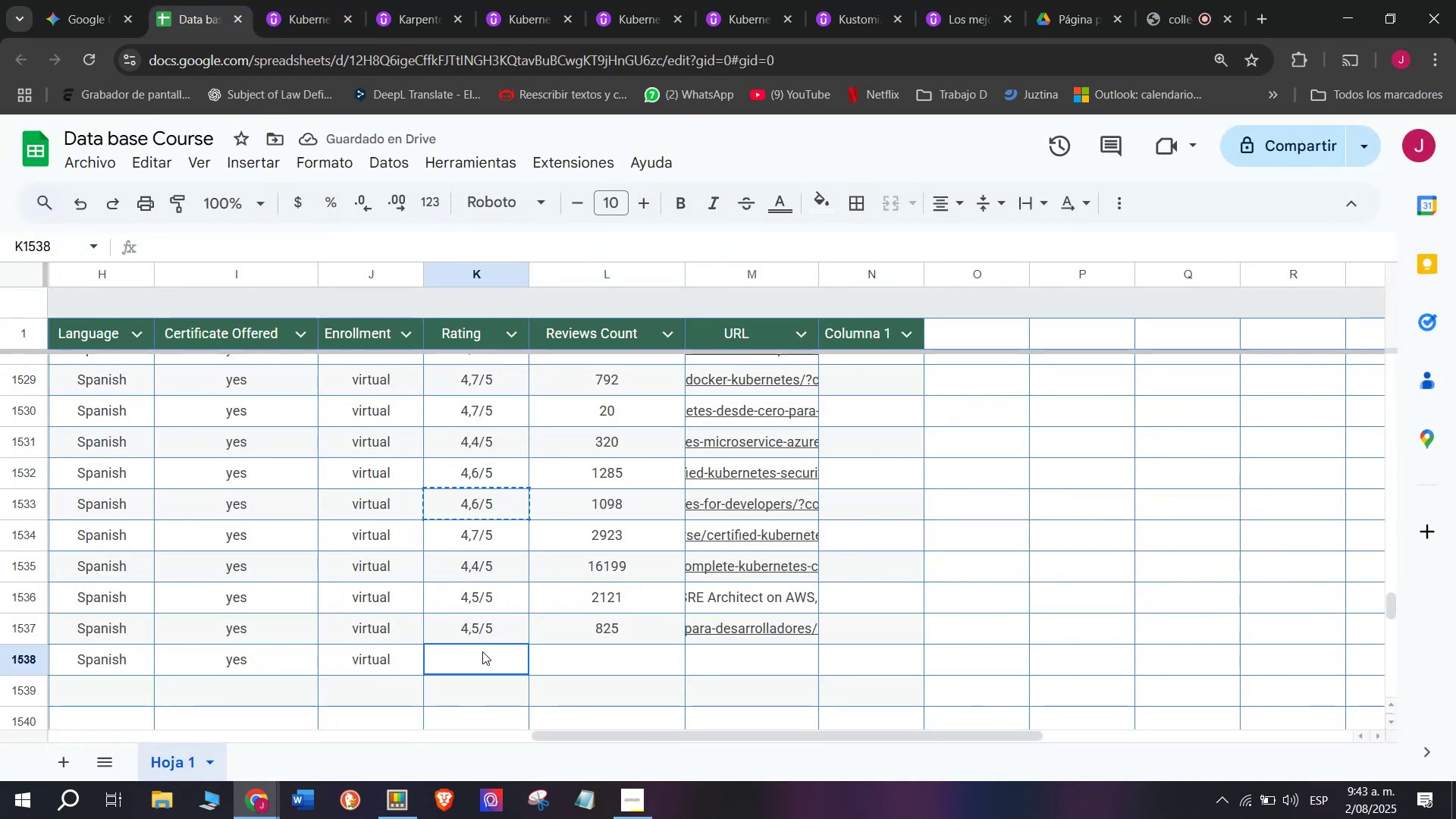 
key(Control+C)
 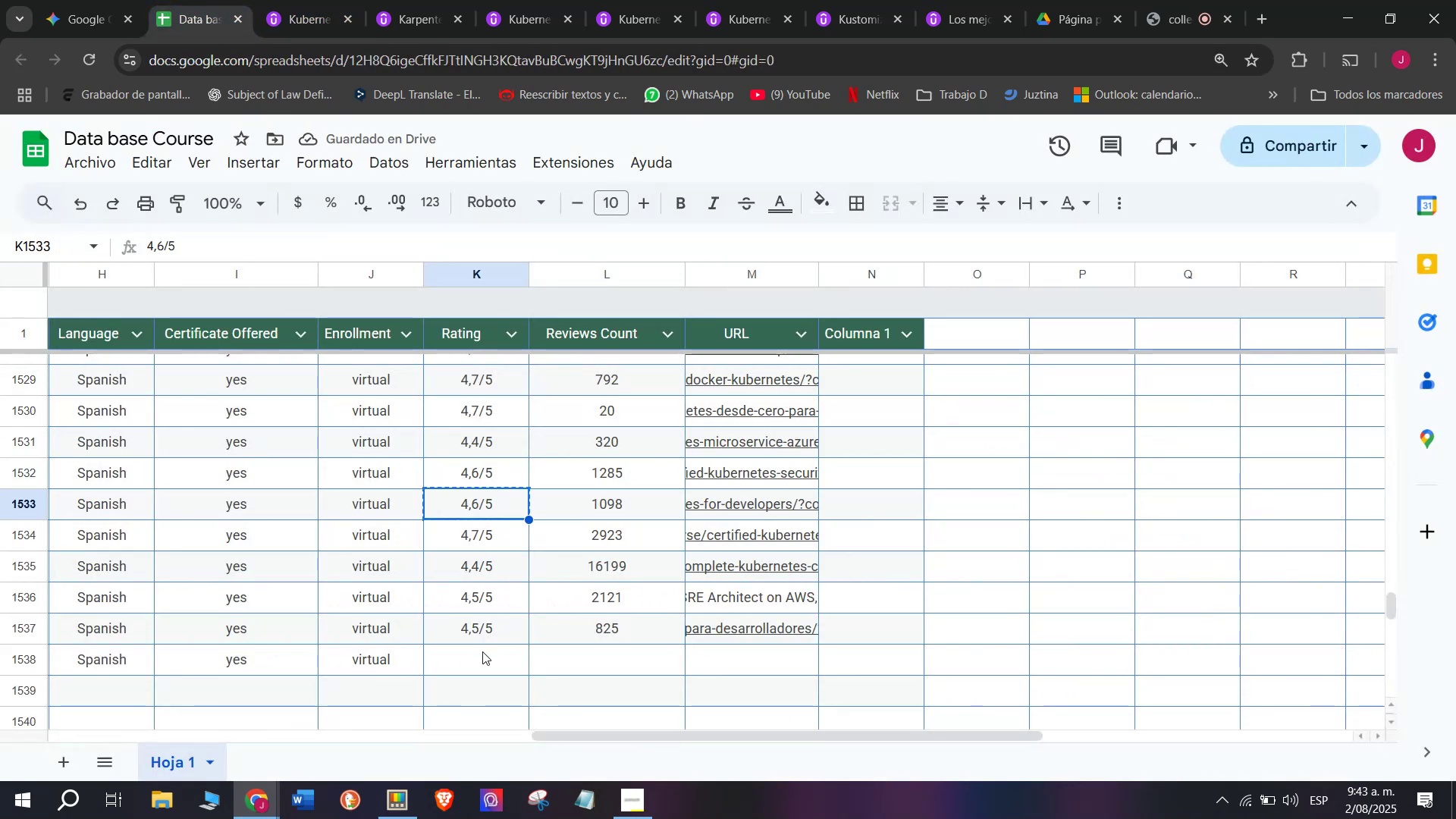 
left_click([482, 651])
 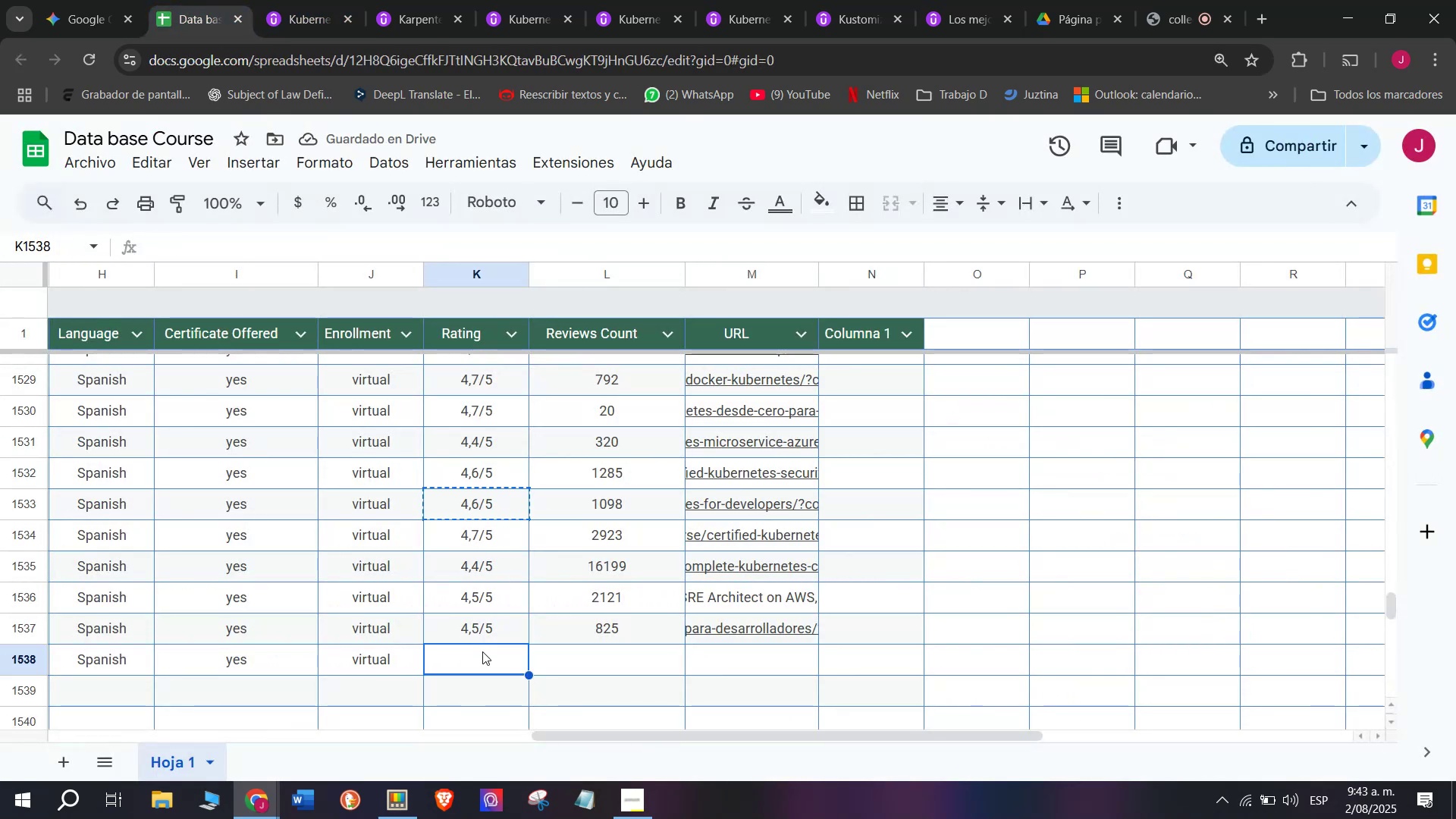 
key(Z)
 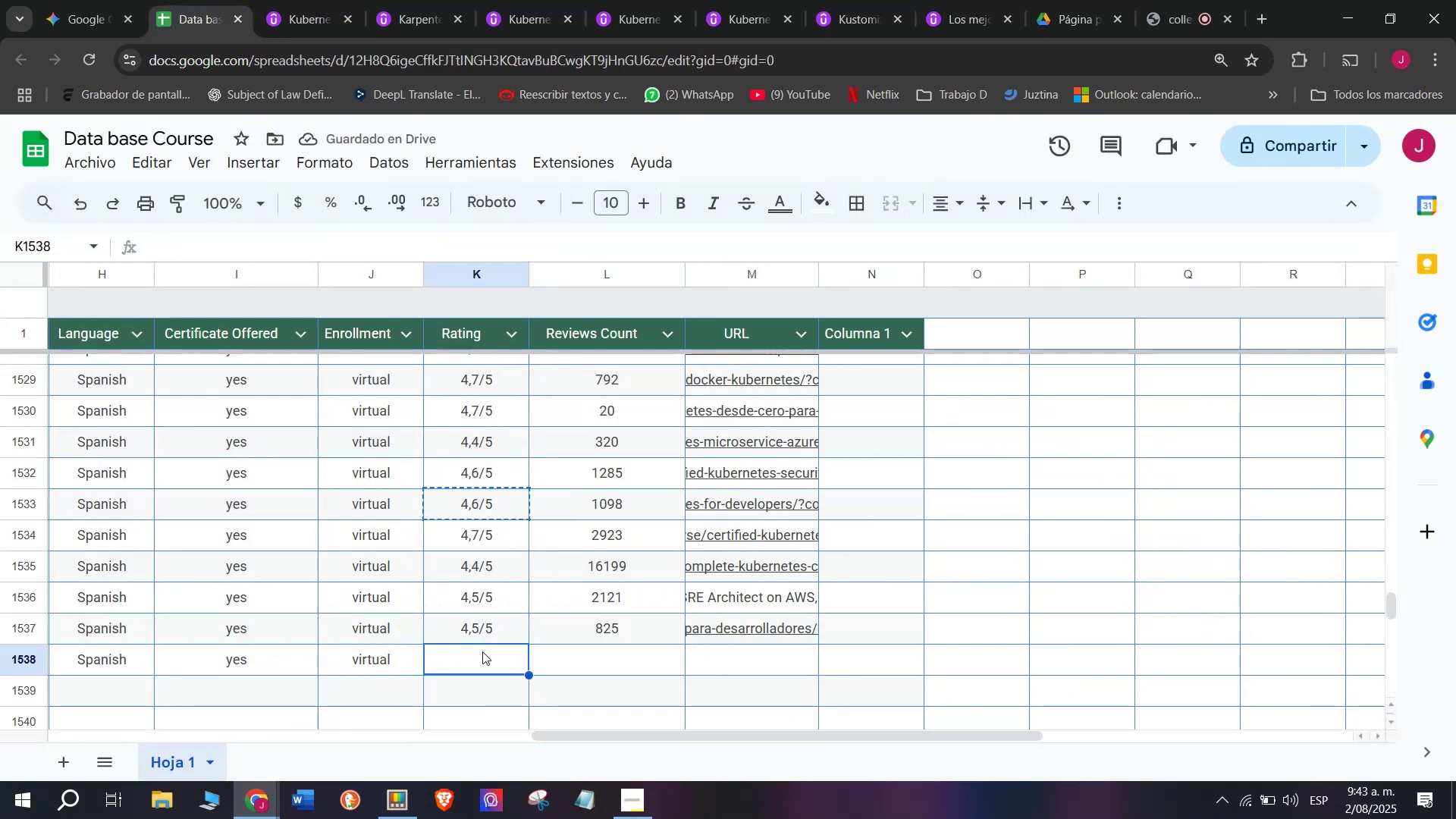 
key(Control+ControlLeft)
 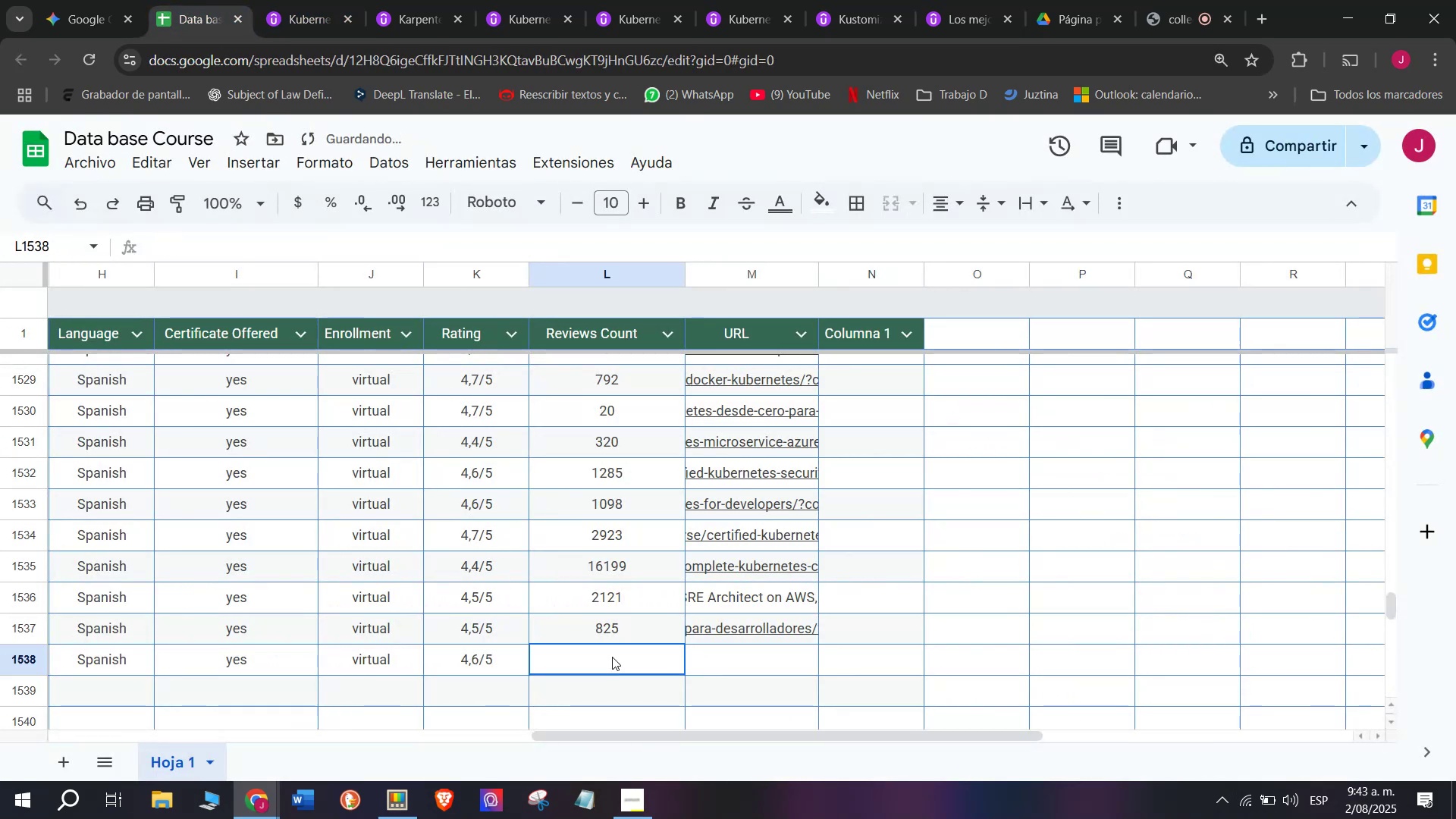 
key(Control+V)
 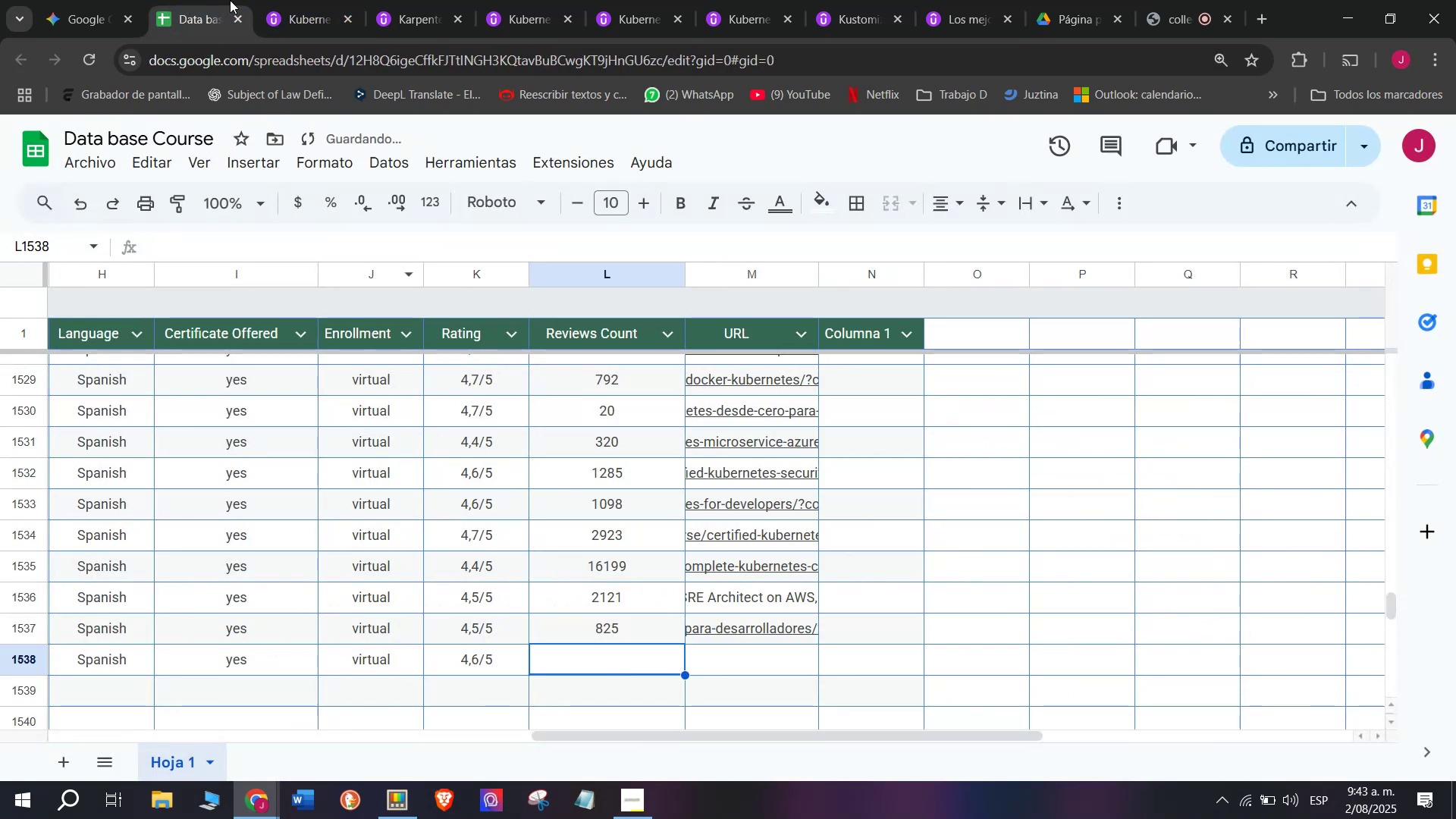 
left_click([261, 0])
 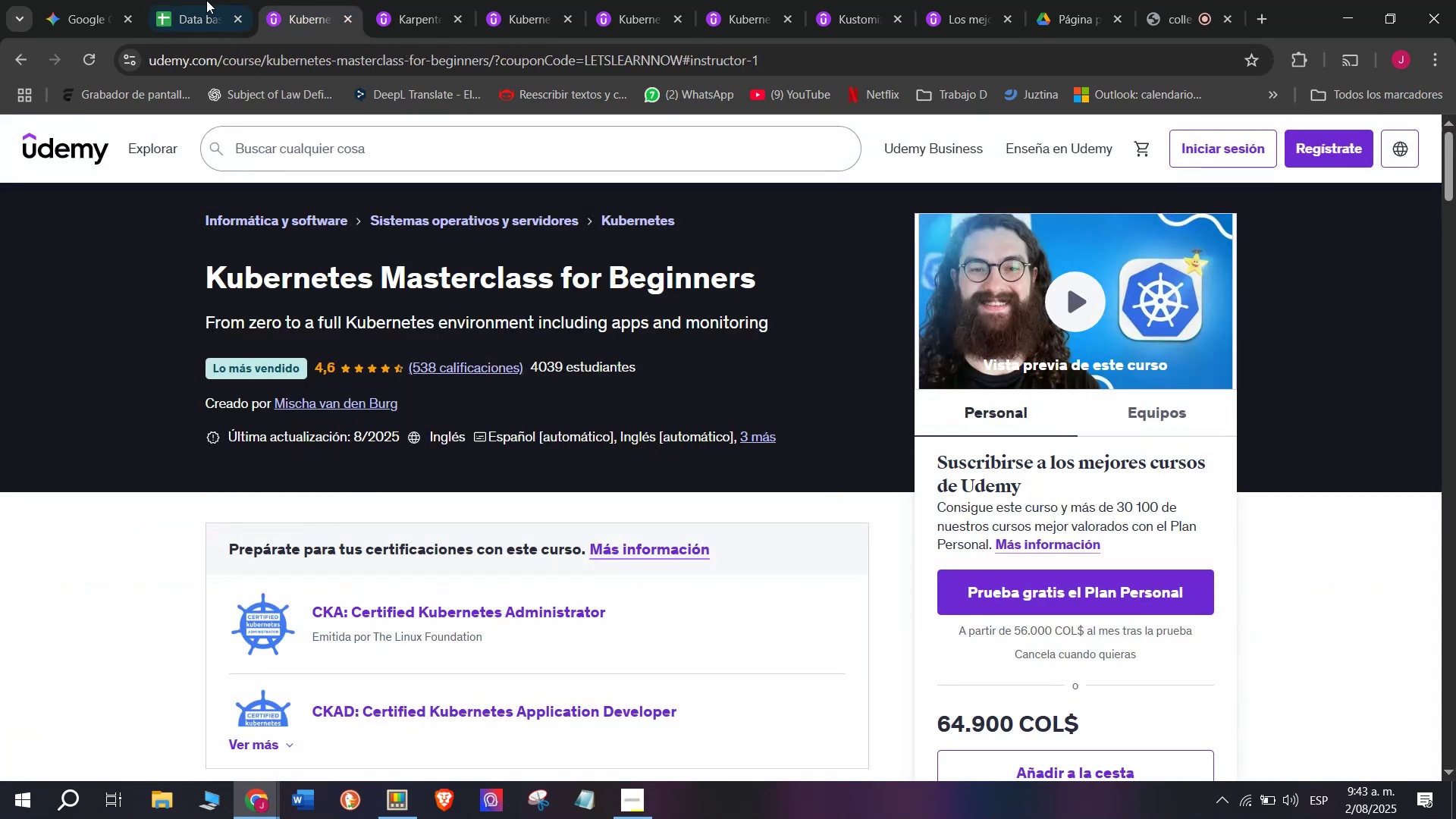 
left_click([205, 0])
 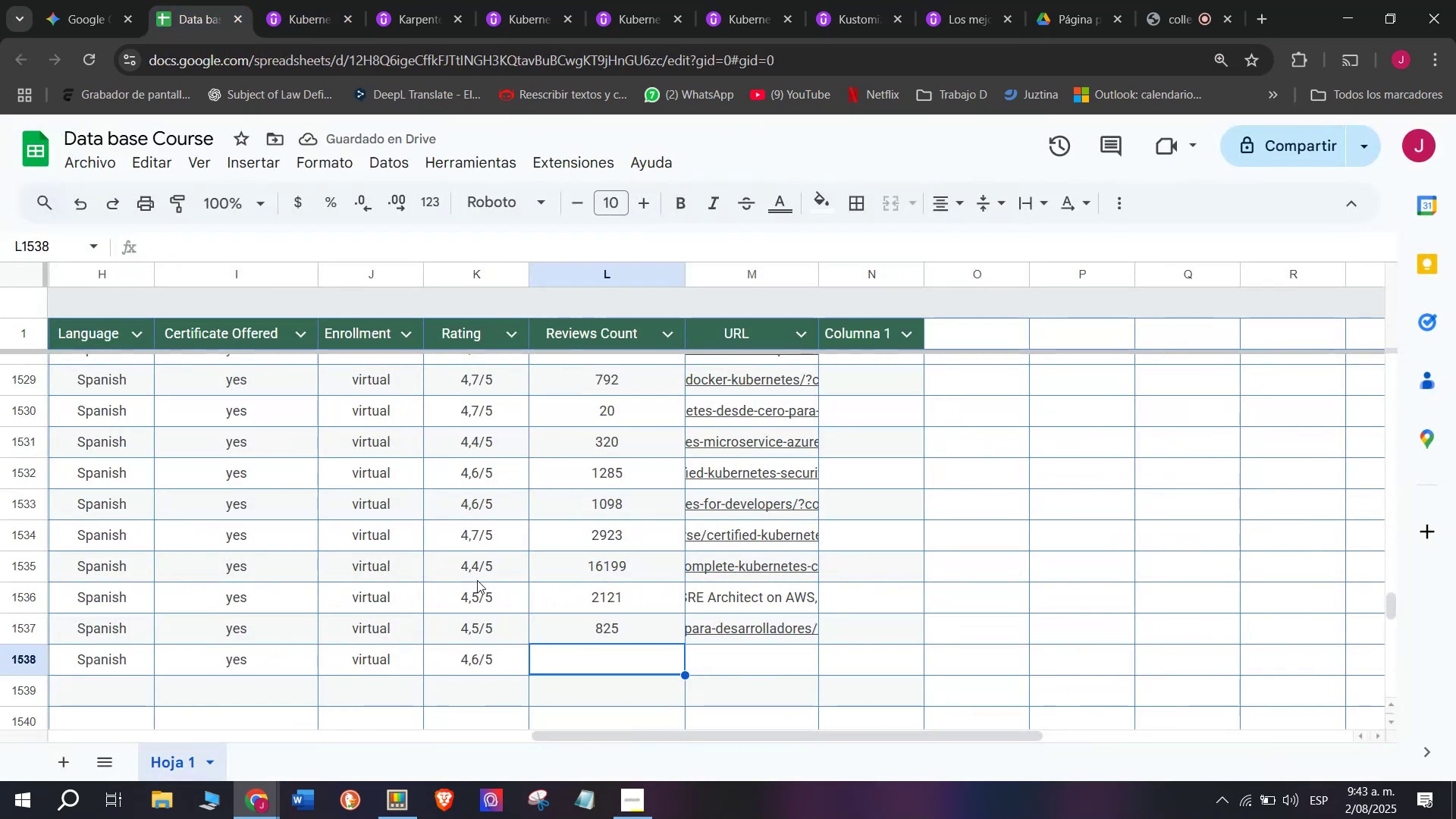 
type(538)
 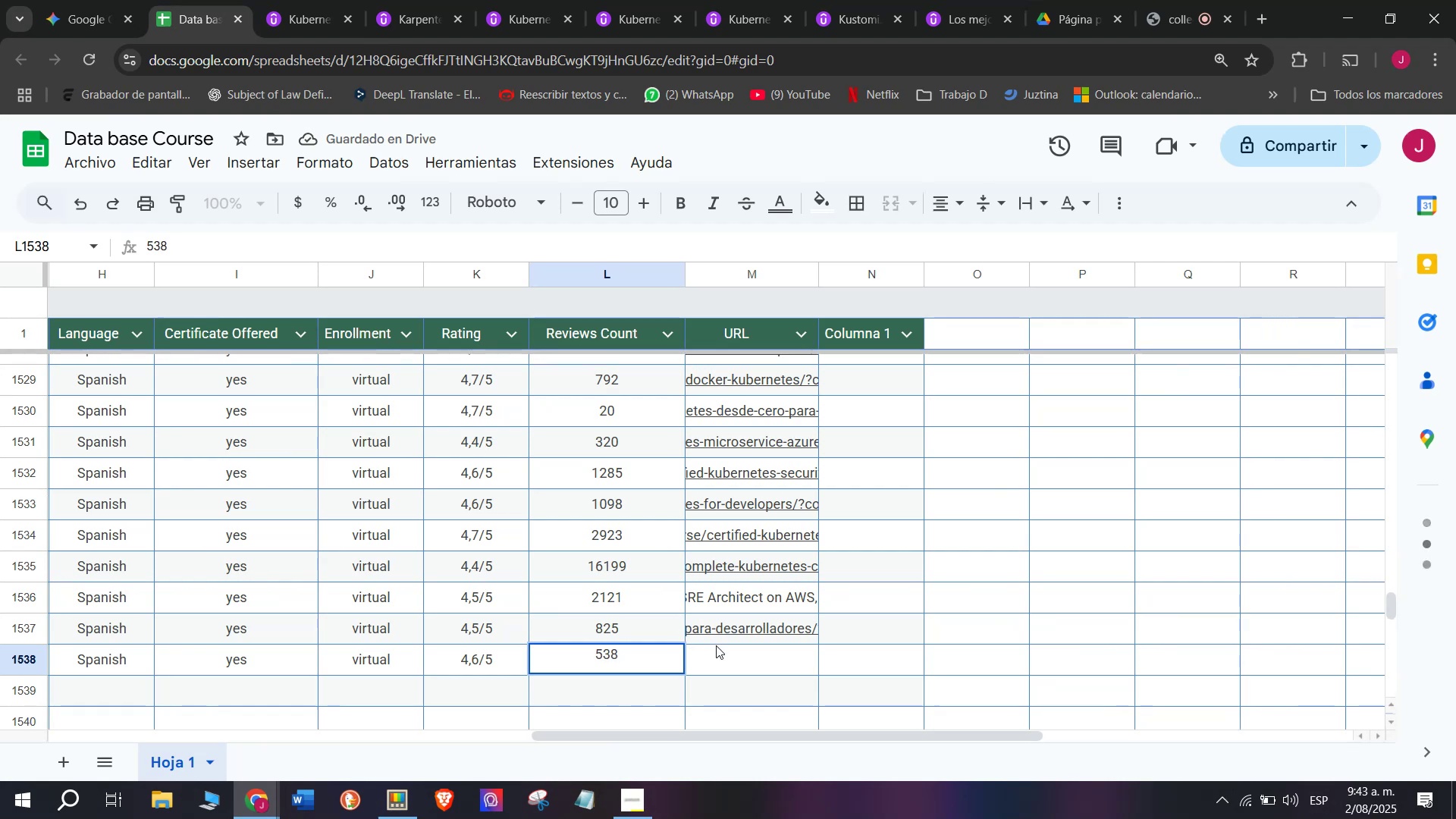 
left_click([743, 679])
 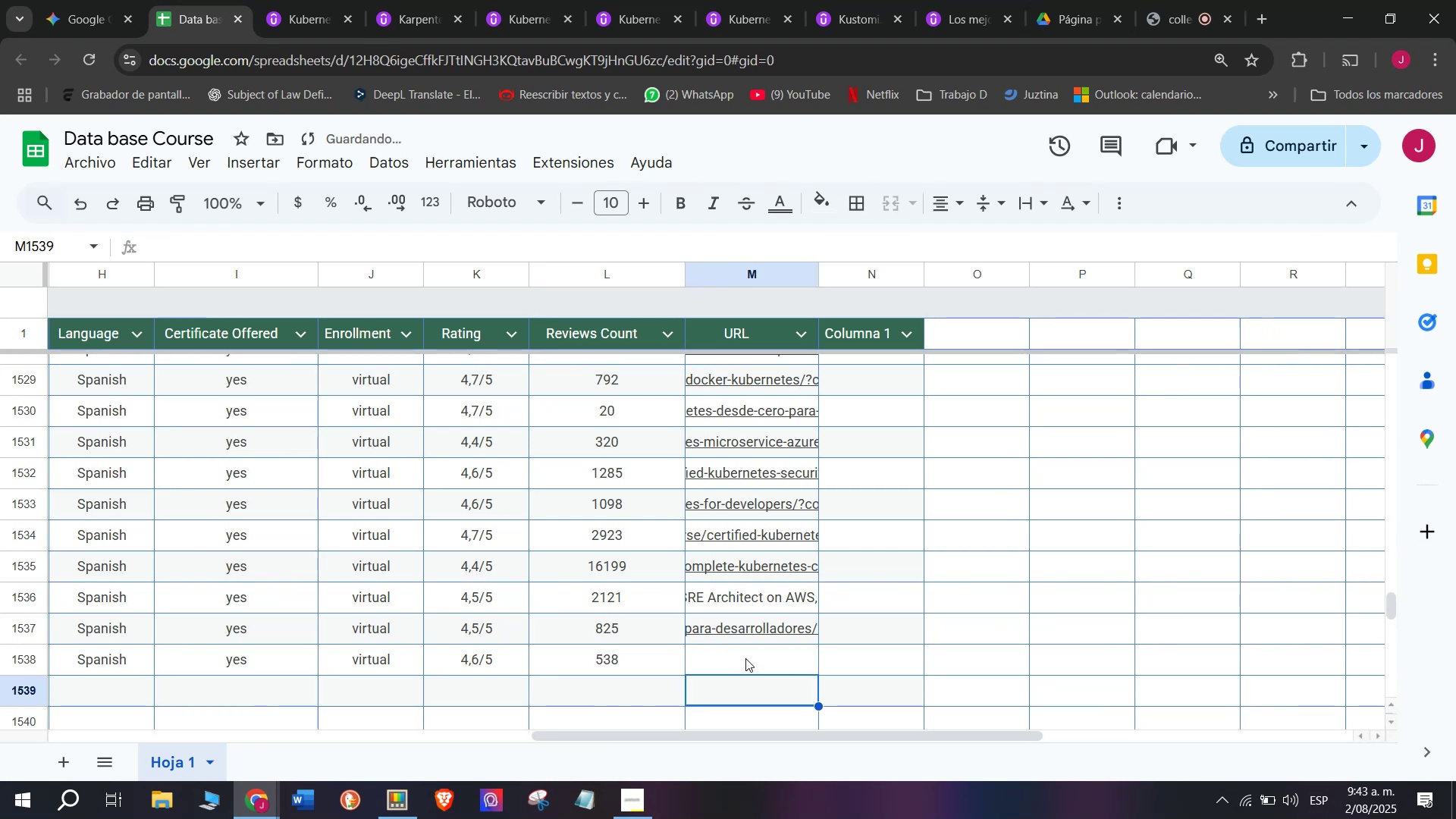 
double_click([745, 658])
 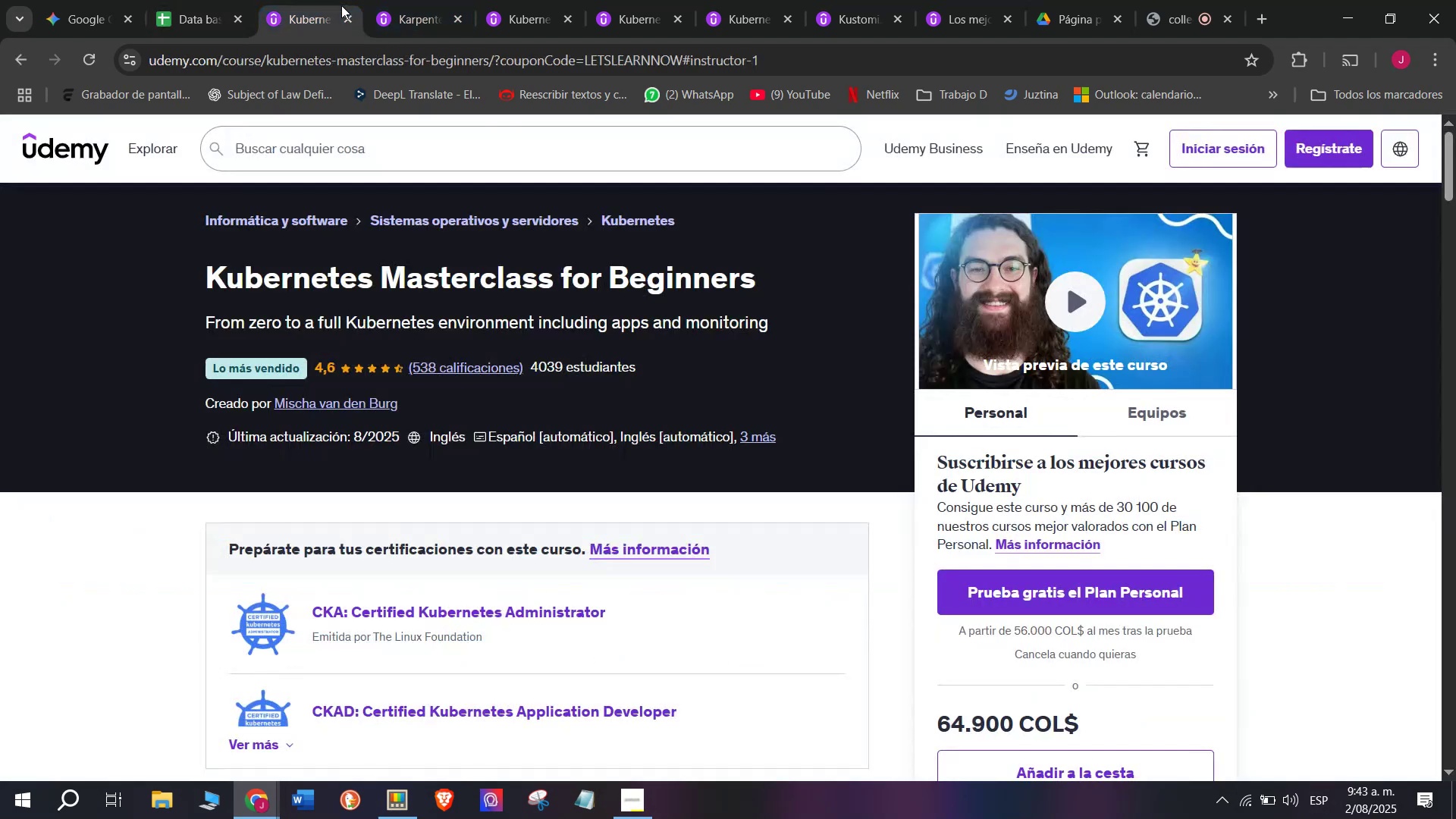 
double_click([349, 60])
 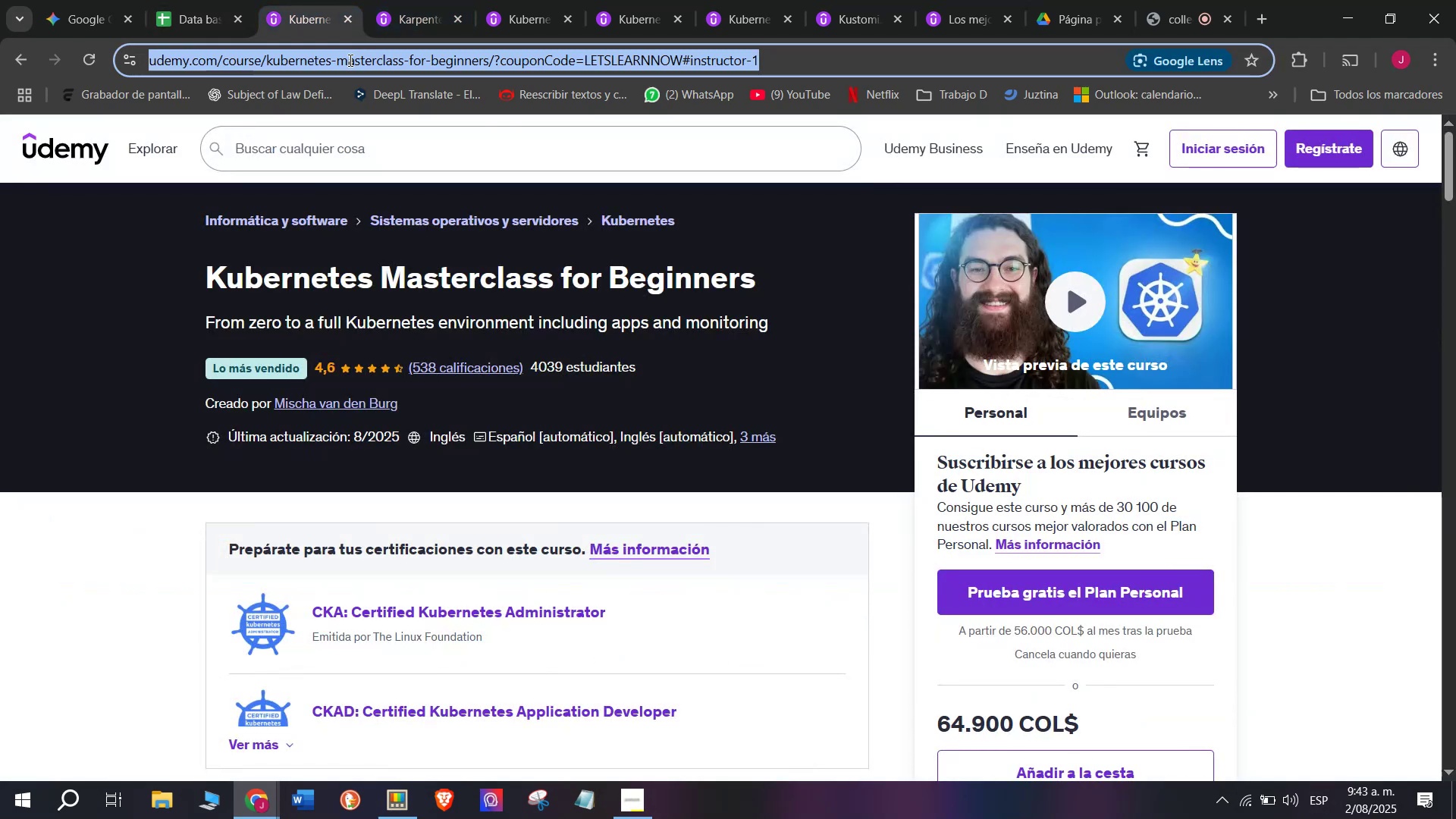 
triple_click([349, 60])
 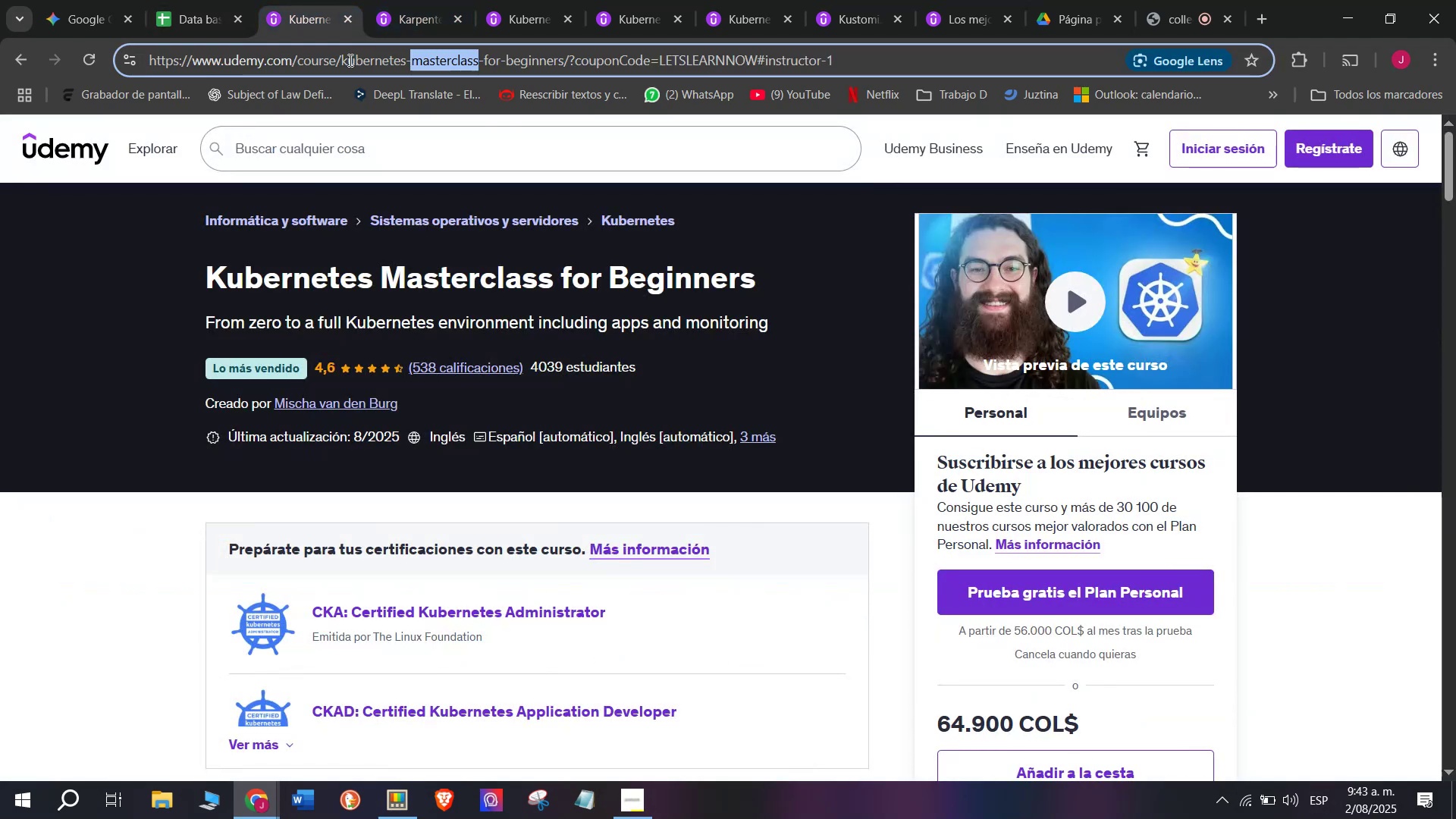 
triple_click([349, 60])
 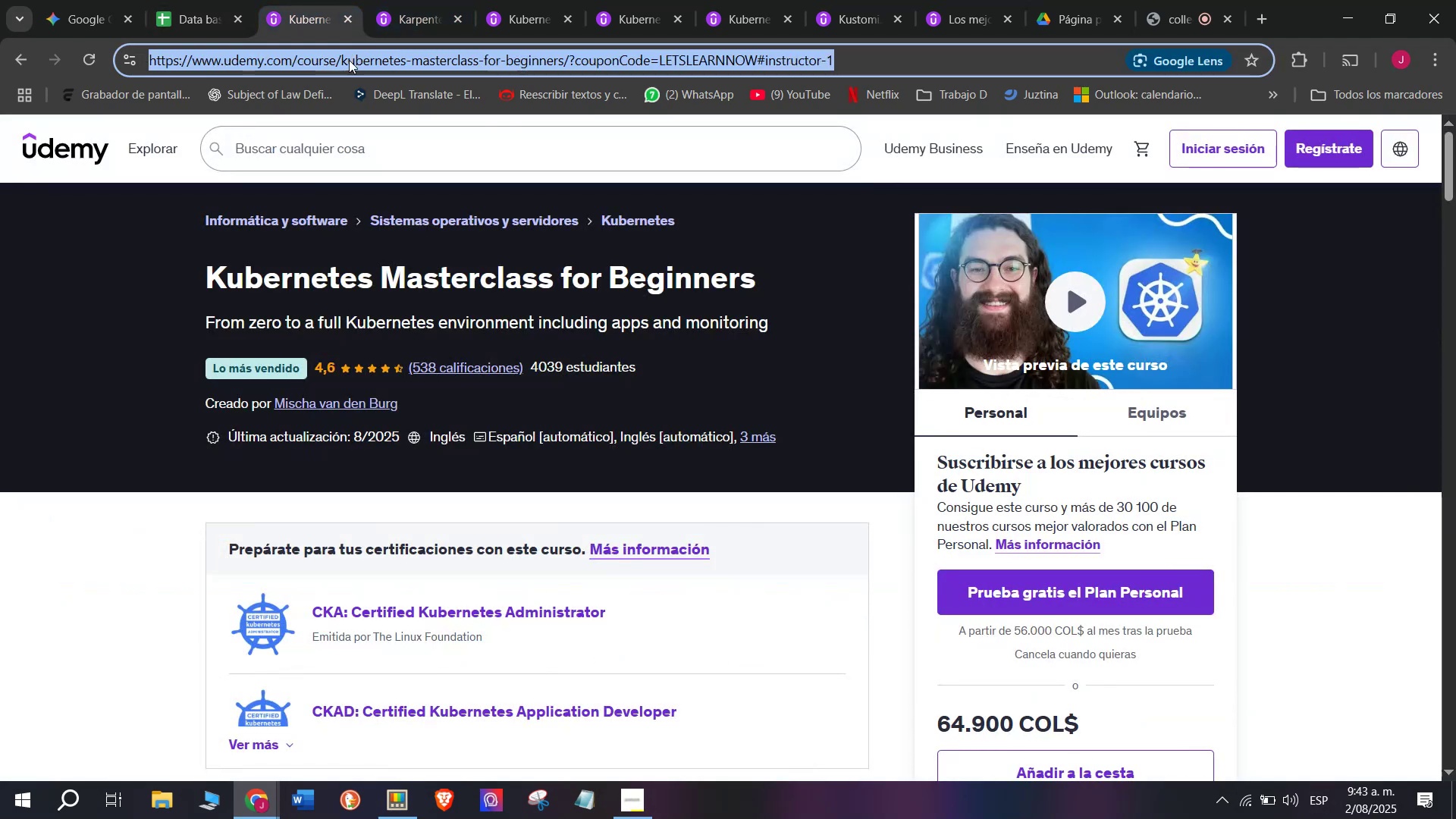 
key(Control+ControlLeft)
 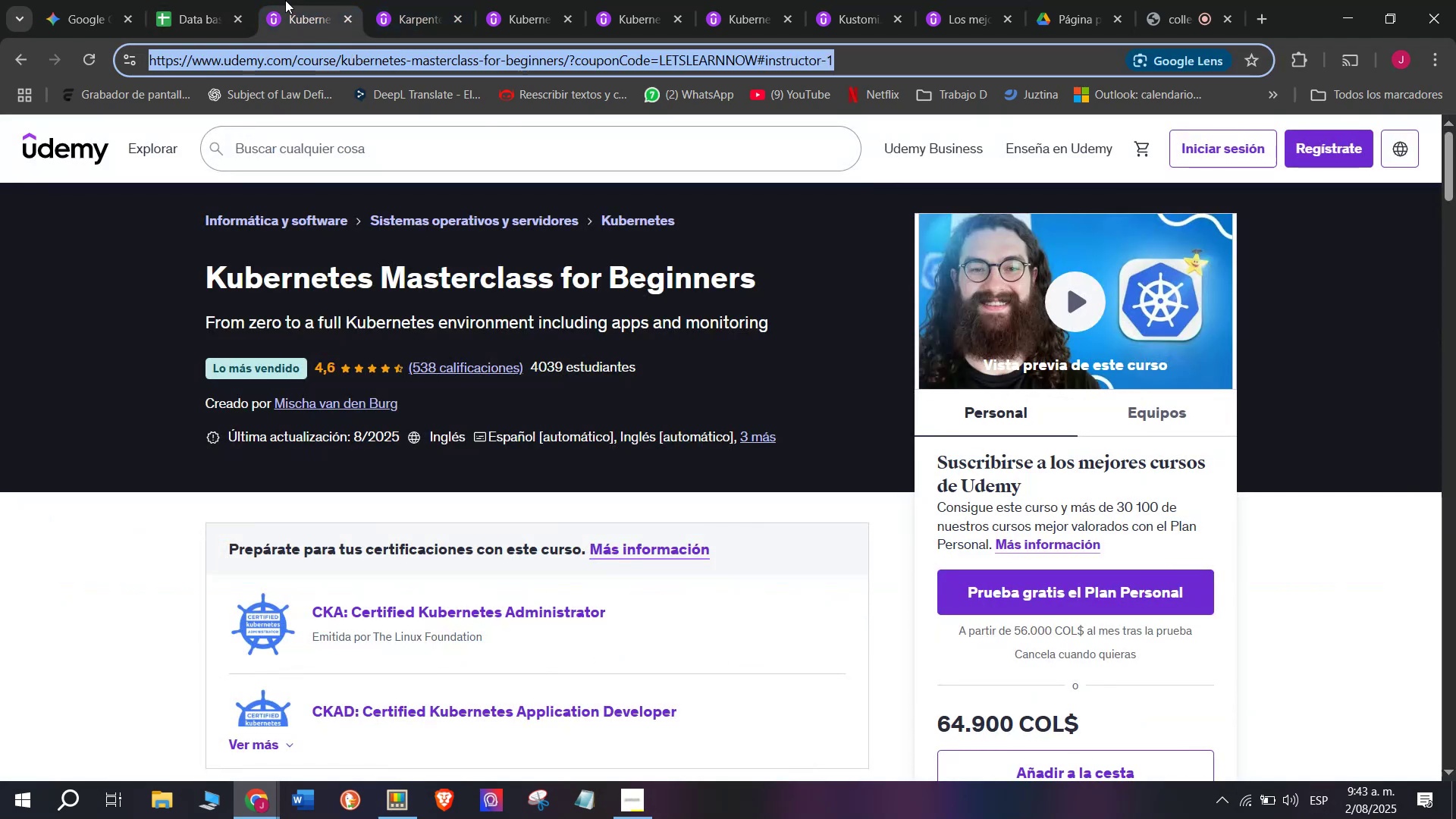 
key(Break)
 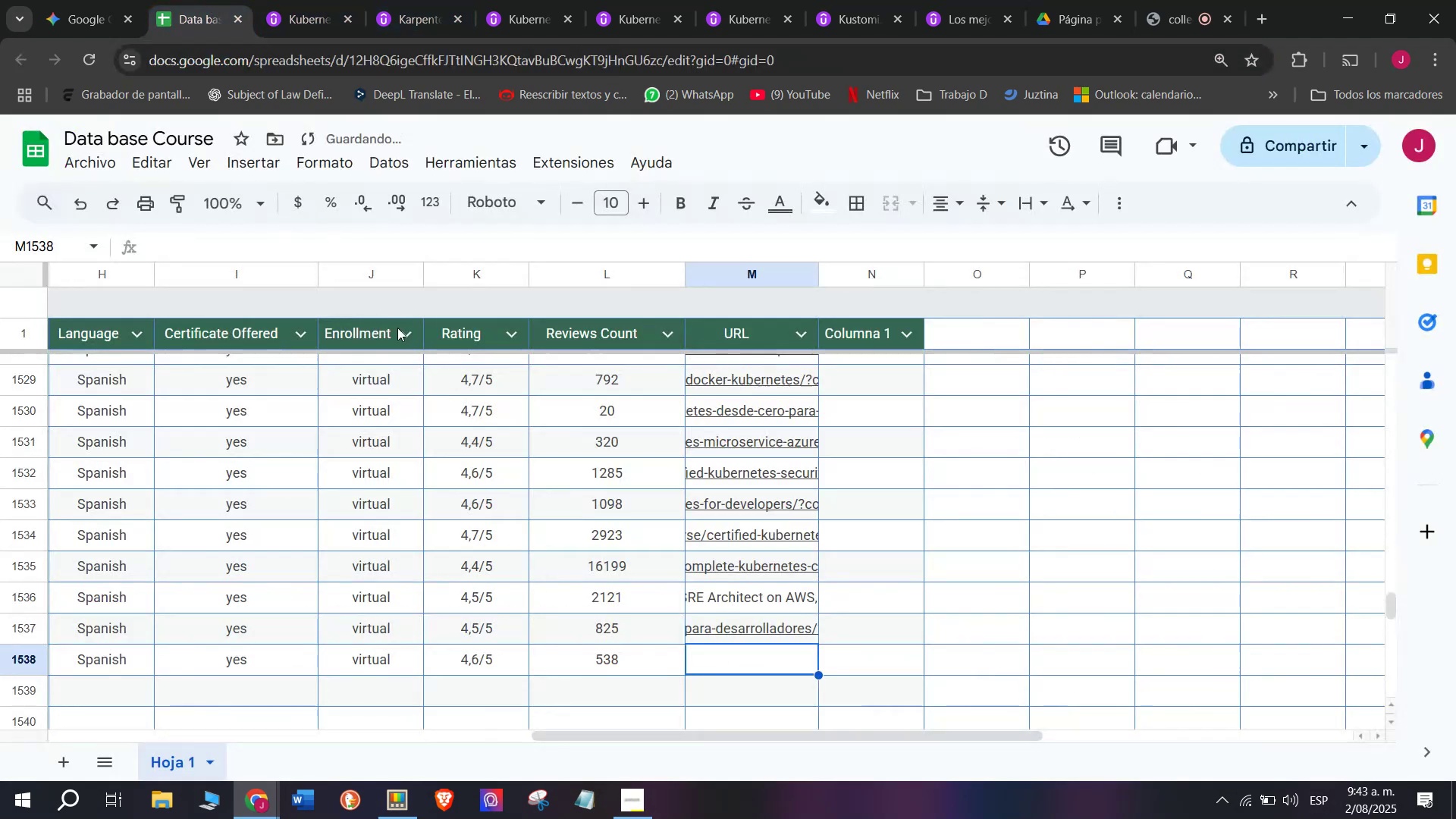 
key(Control+C)
 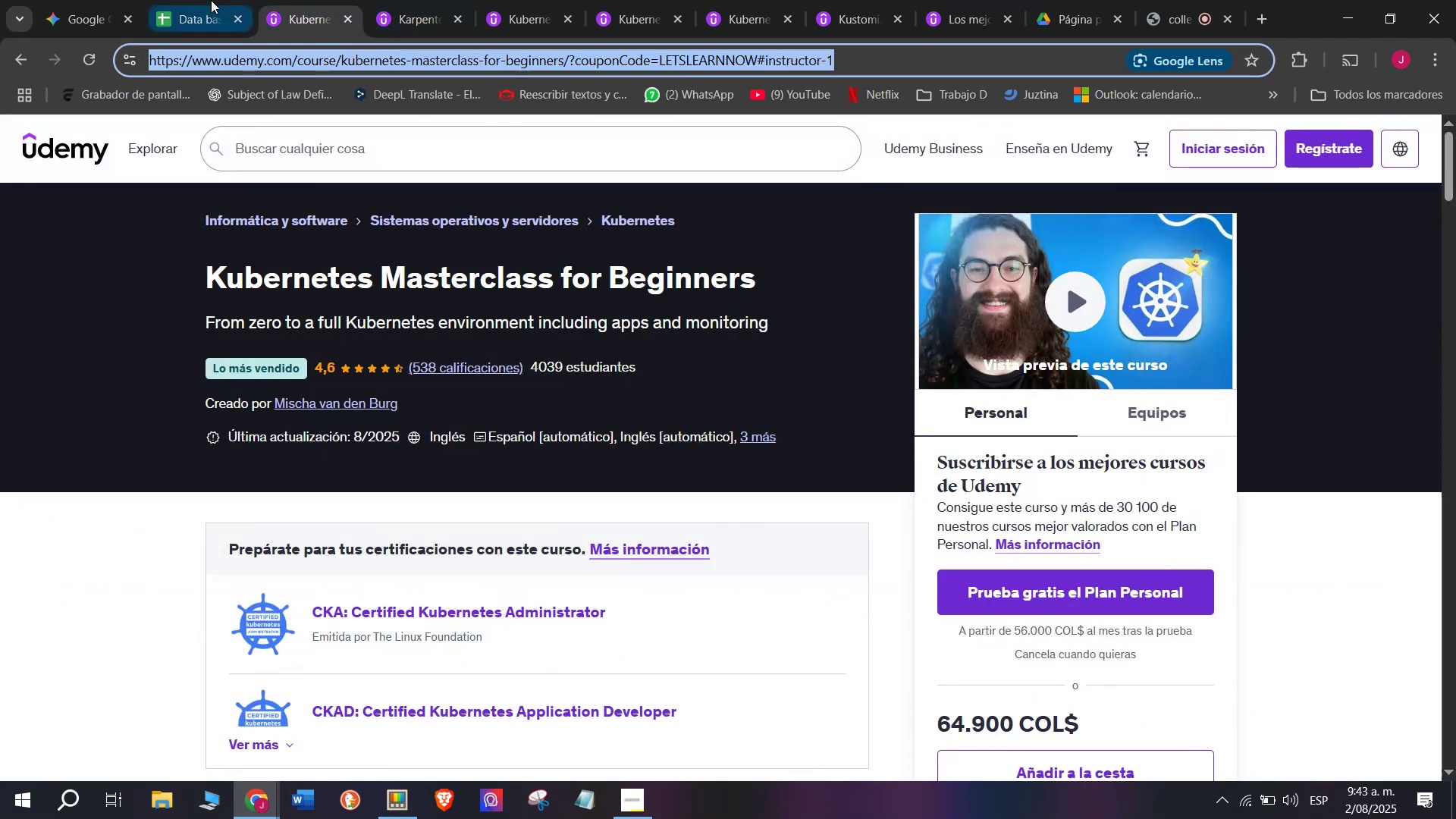 
triple_click([211, 0])
 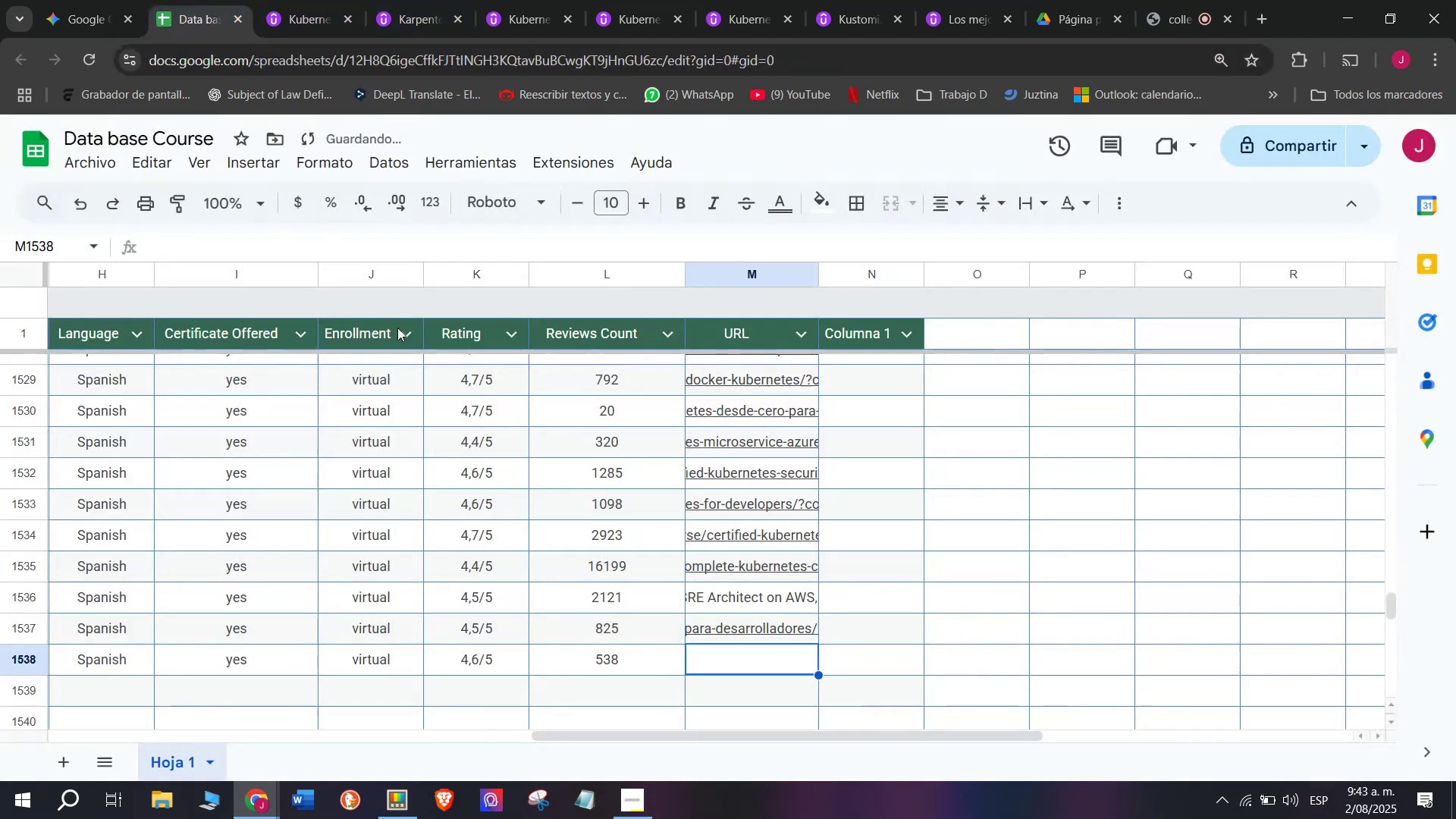 
key(Z)
 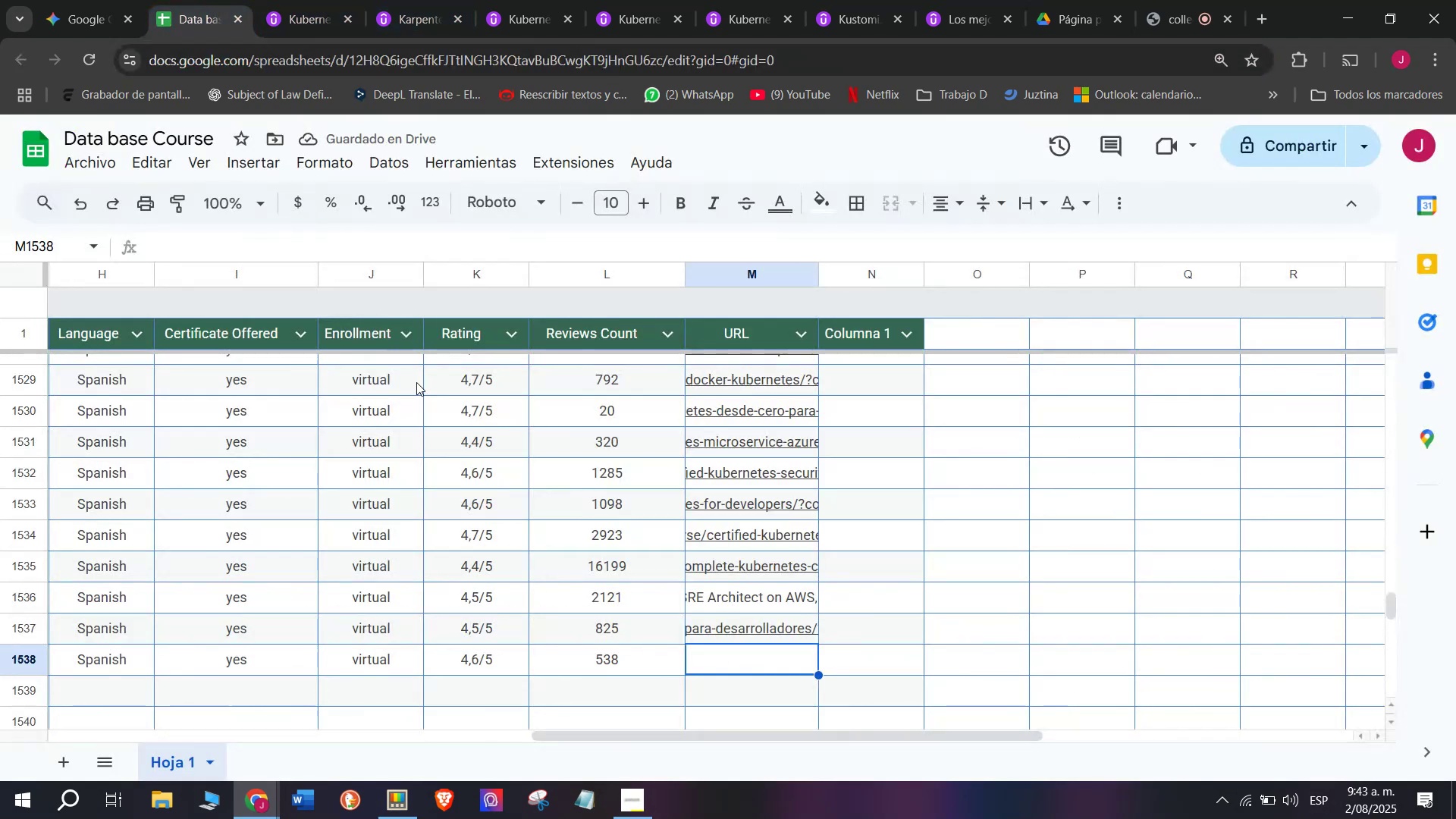 
key(Control+ControlLeft)
 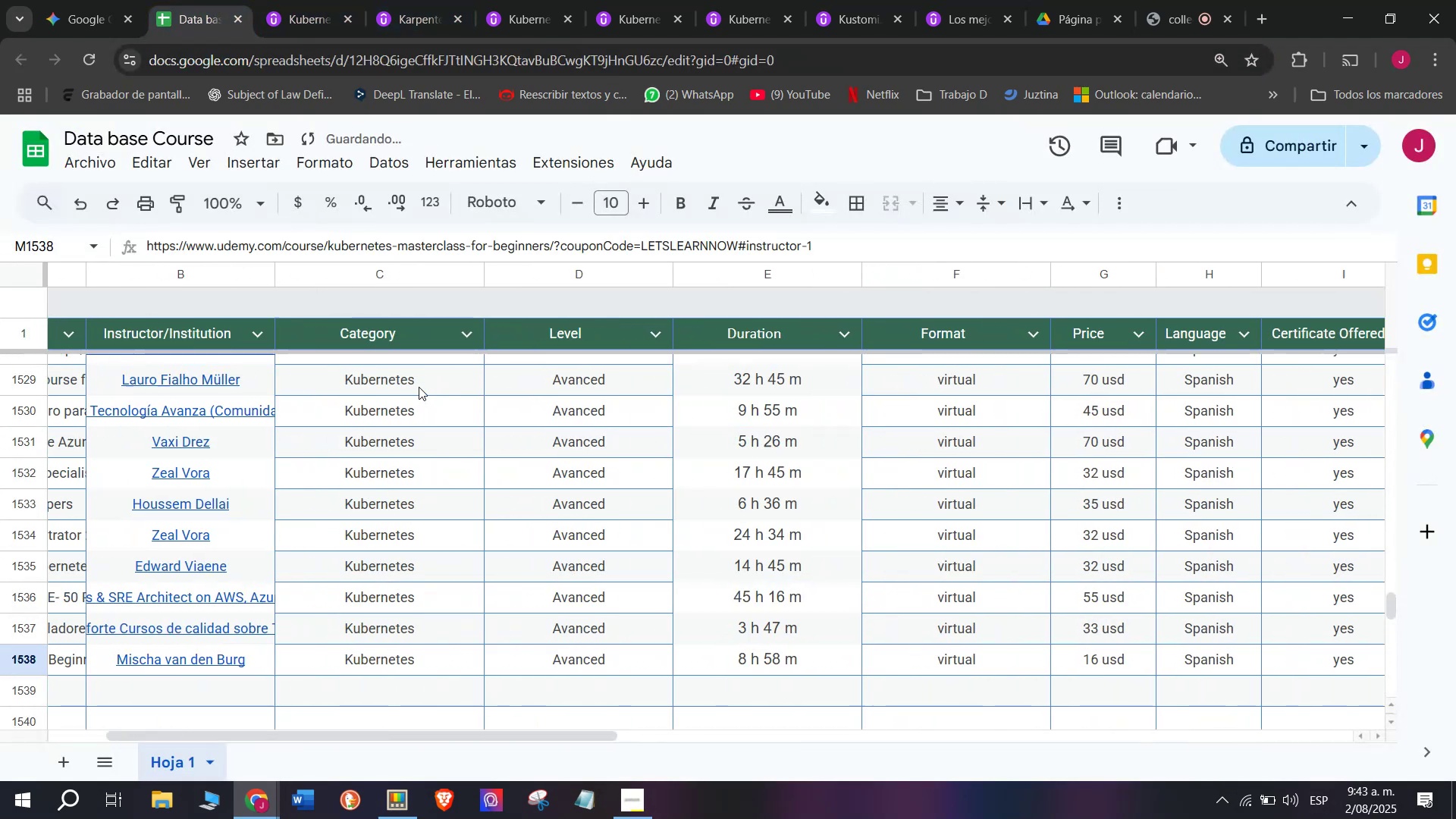 
key(Control+V)
 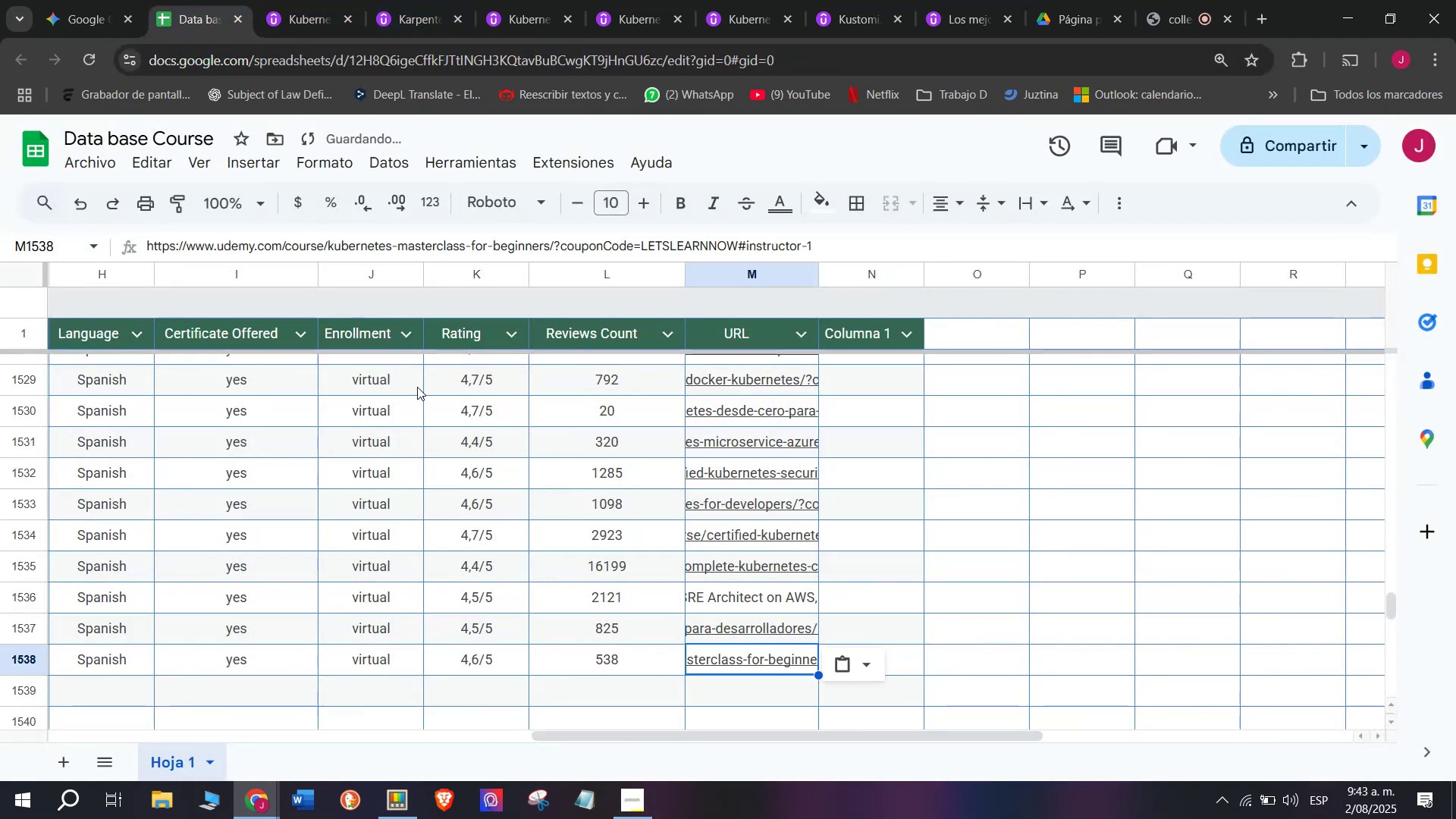 
scroll: coordinate [318, 559], scroll_direction: up, amount: 6.0
 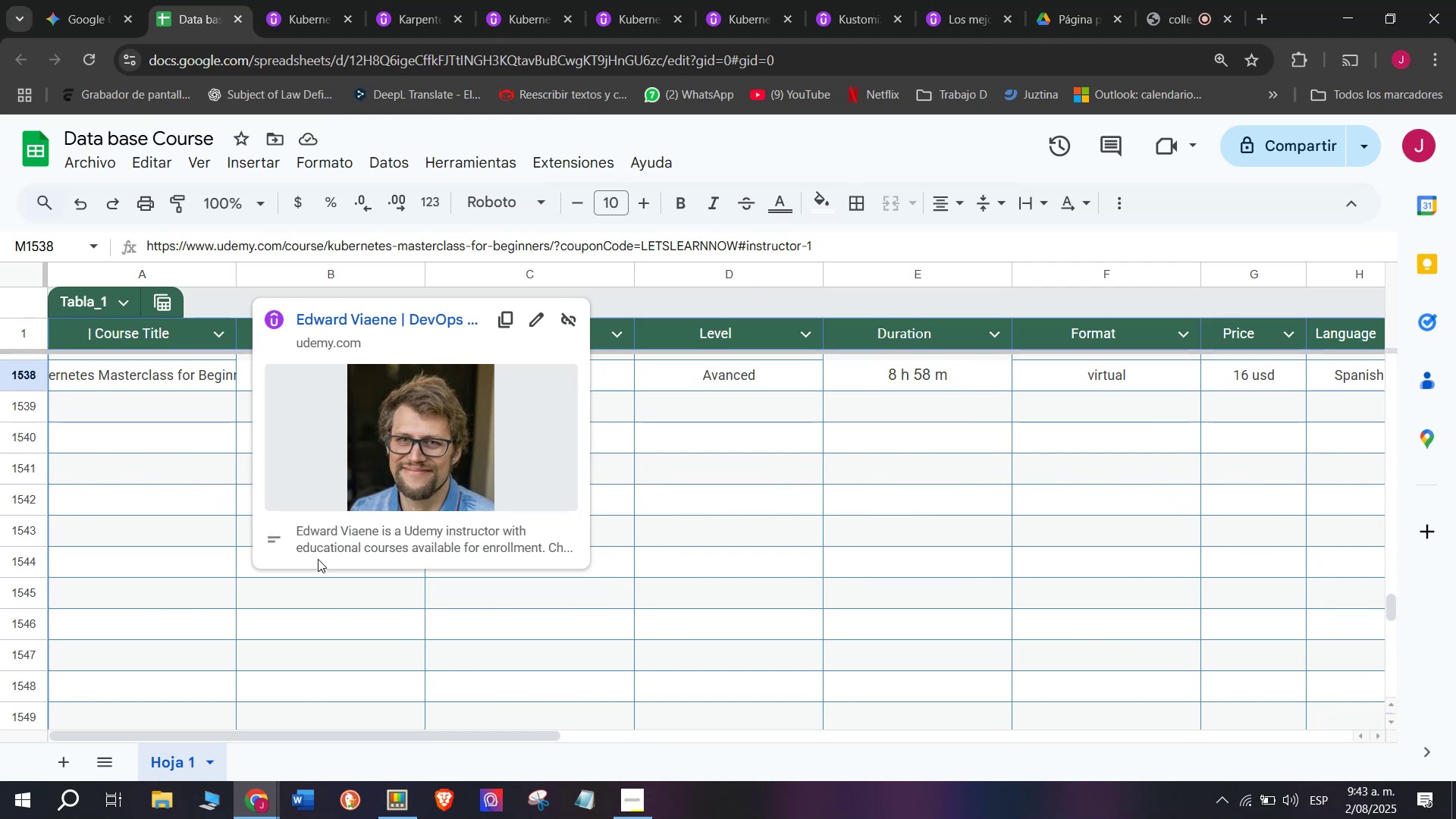 
wait(13.27)
 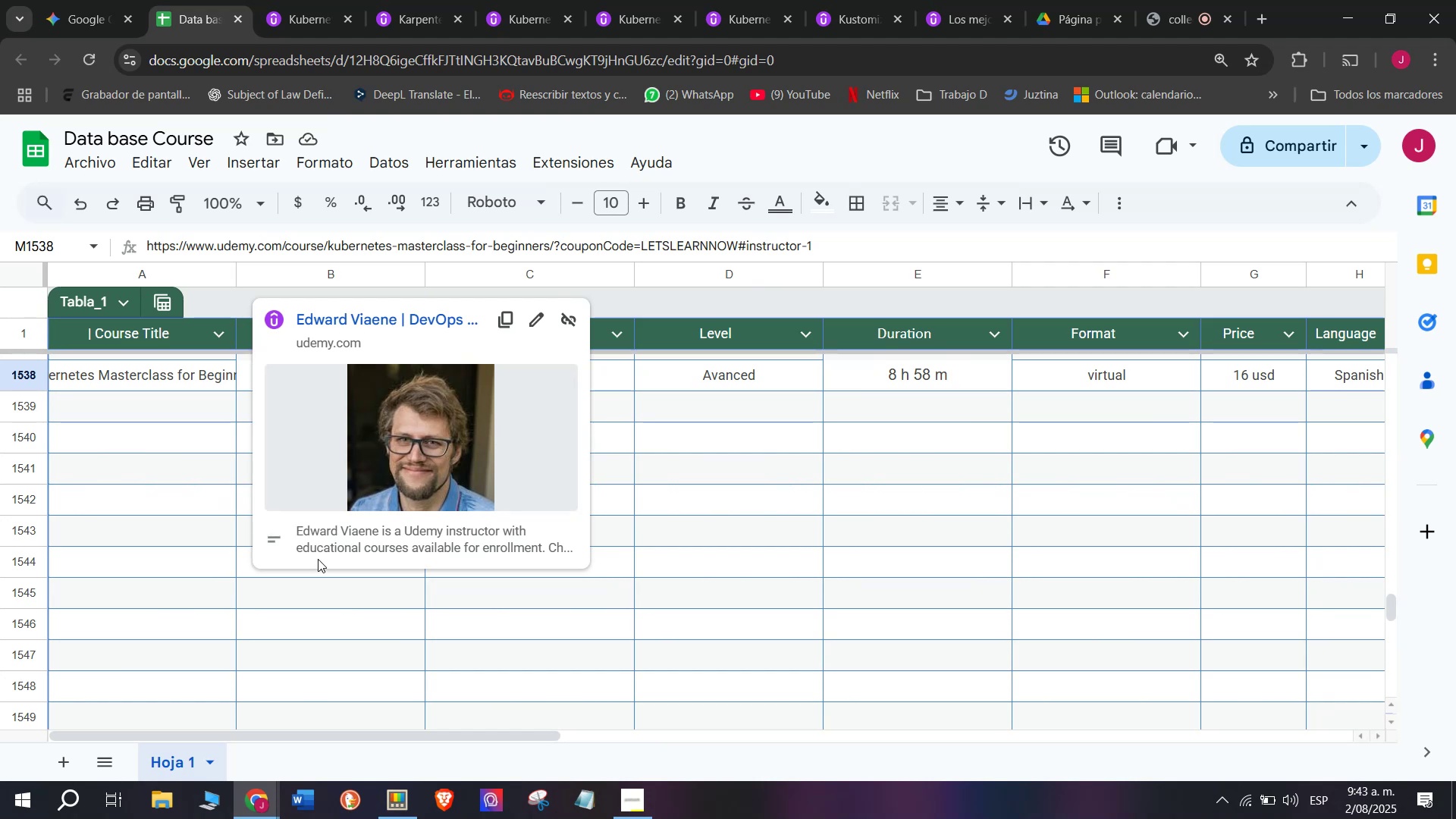 
left_click([325, 0])
 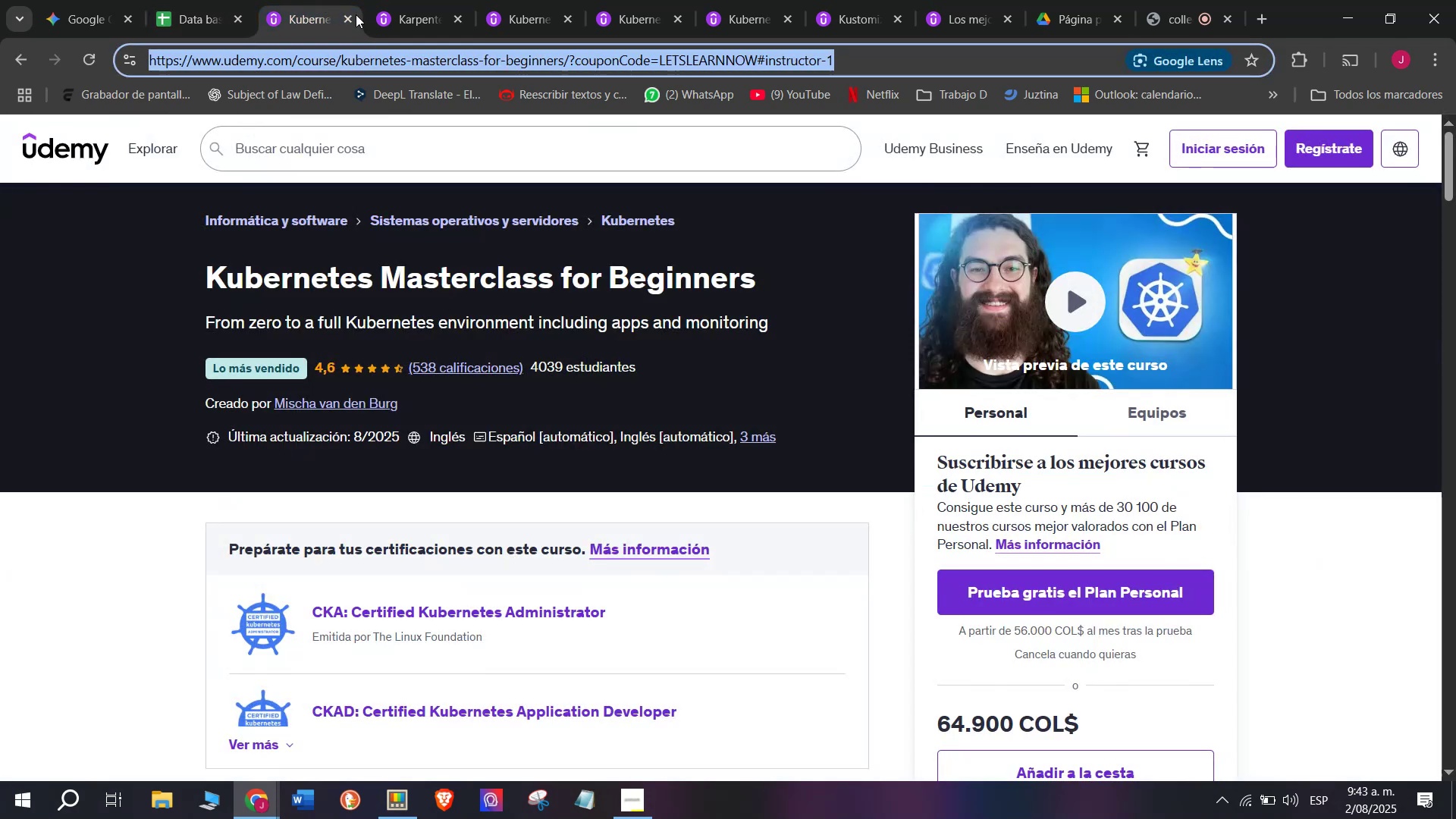 
left_click([350, 14])
 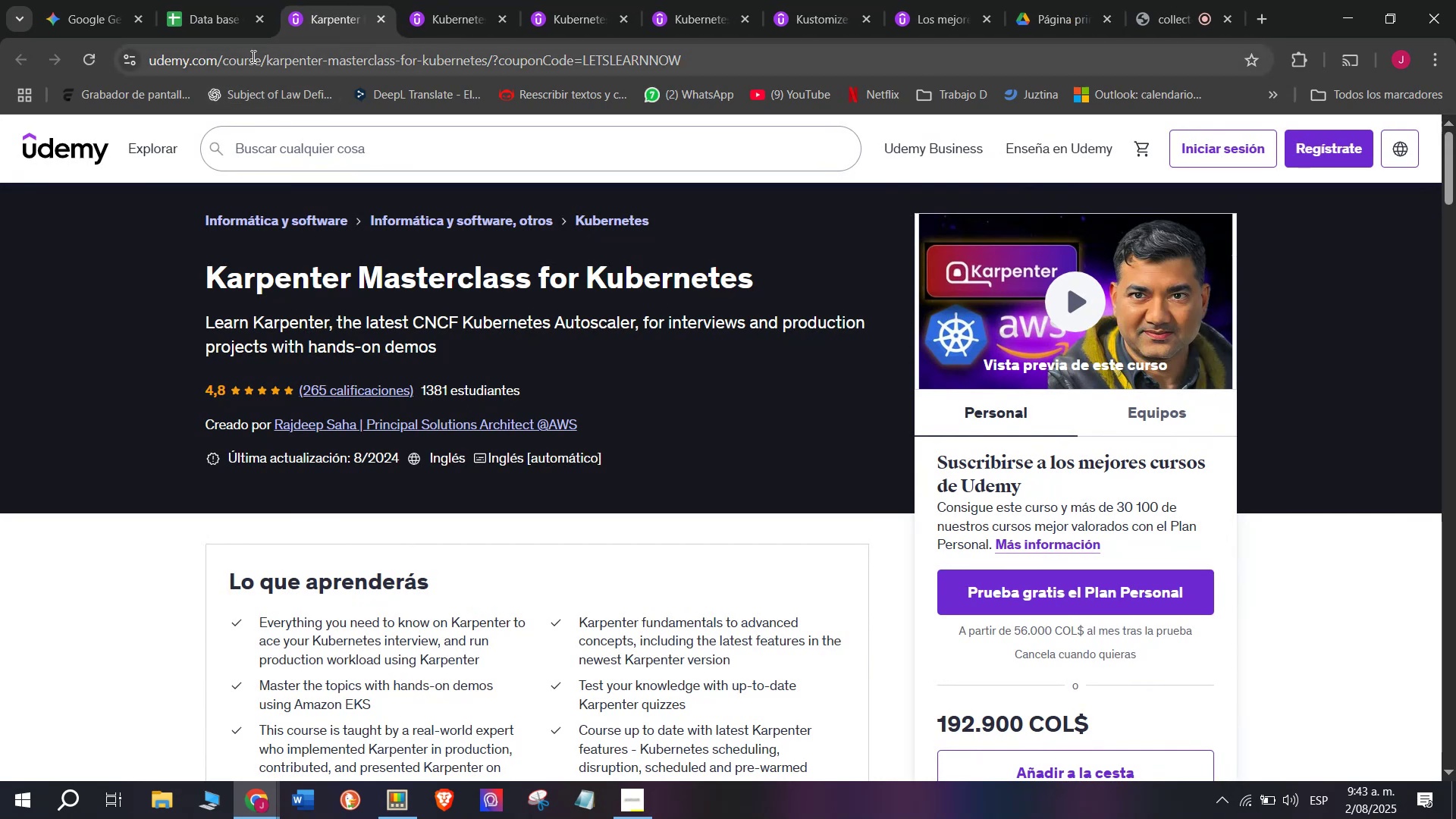 
double_click([252, 56])
 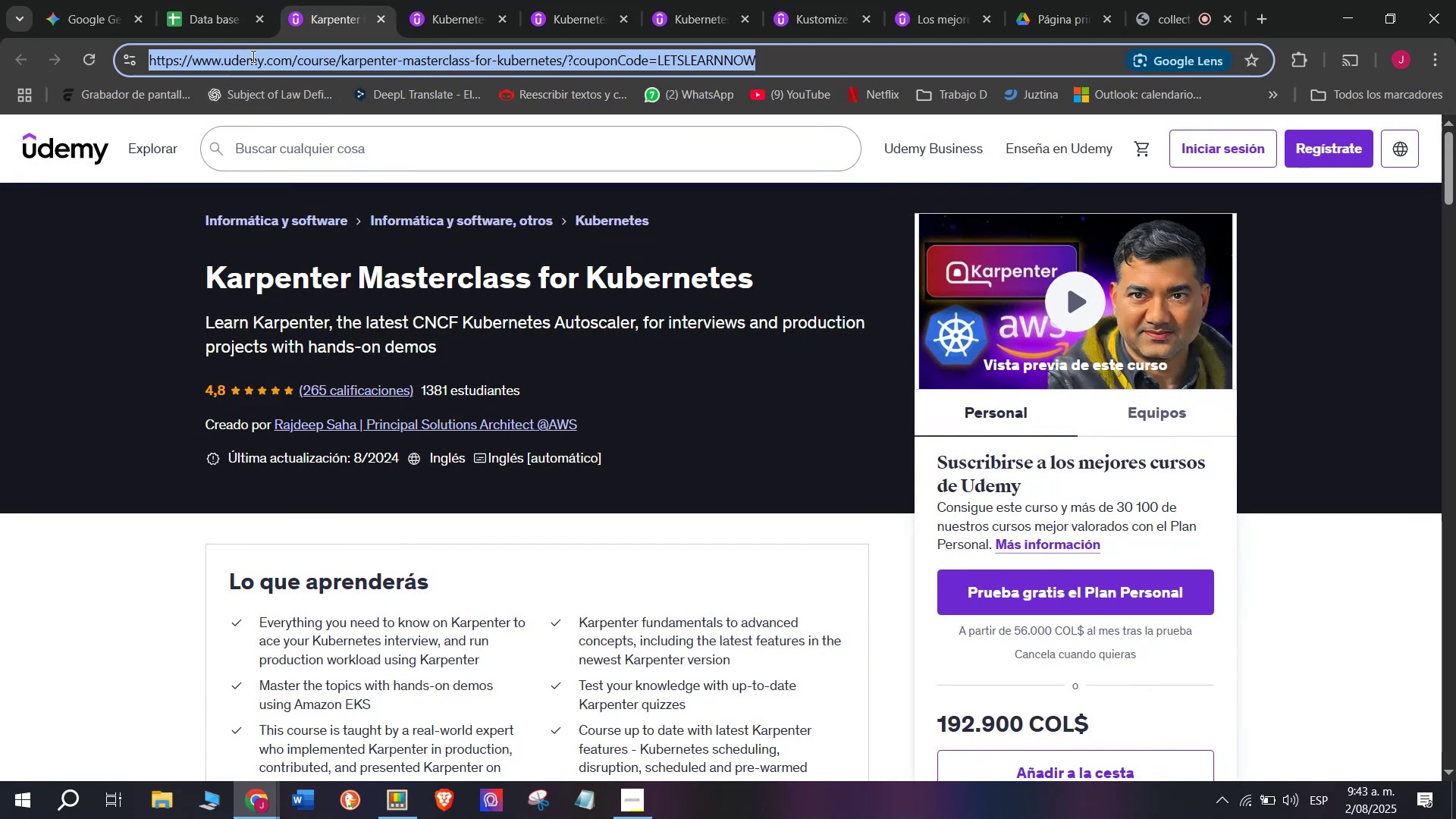 
triple_click([252, 56])
 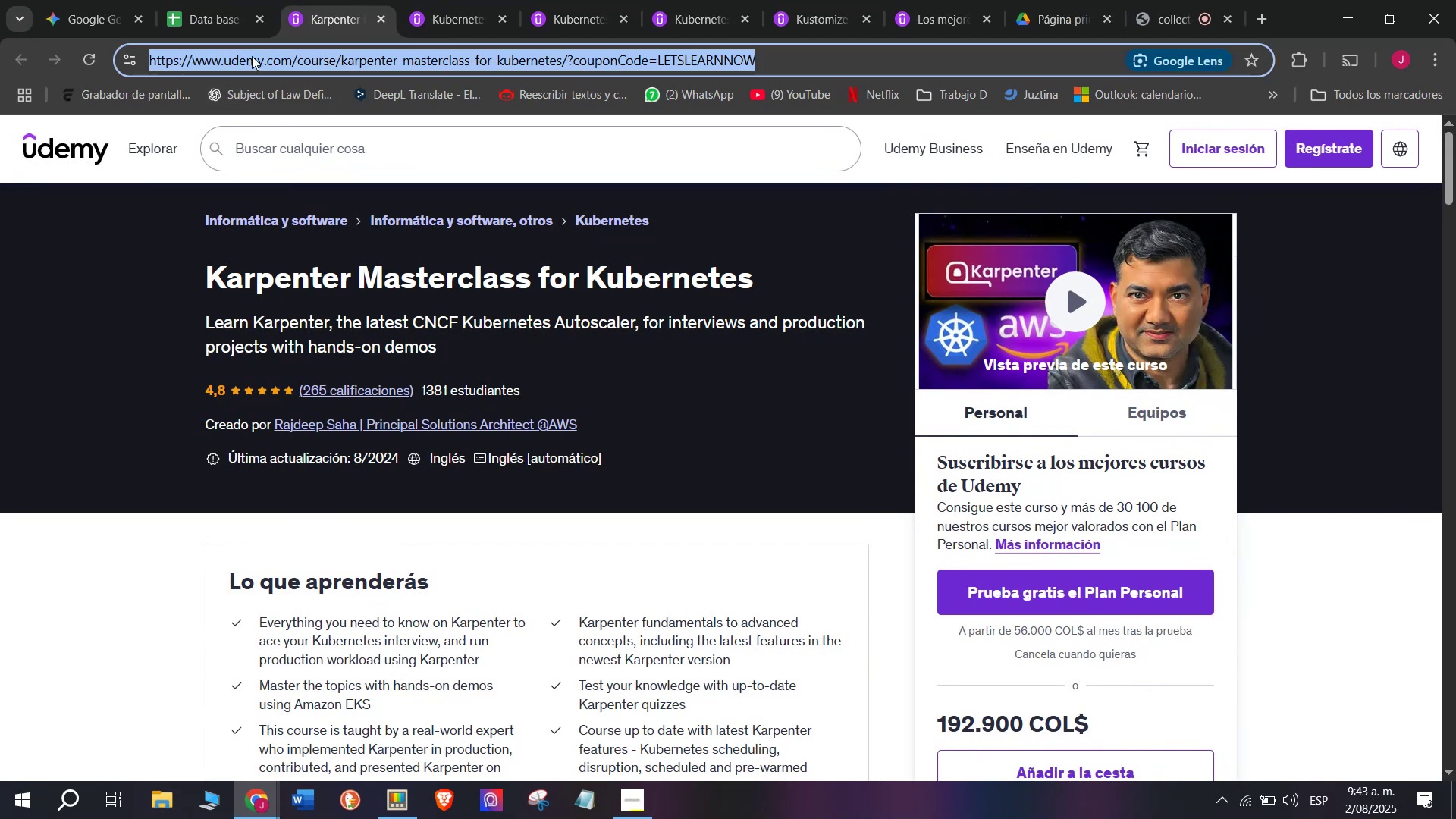 
key(Break)
 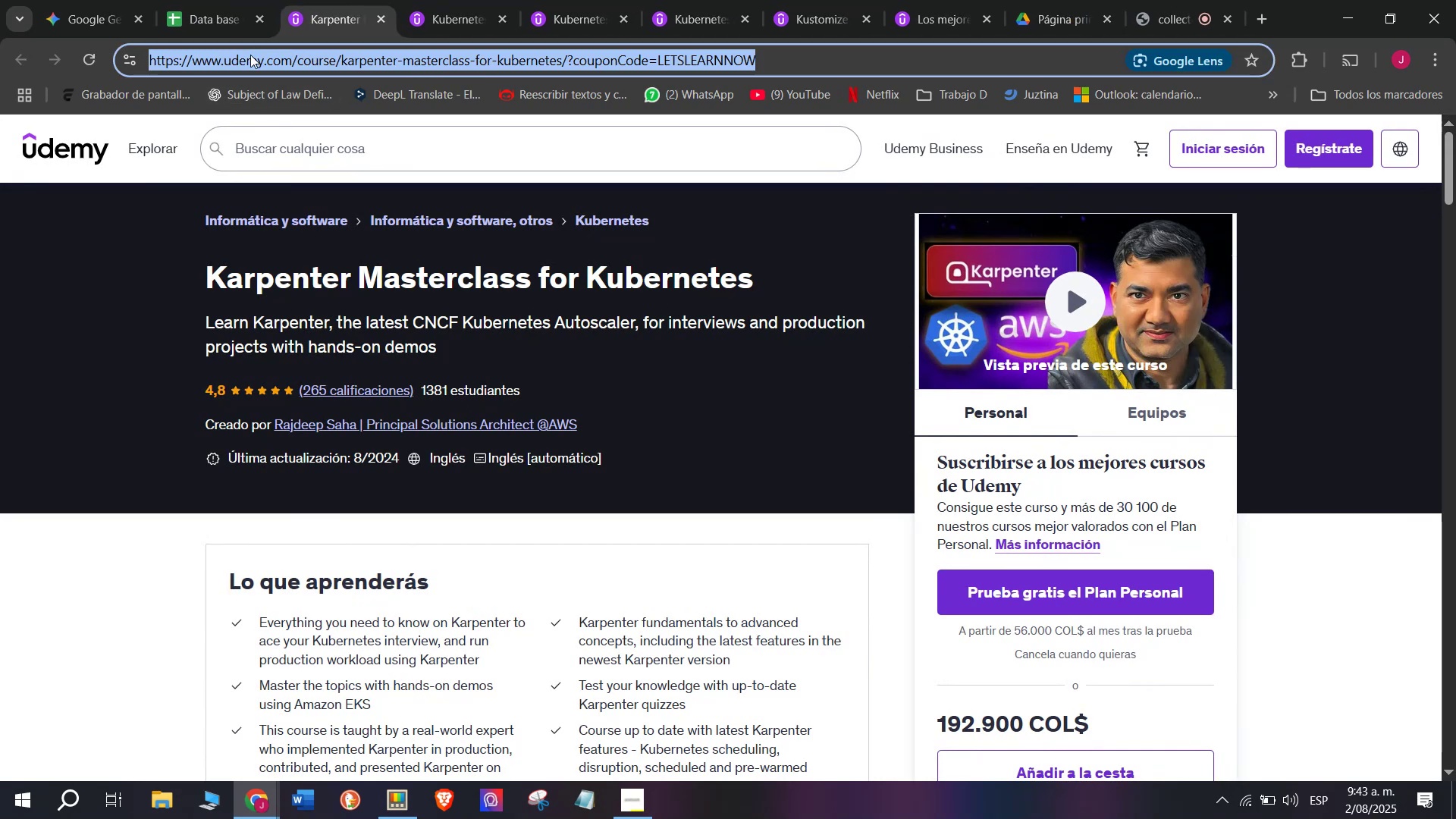 
key(Control+ControlLeft)
 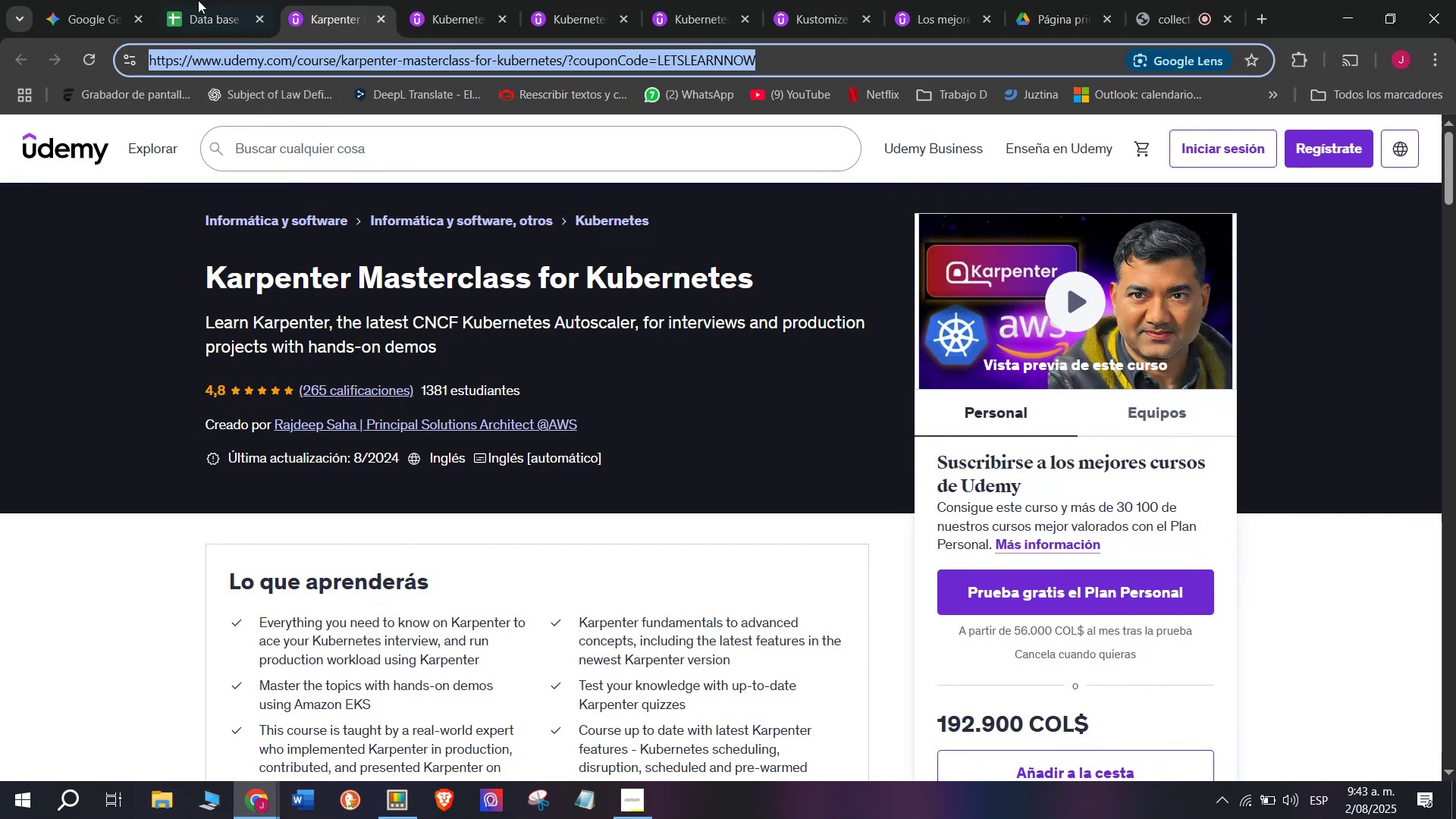 
key(Control+C)
 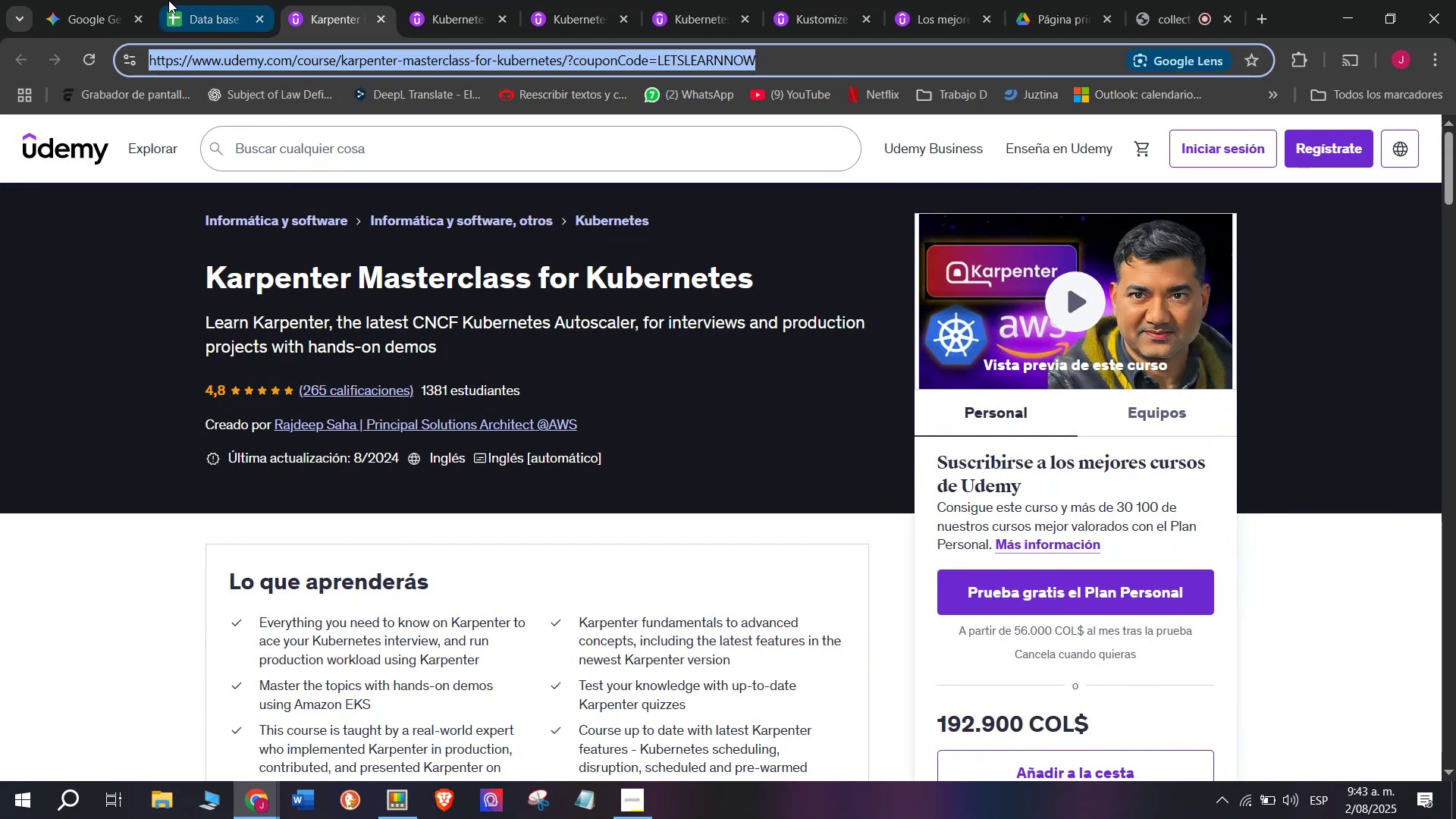 
triple_click([168, 0])
 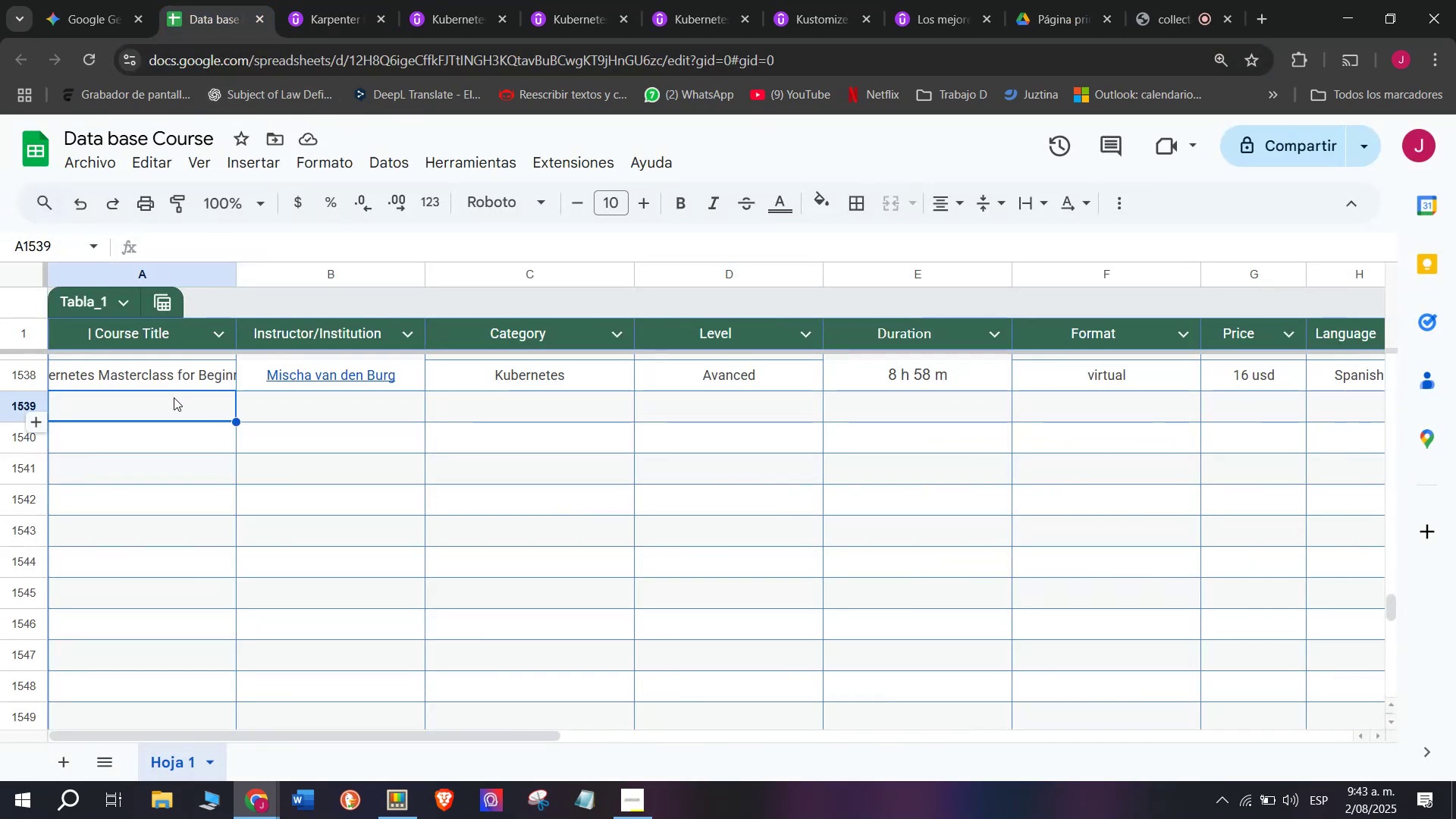 
double_click([174, 397])
 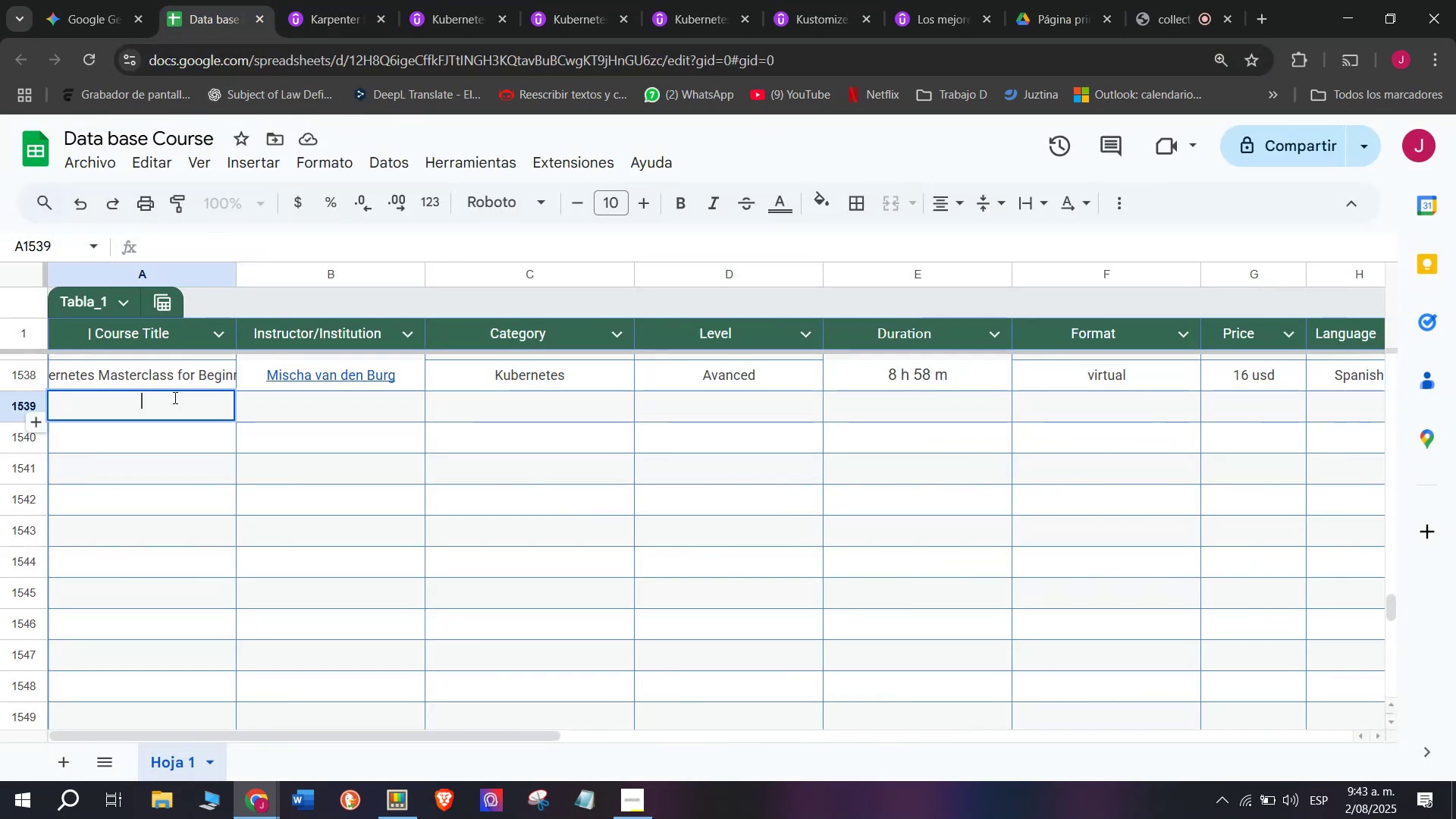 
key(Z)
 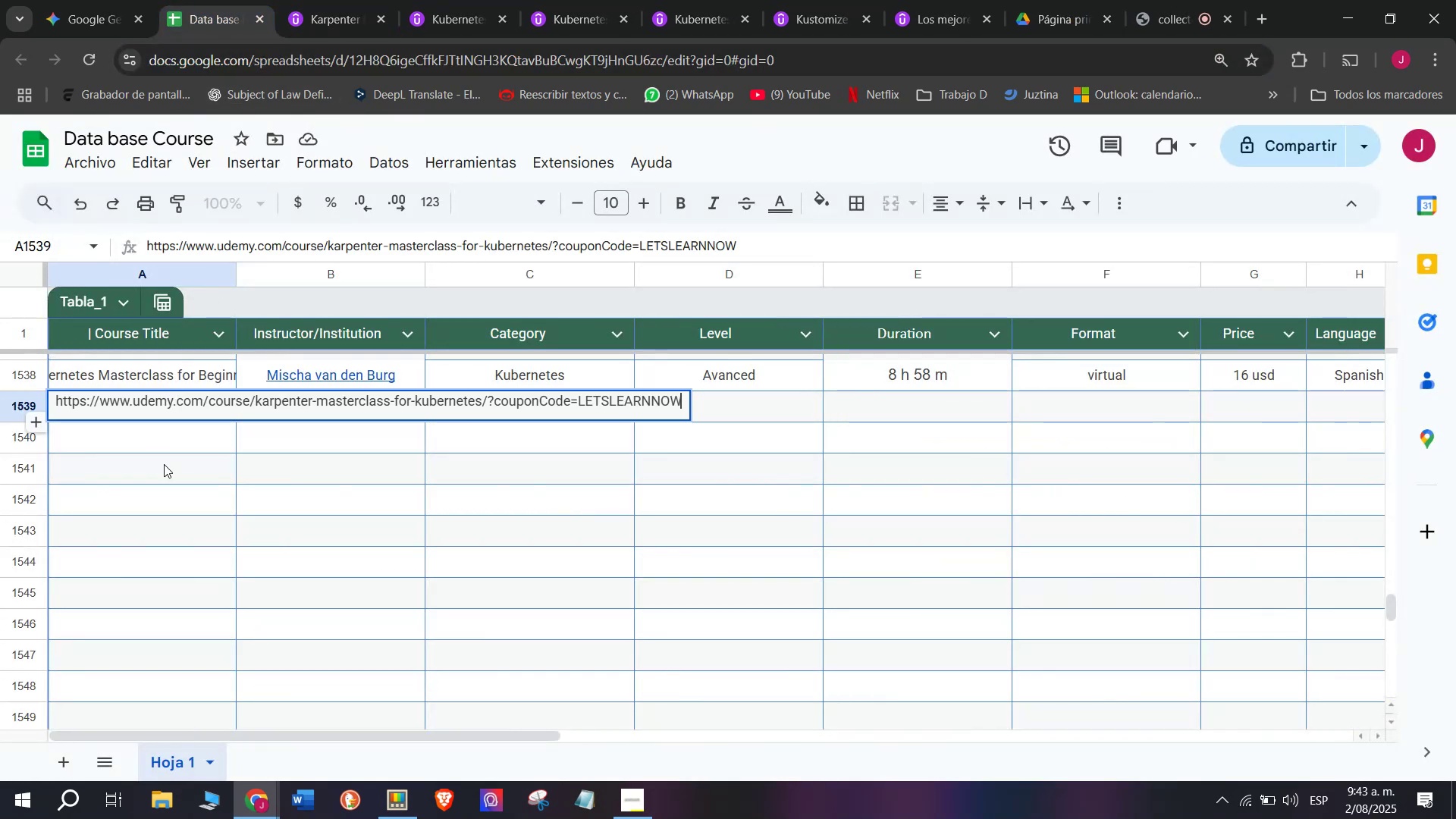 
key(Control+ControlLeft)
 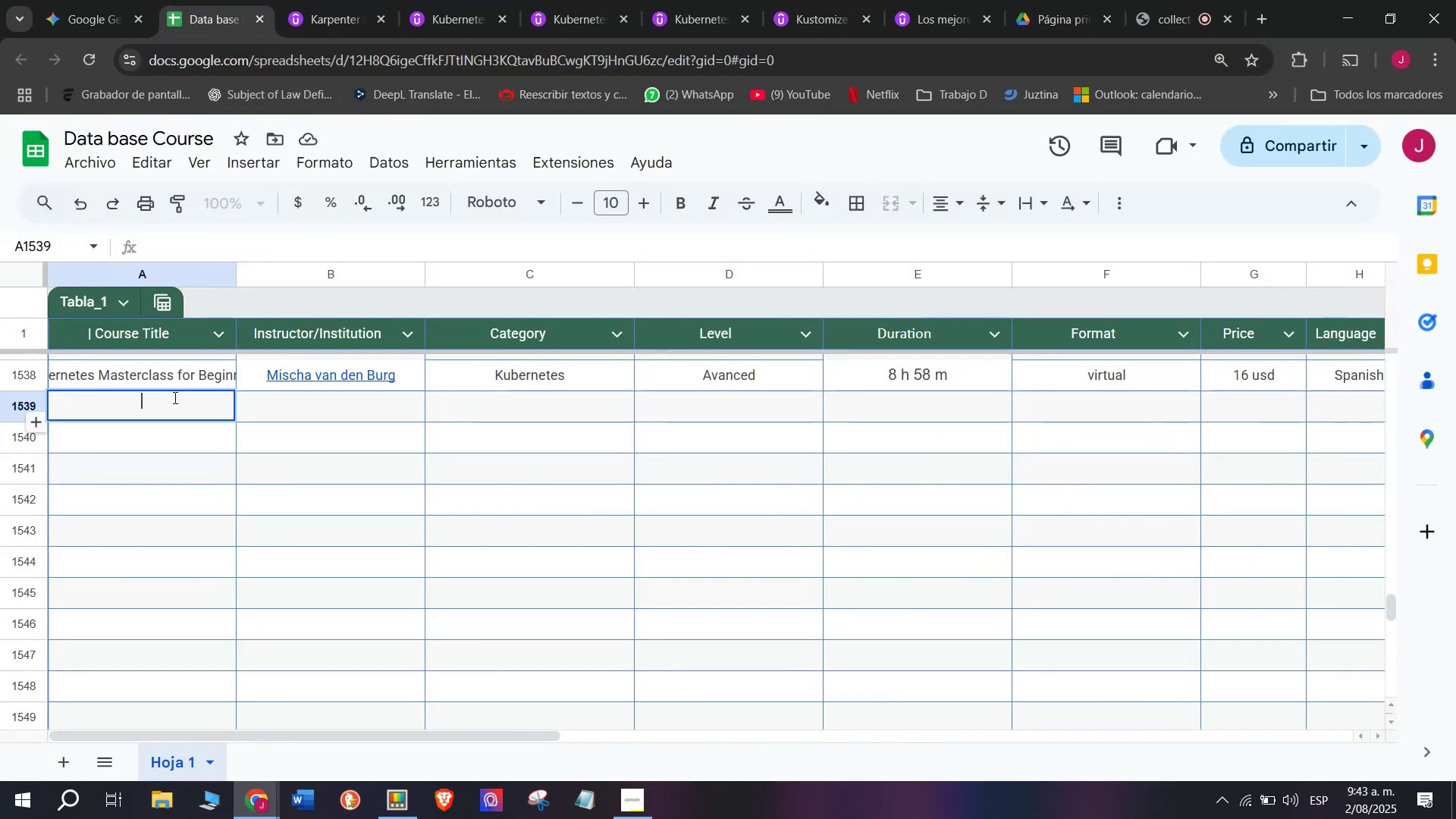 
key(Control+V)
 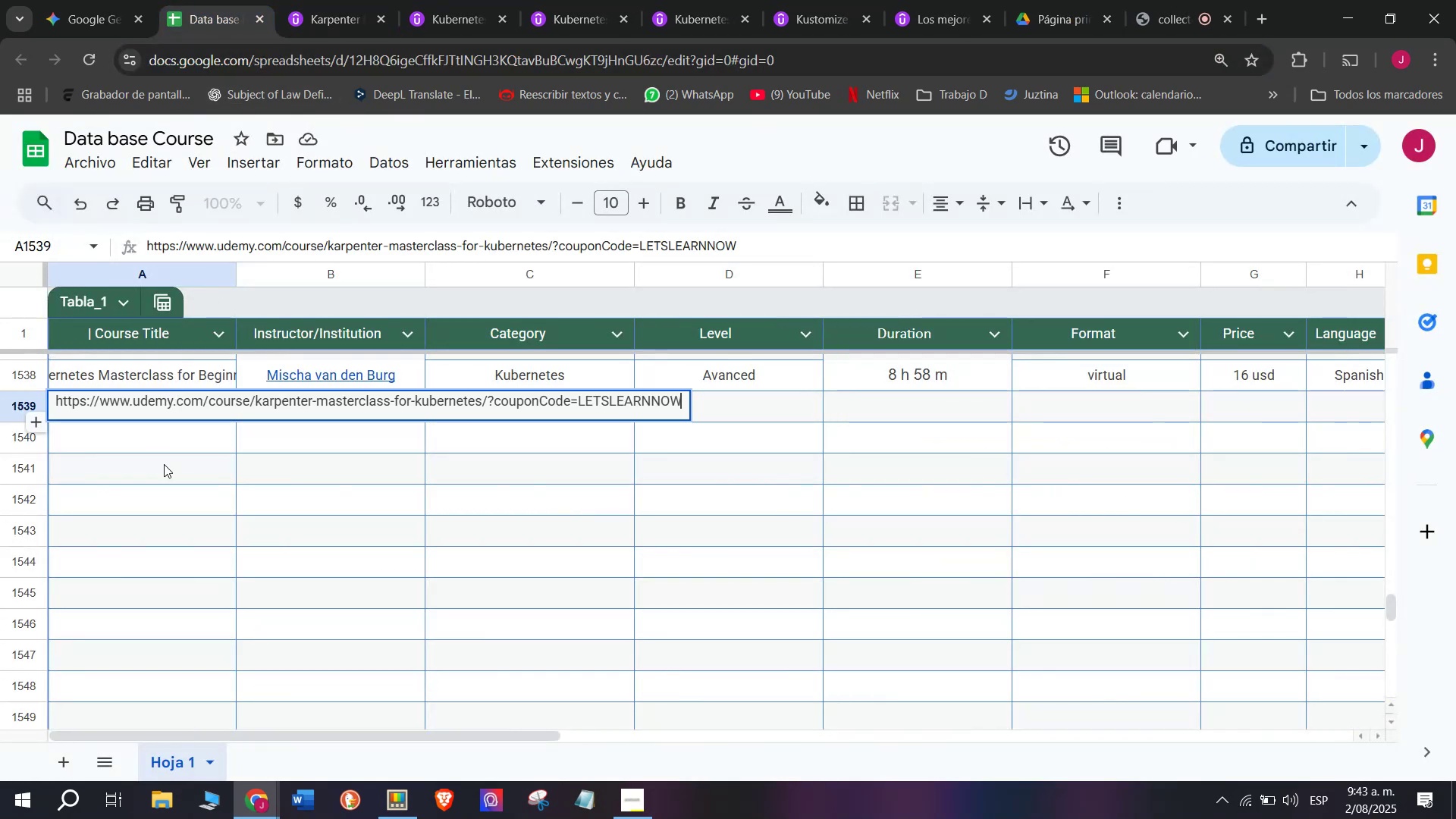 
left_click([164, 464])
 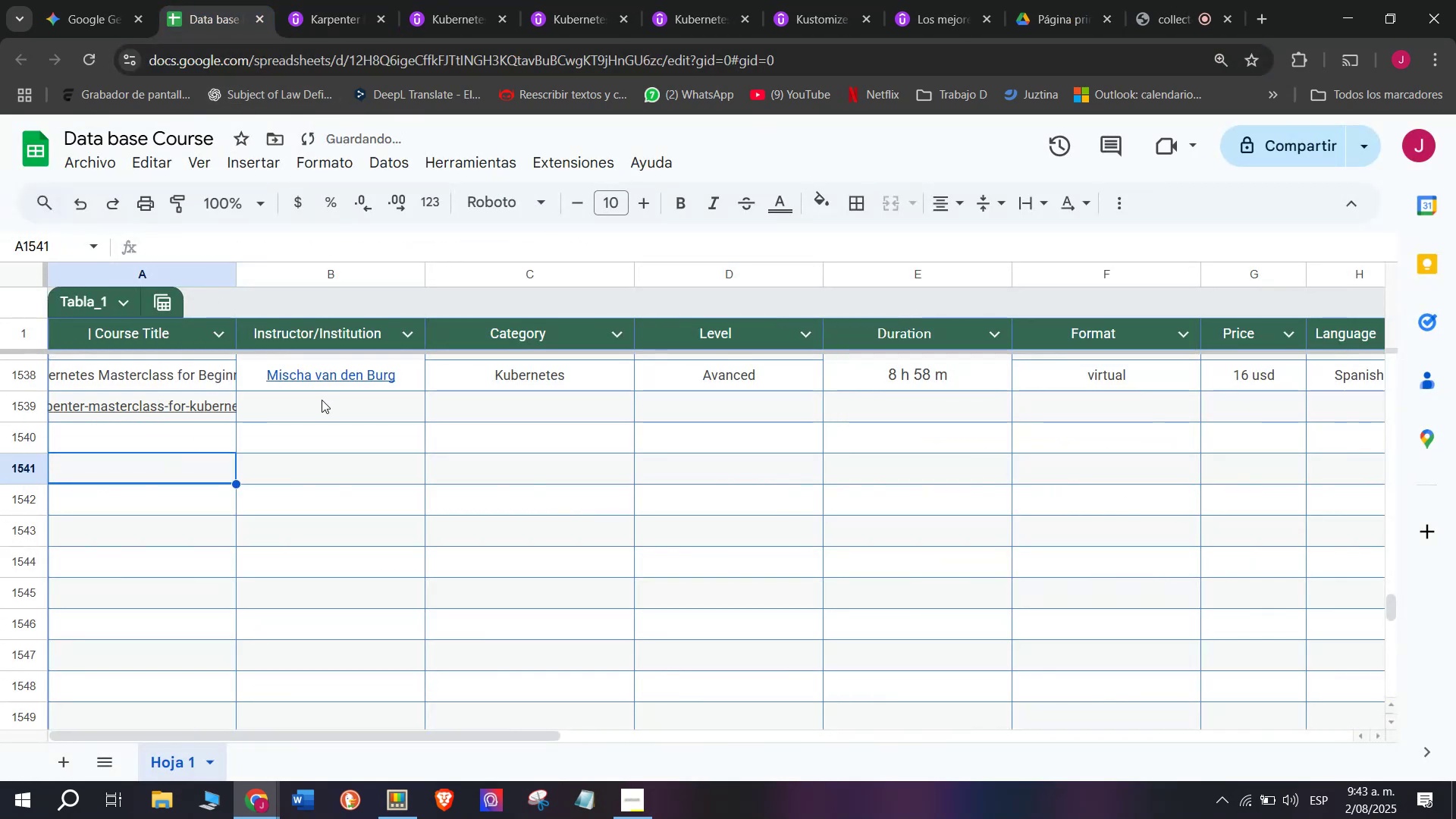 
key(Control+Shift+ControlLeft)
 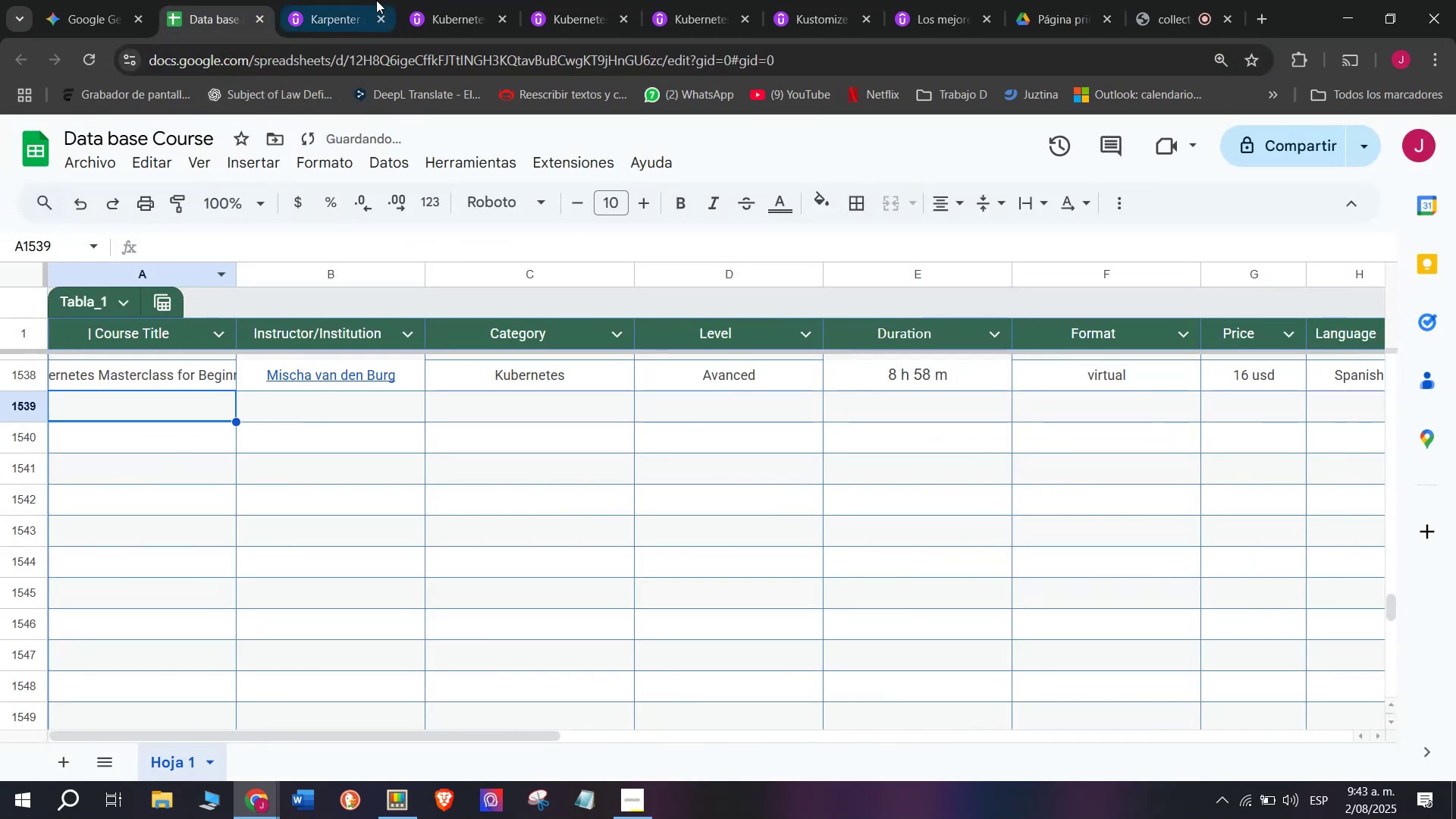 
key(Shift+ShiftLeft)
 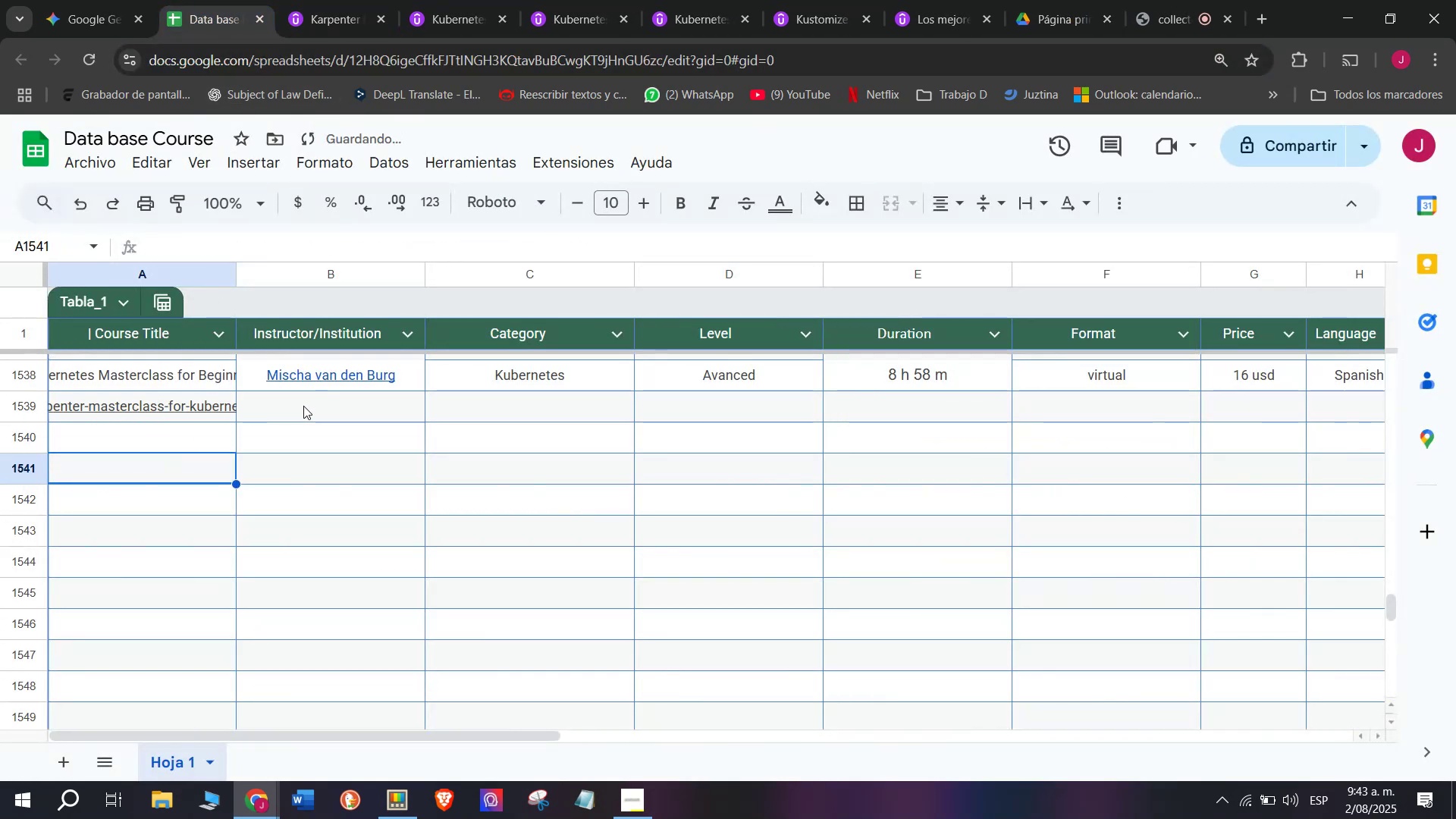 
key(Control+Shift+Z)
 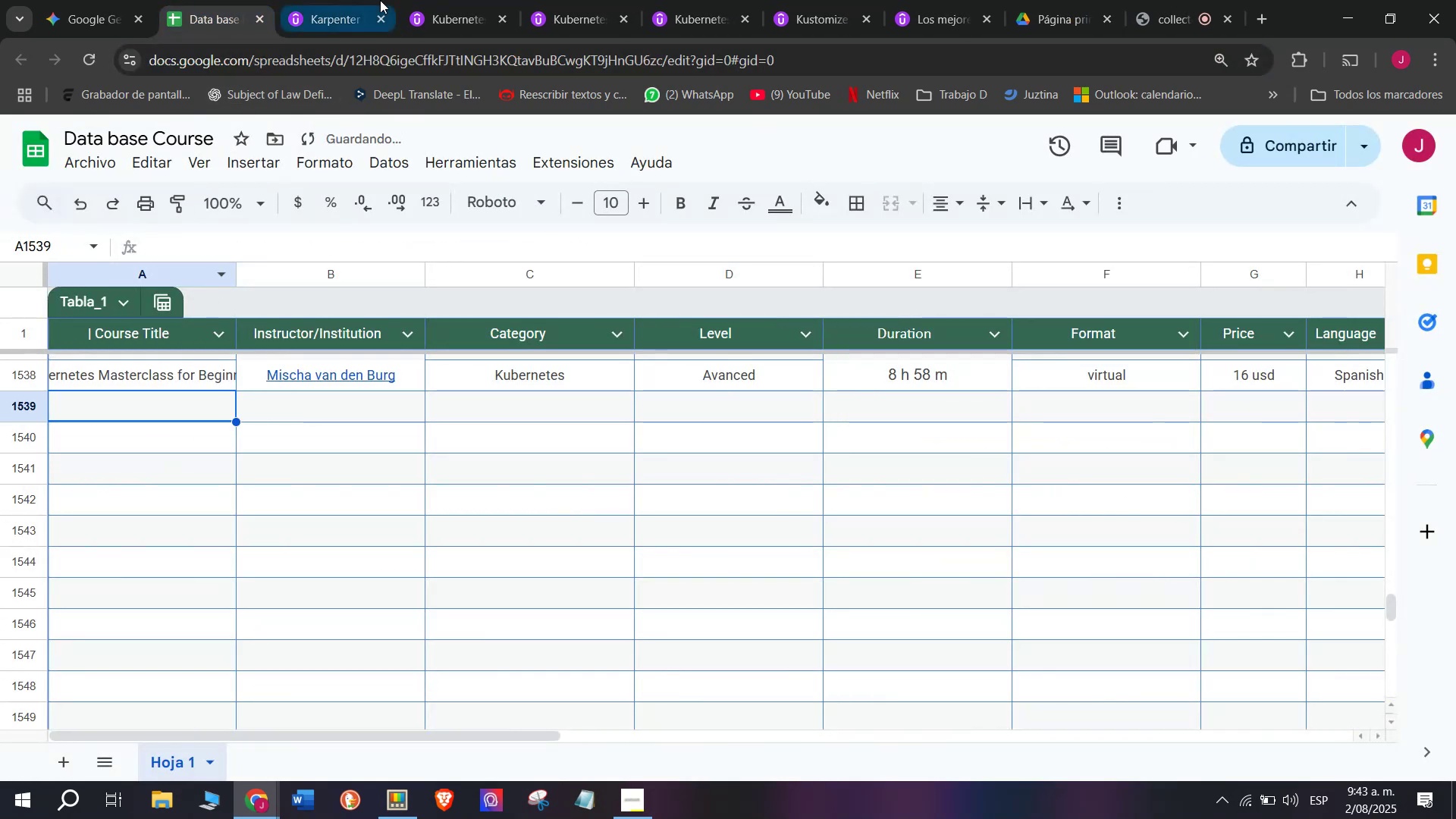 
left_click([386, 0])
 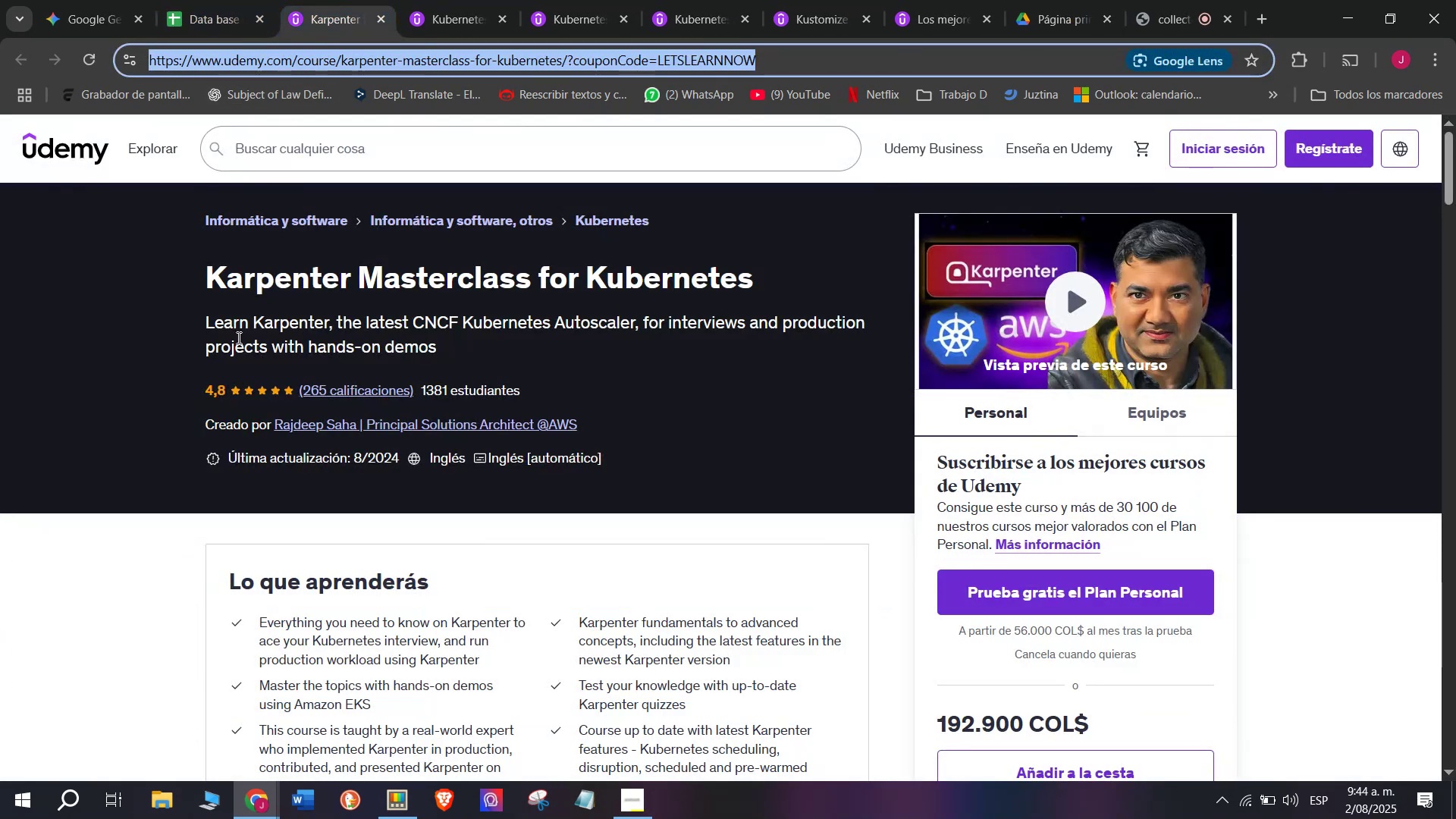 
left_click_drag(start_coordinate=[184, 264], to_coordinate=[765, 253])
 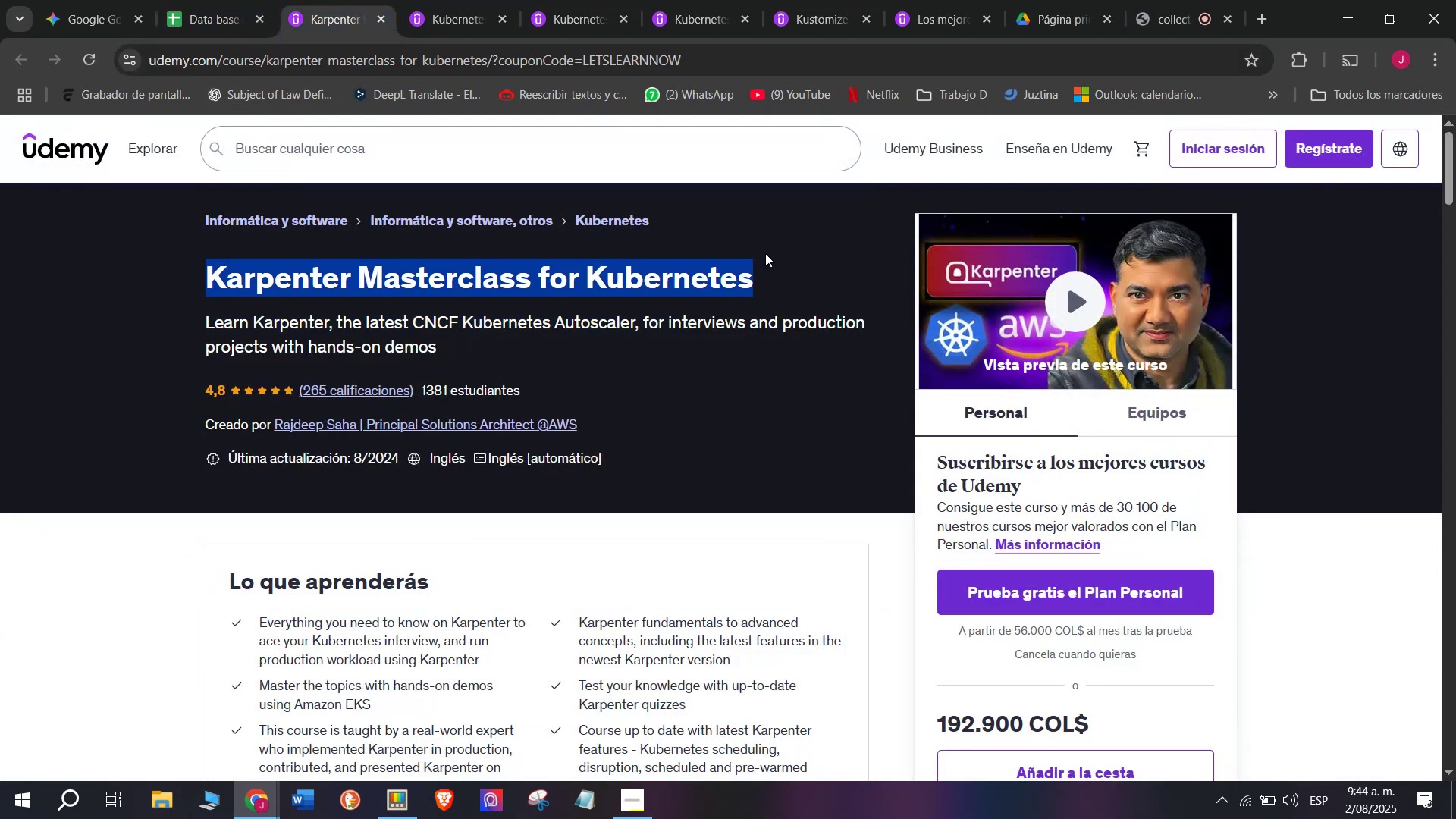 
key(Break)
 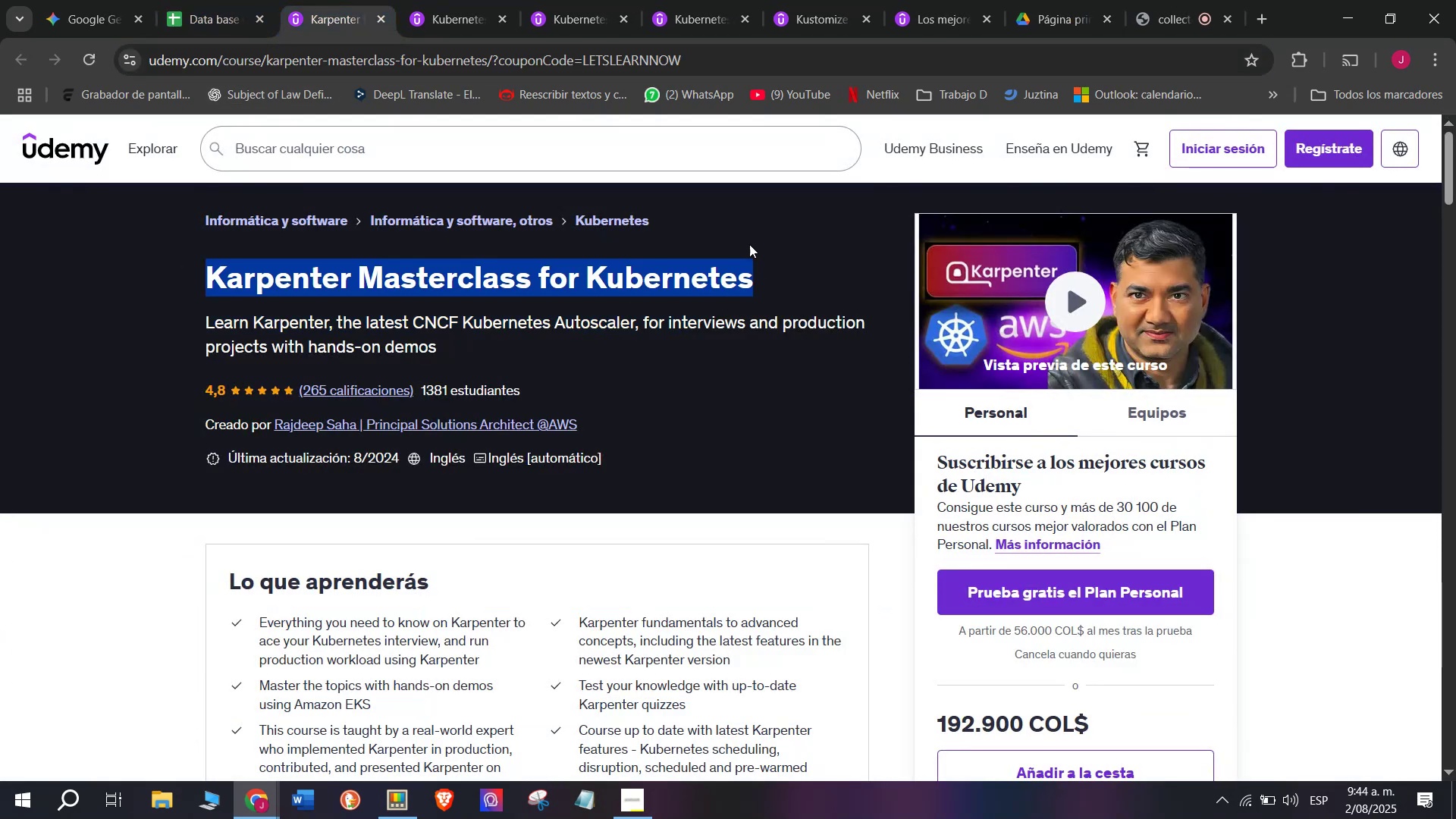 
key(Control+ControlLeft)
 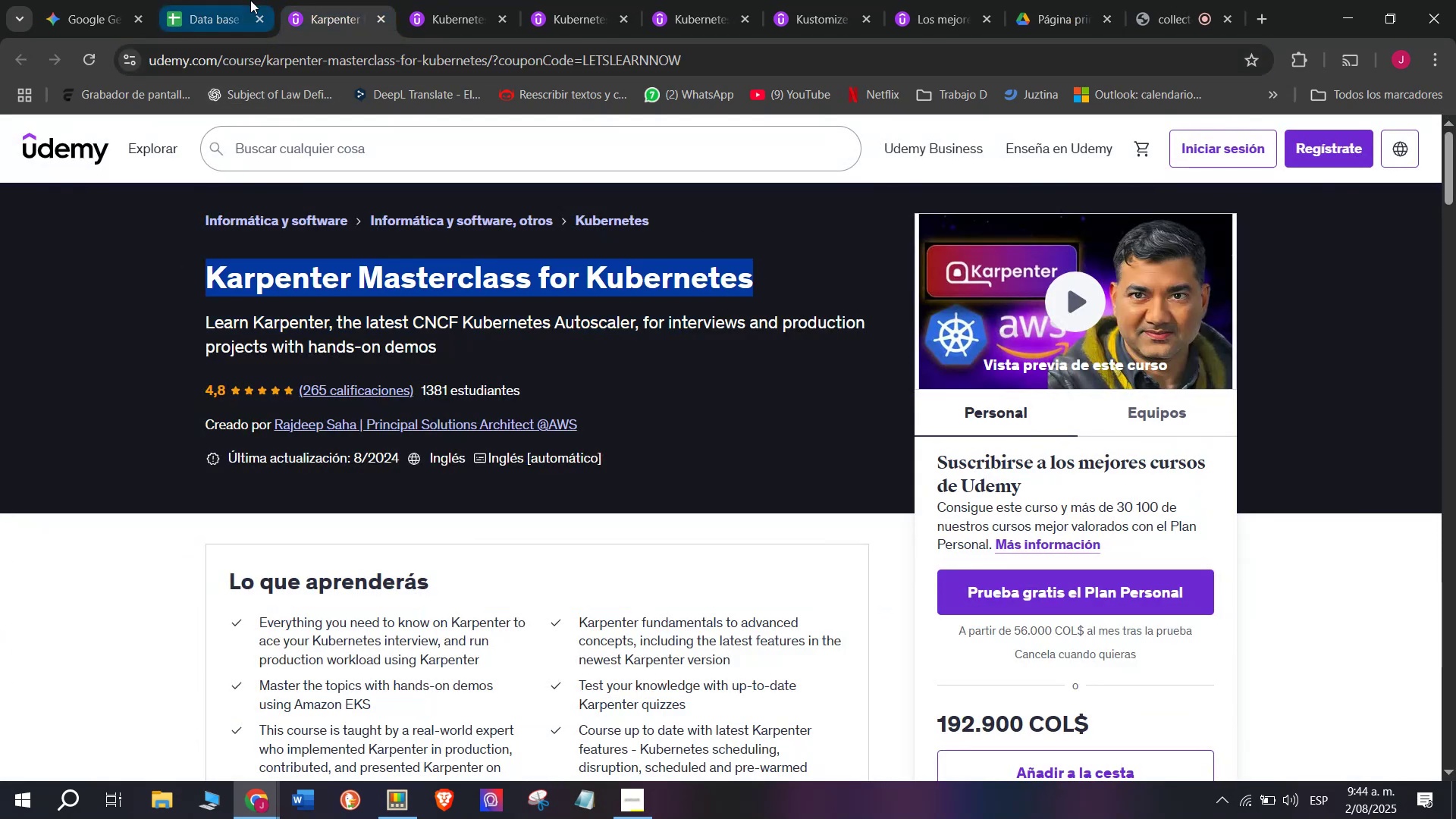 
key(Control+C)
 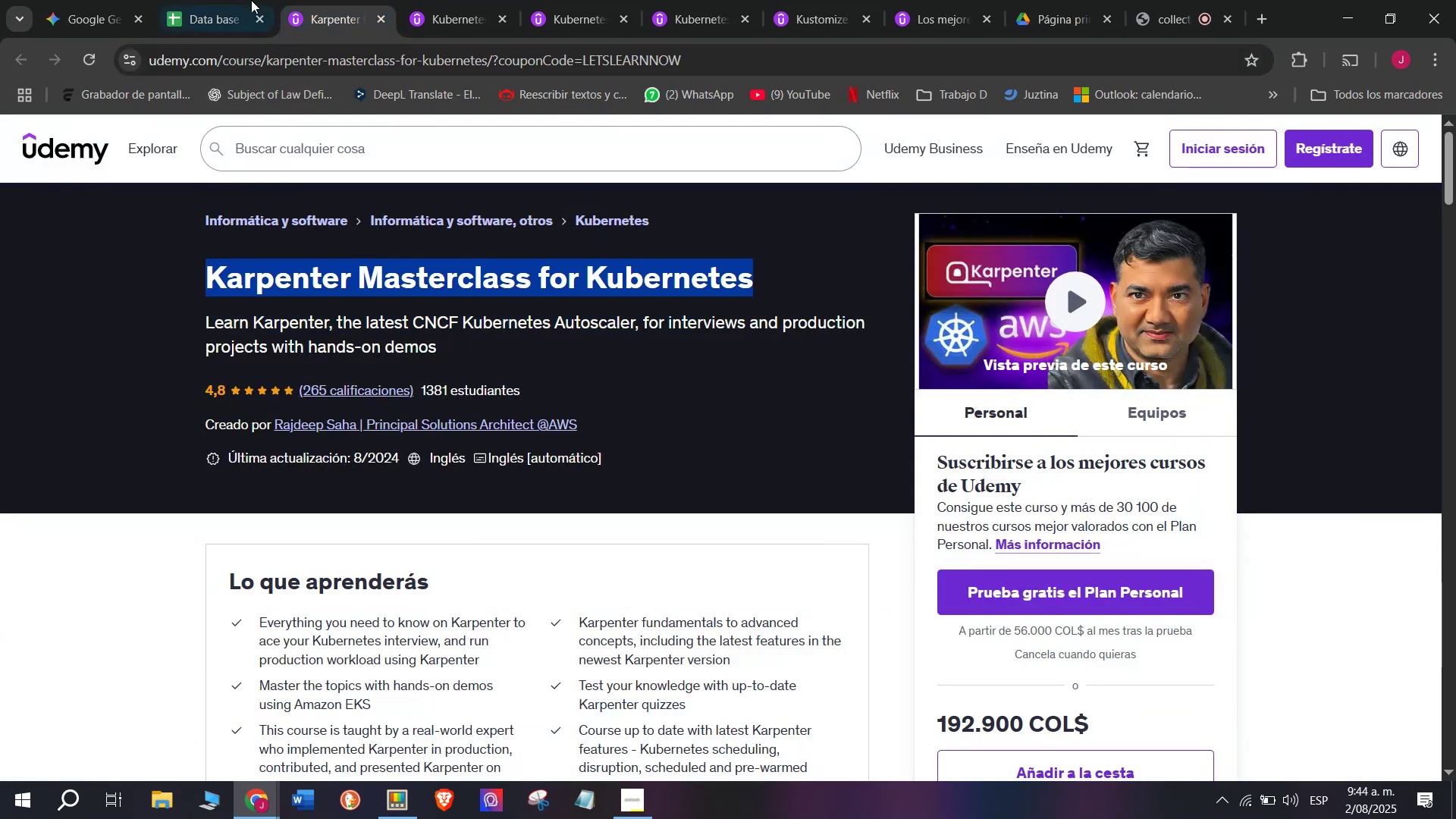 
left_click([250, 0])
 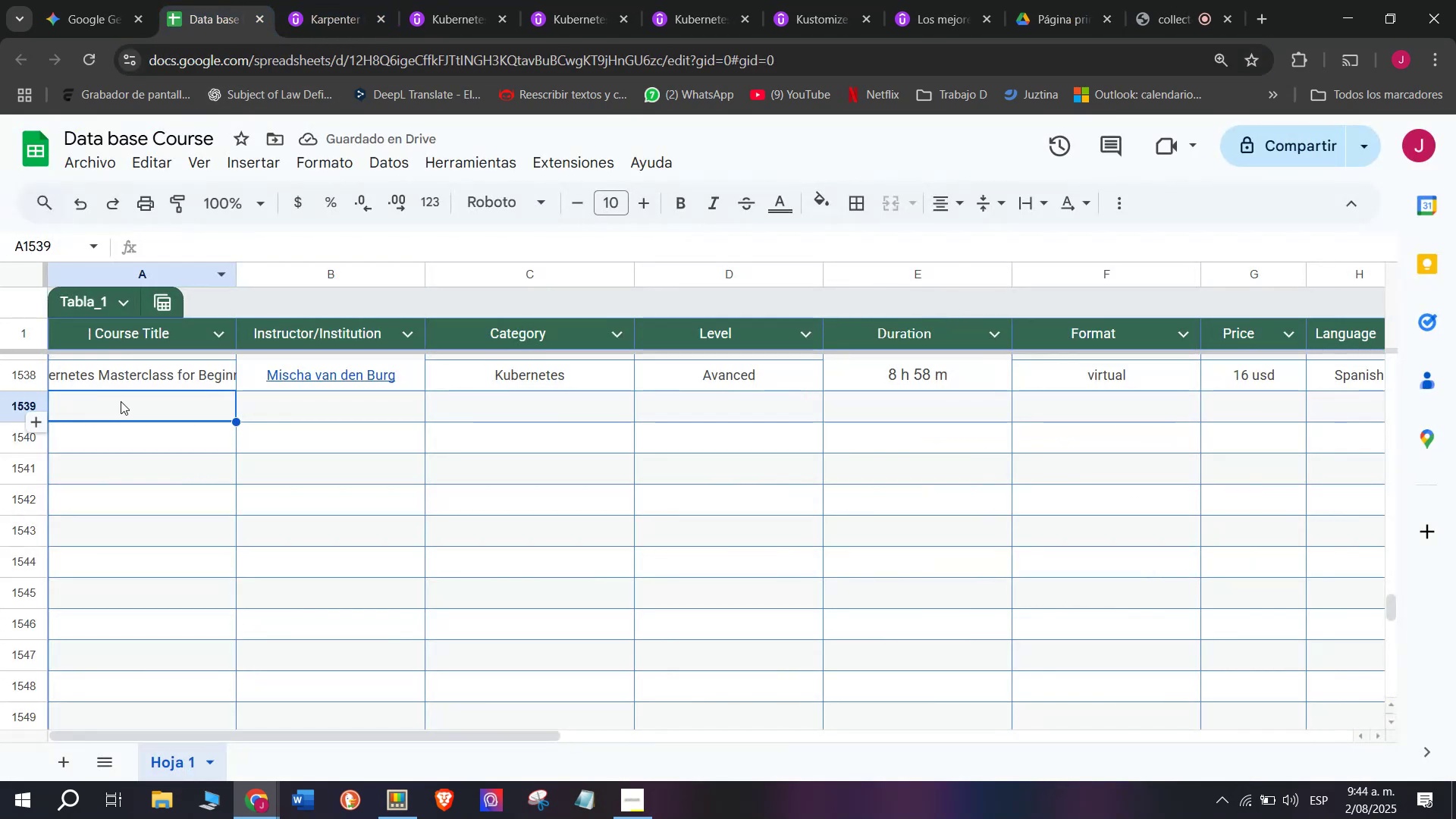 
key(Z)
 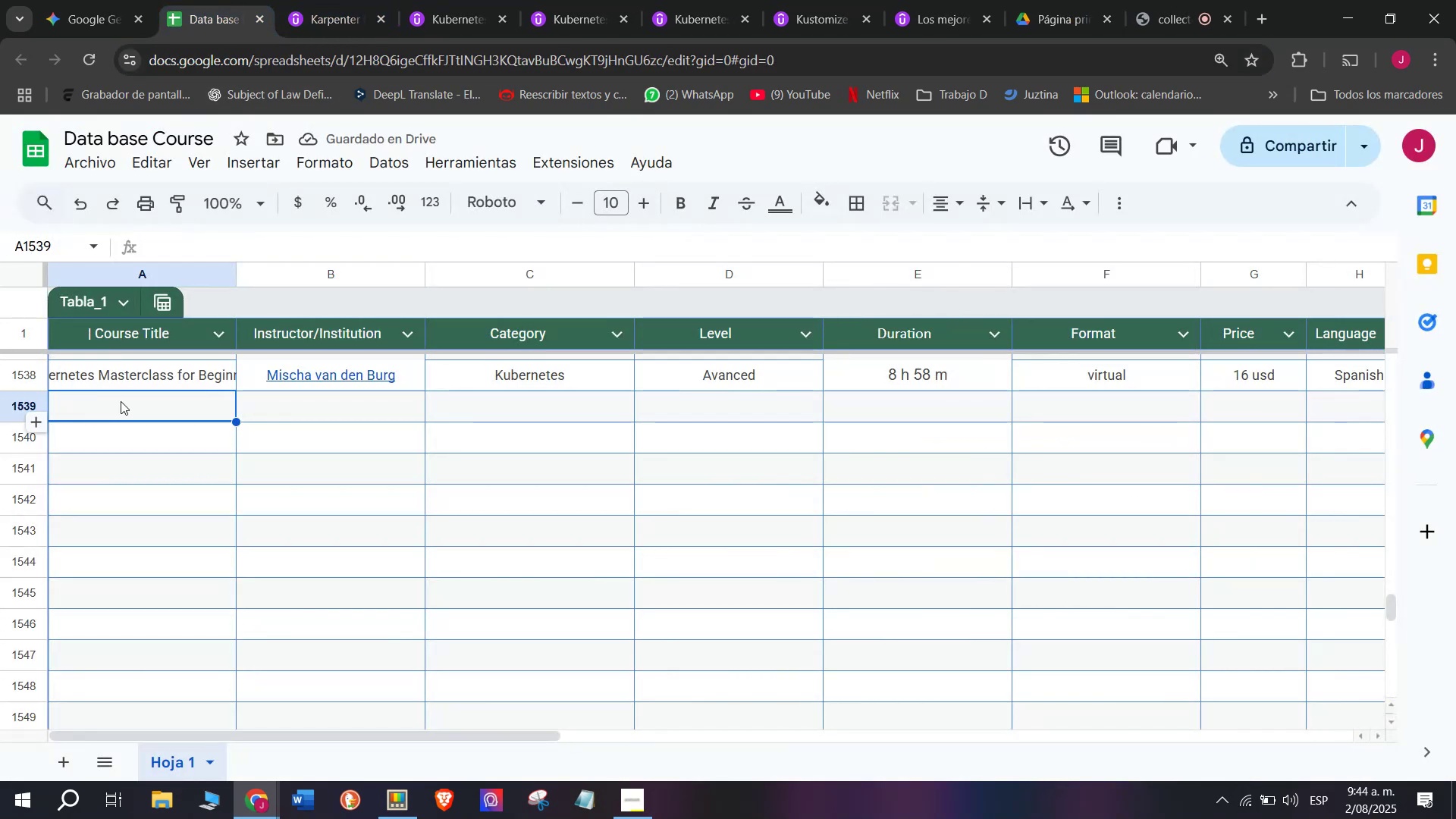 
key(Control+ControlLeft)
 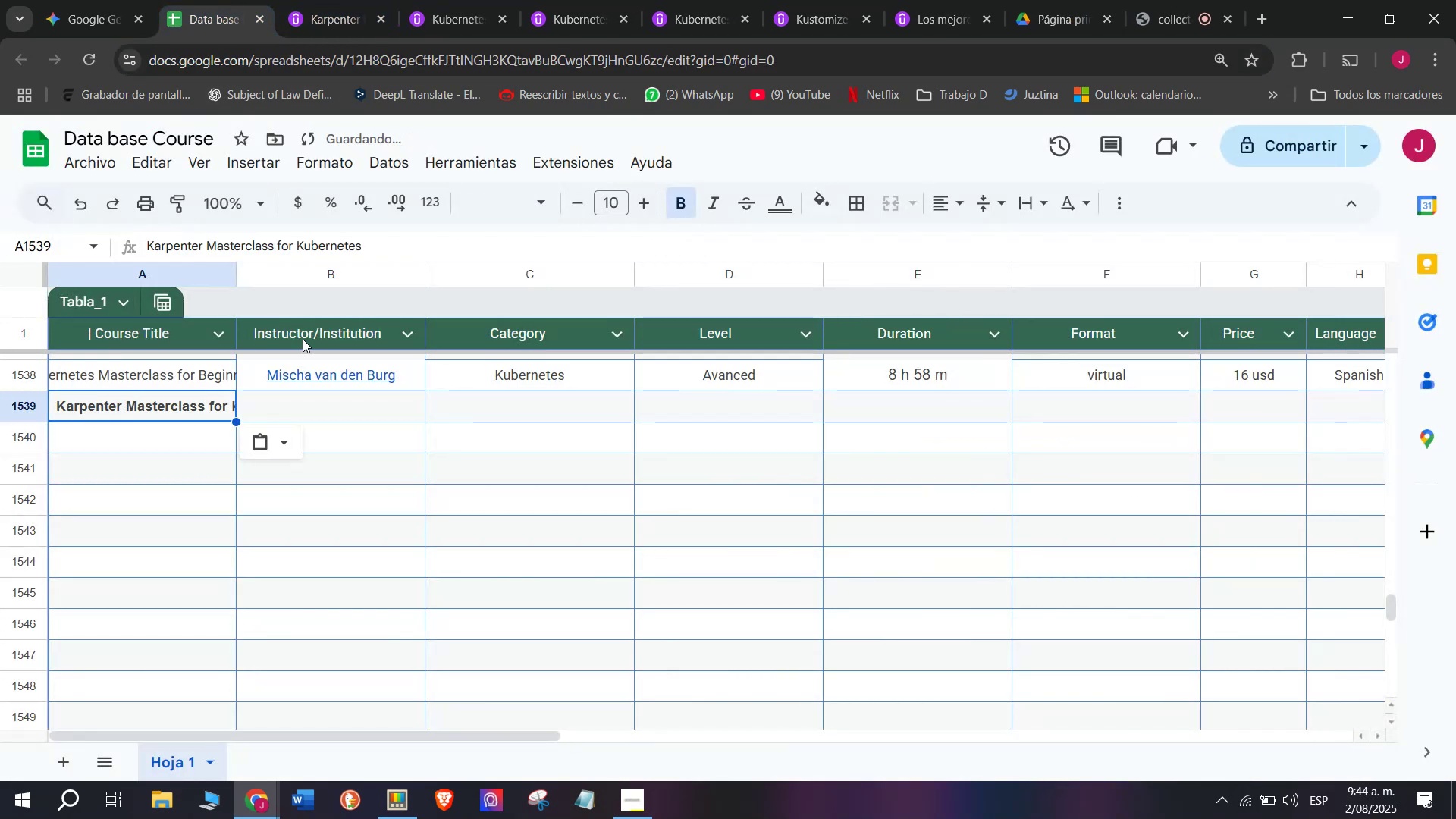 
key(Control+V)
 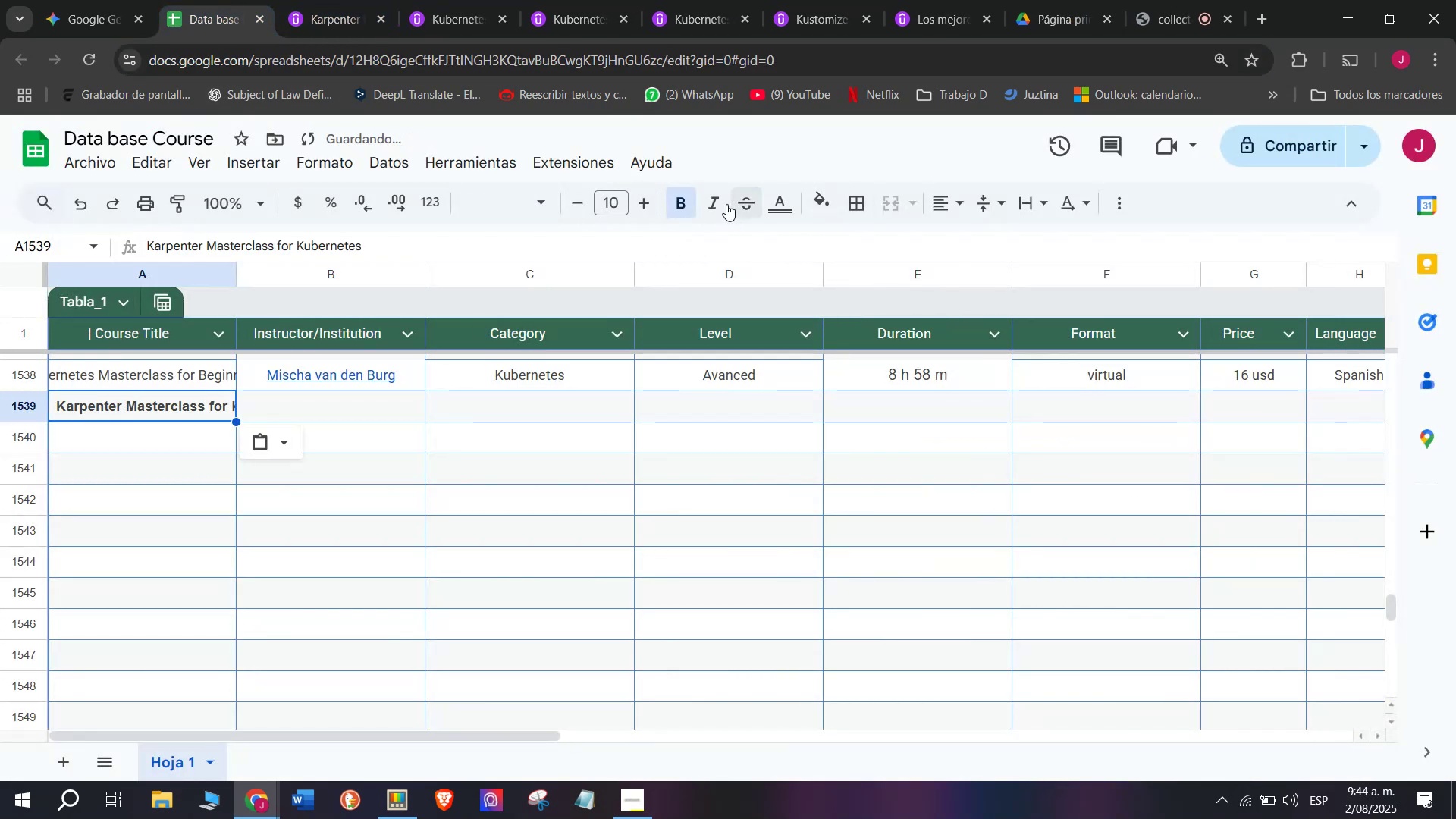 
left_click([692, 188])
 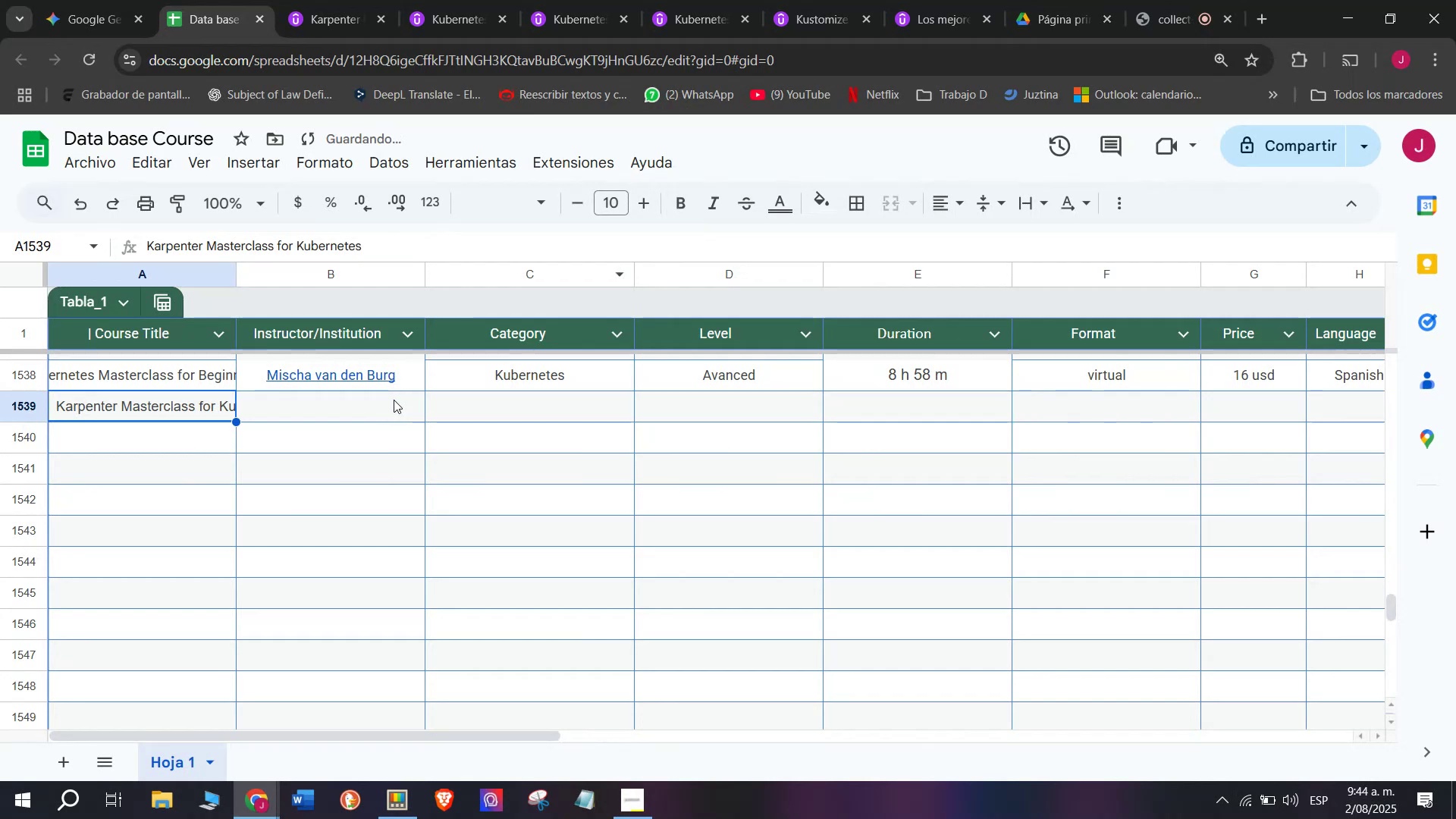 
left_click([388, 408])
 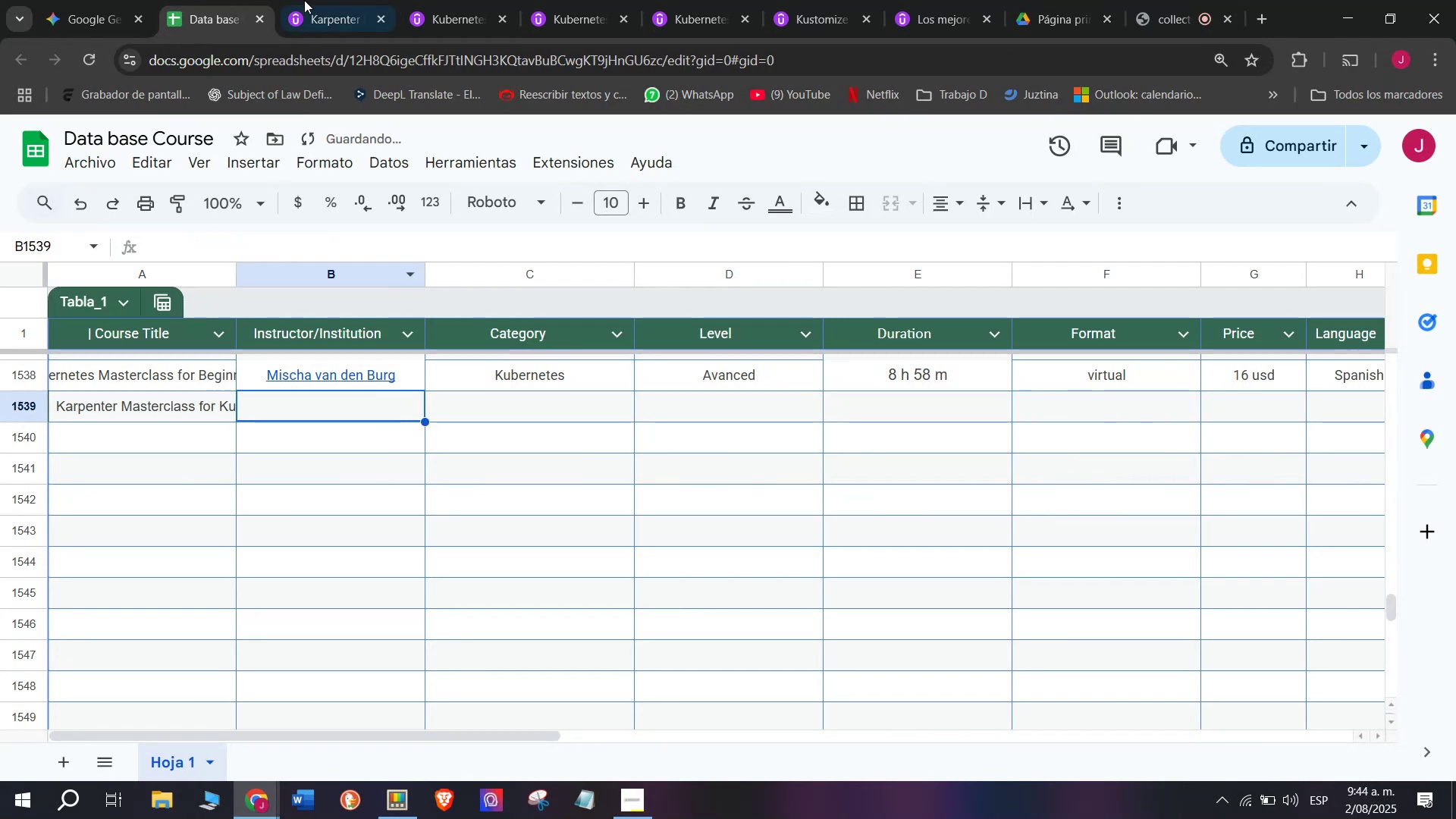 
left_click([359, 0])
 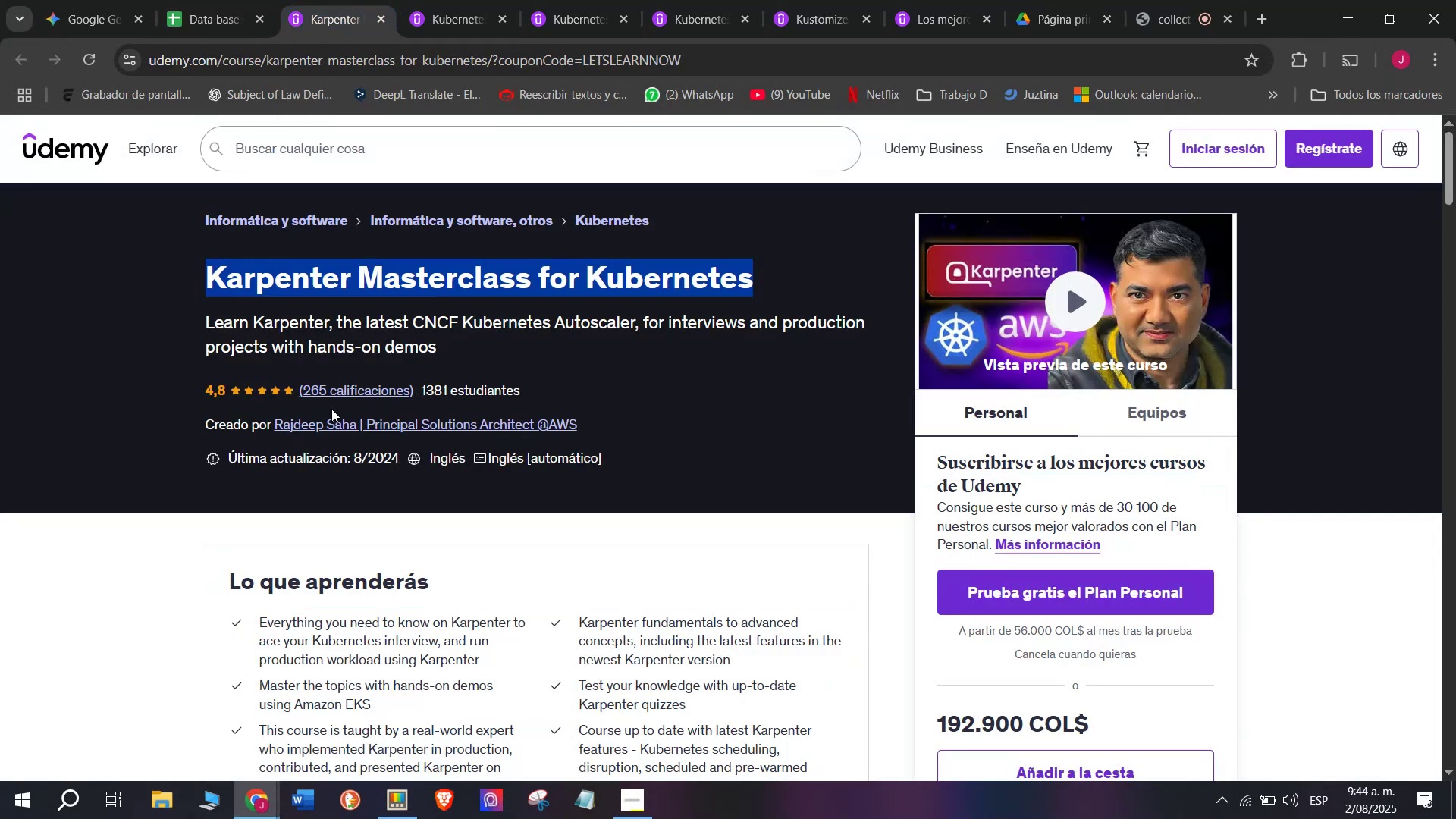 
left_click([324, 427])
 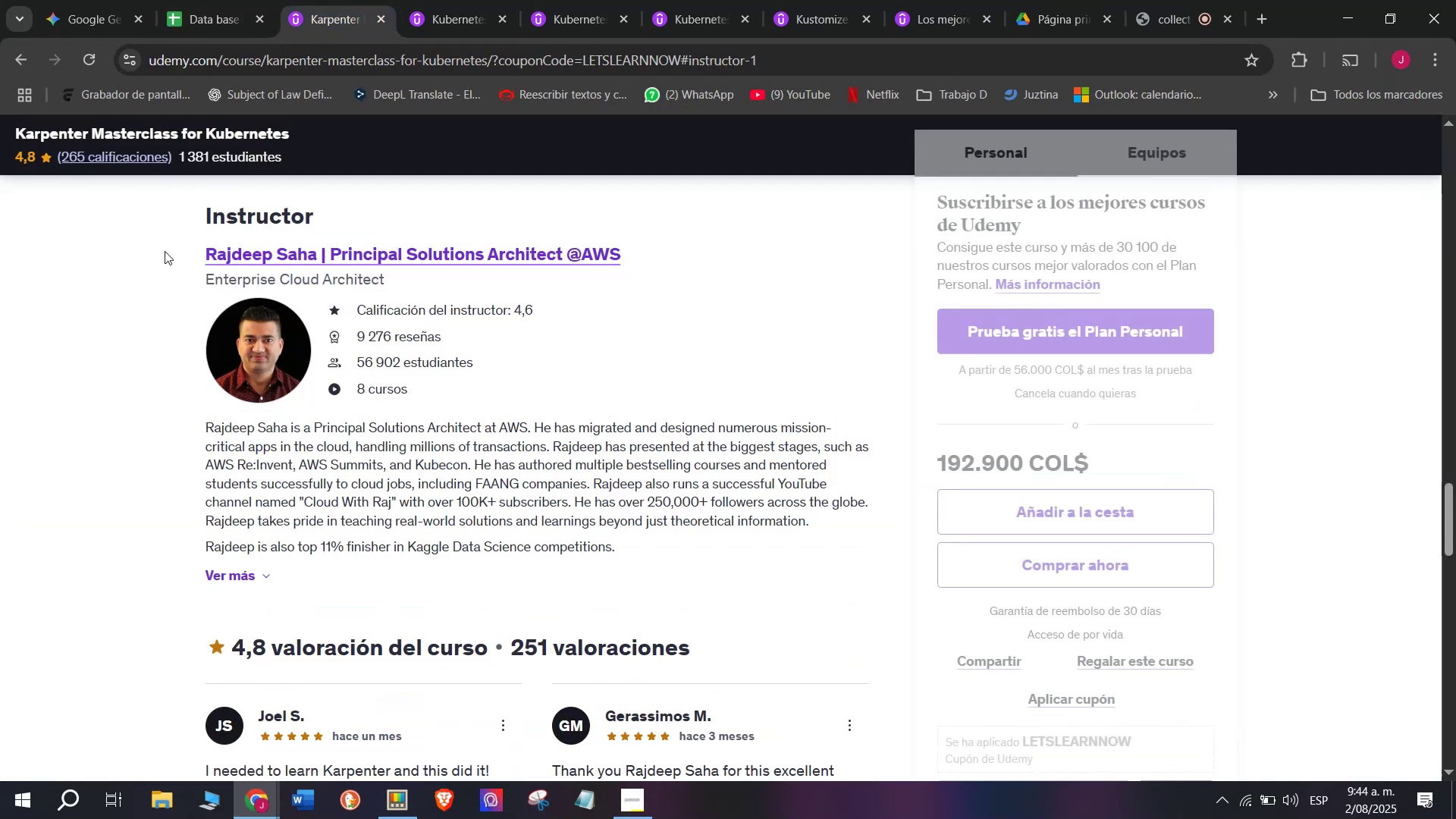 
left_click_drag(start_coordinate=[165, 249], to_coordinate=[658, 271])
 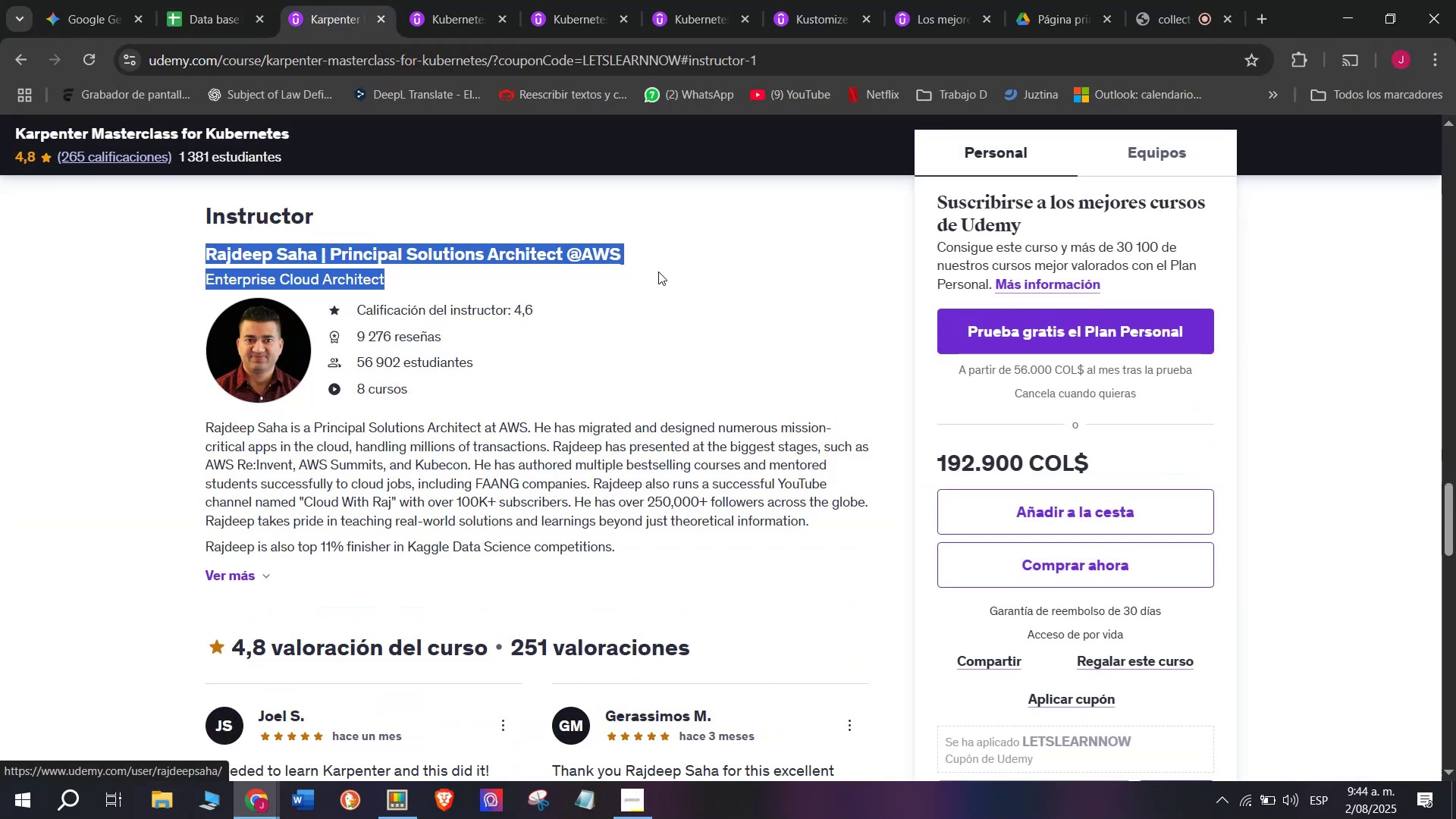 
key(Break)
 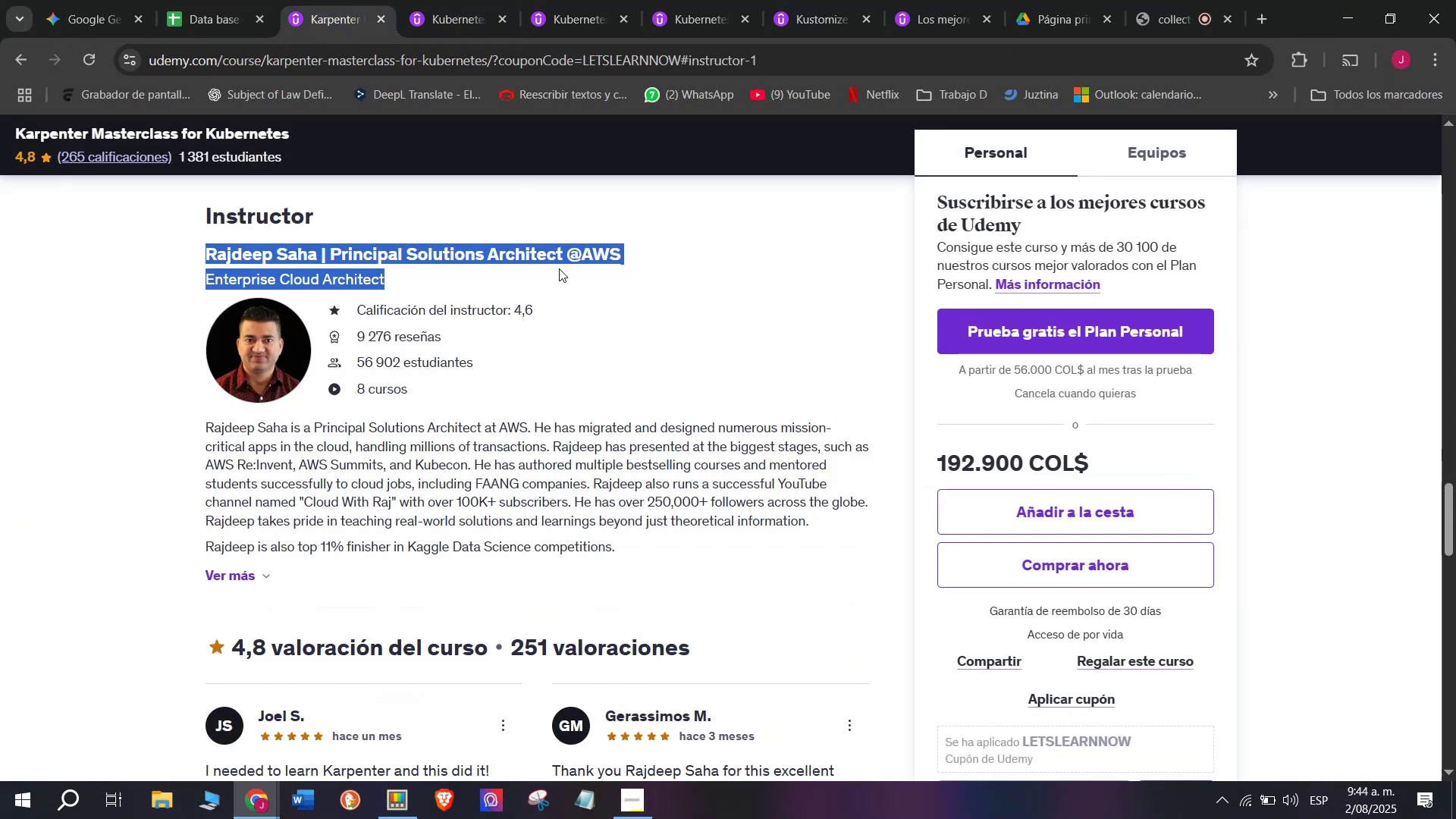 
key(Control+ControlLeft)
 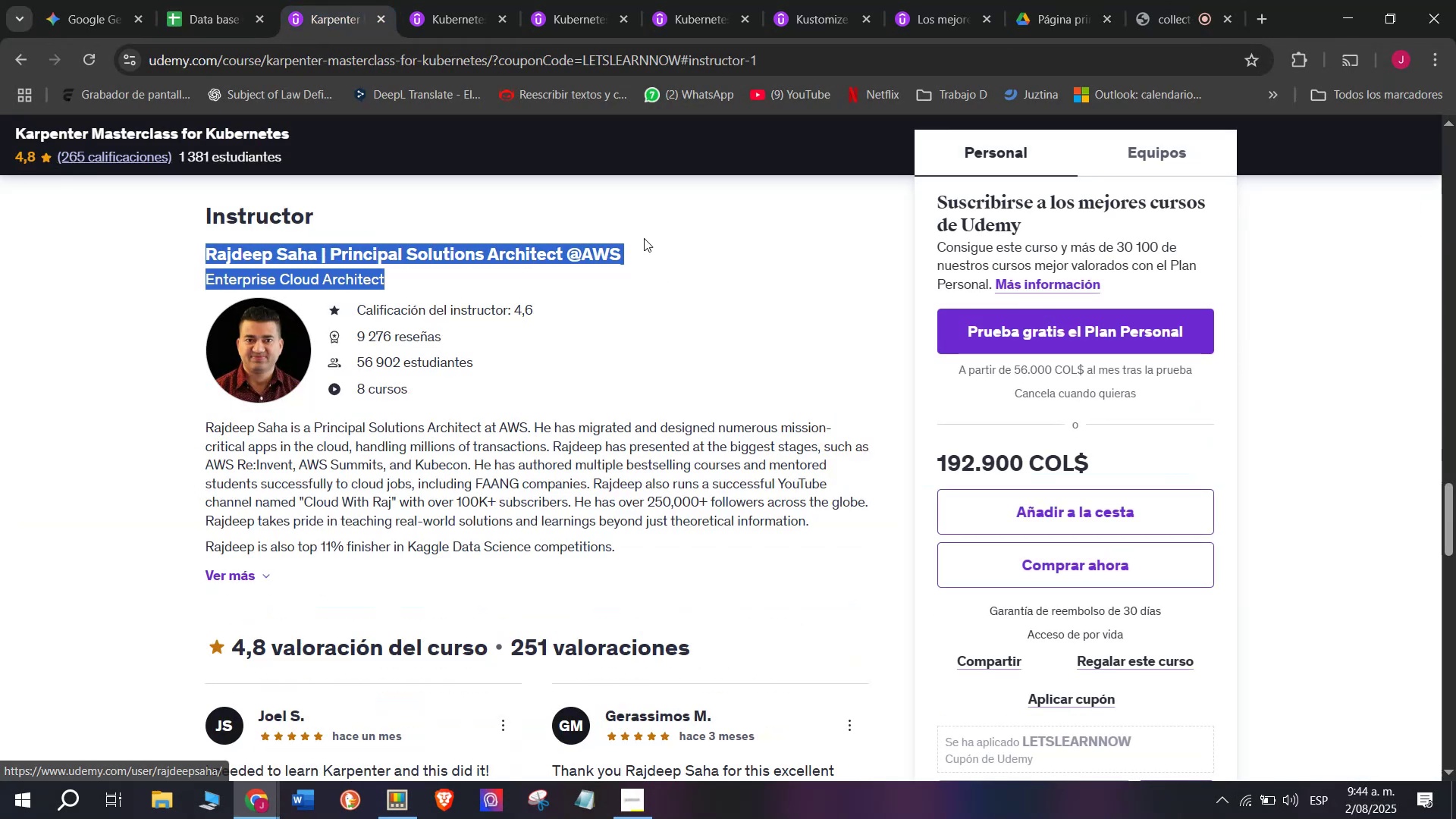 
key(Control+C)
 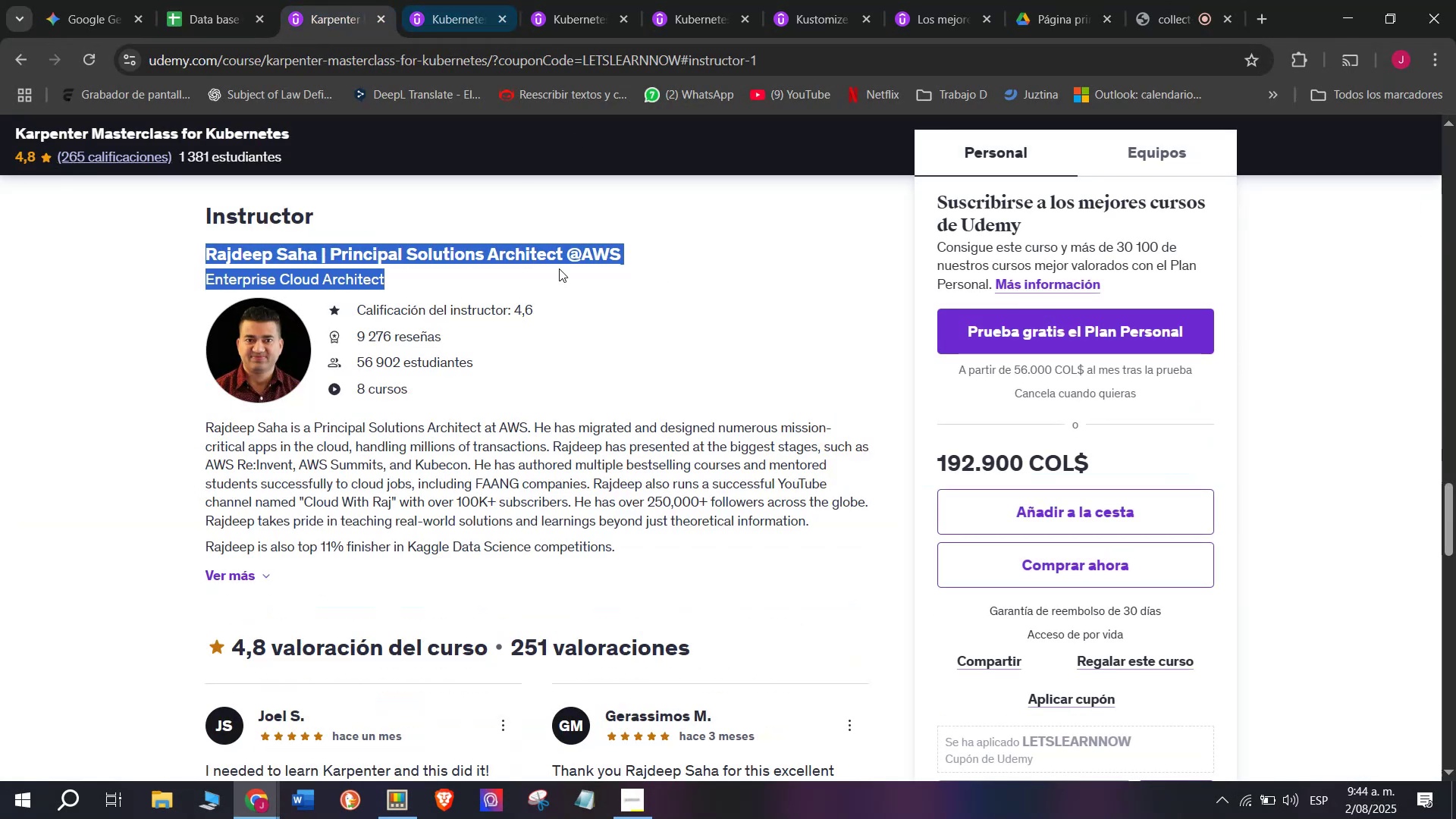 
left_click([559, 268])
 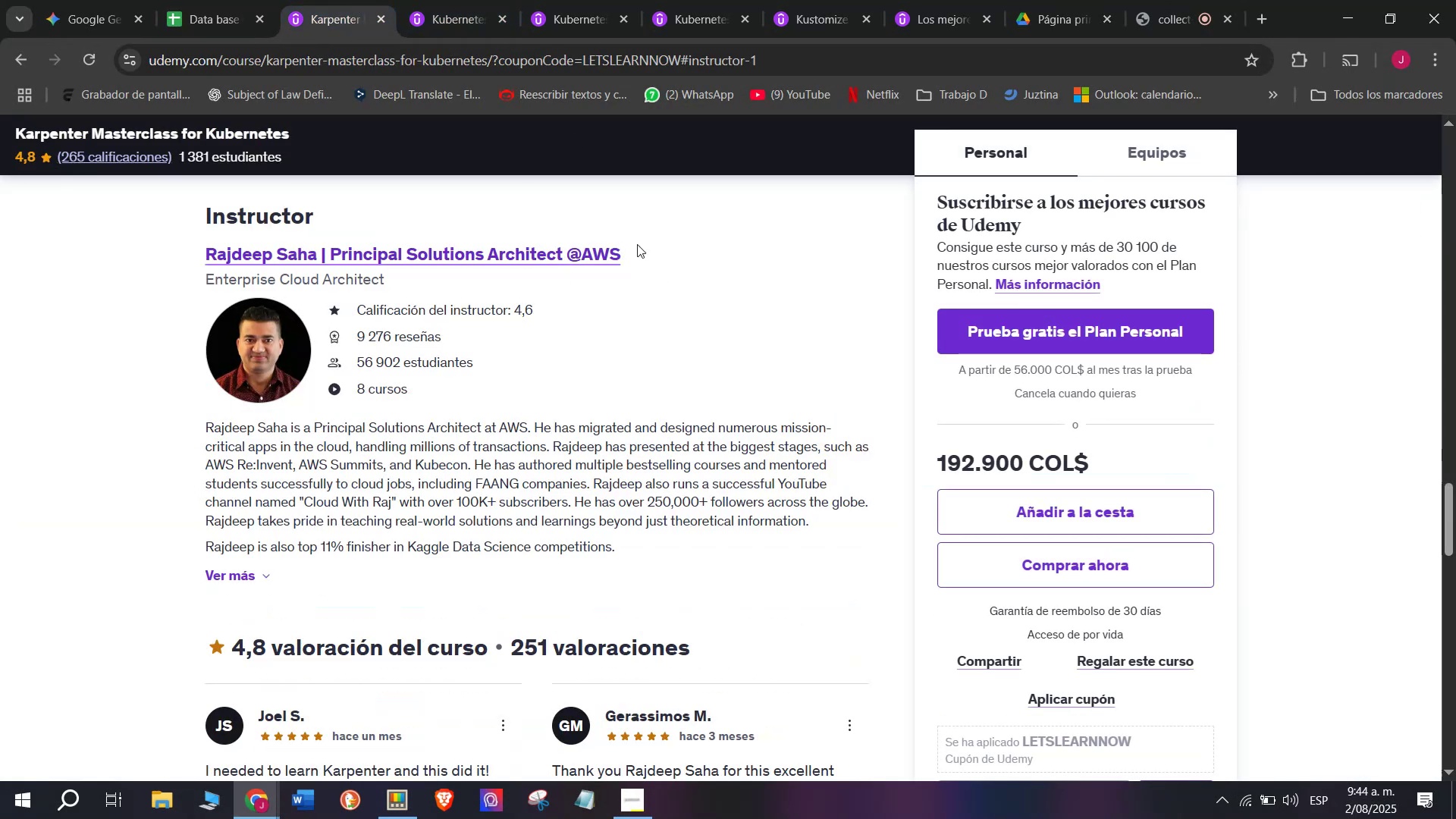 
left_click_drag(start_coordinate=[637, 244], to_coordinate=[186, 253])
 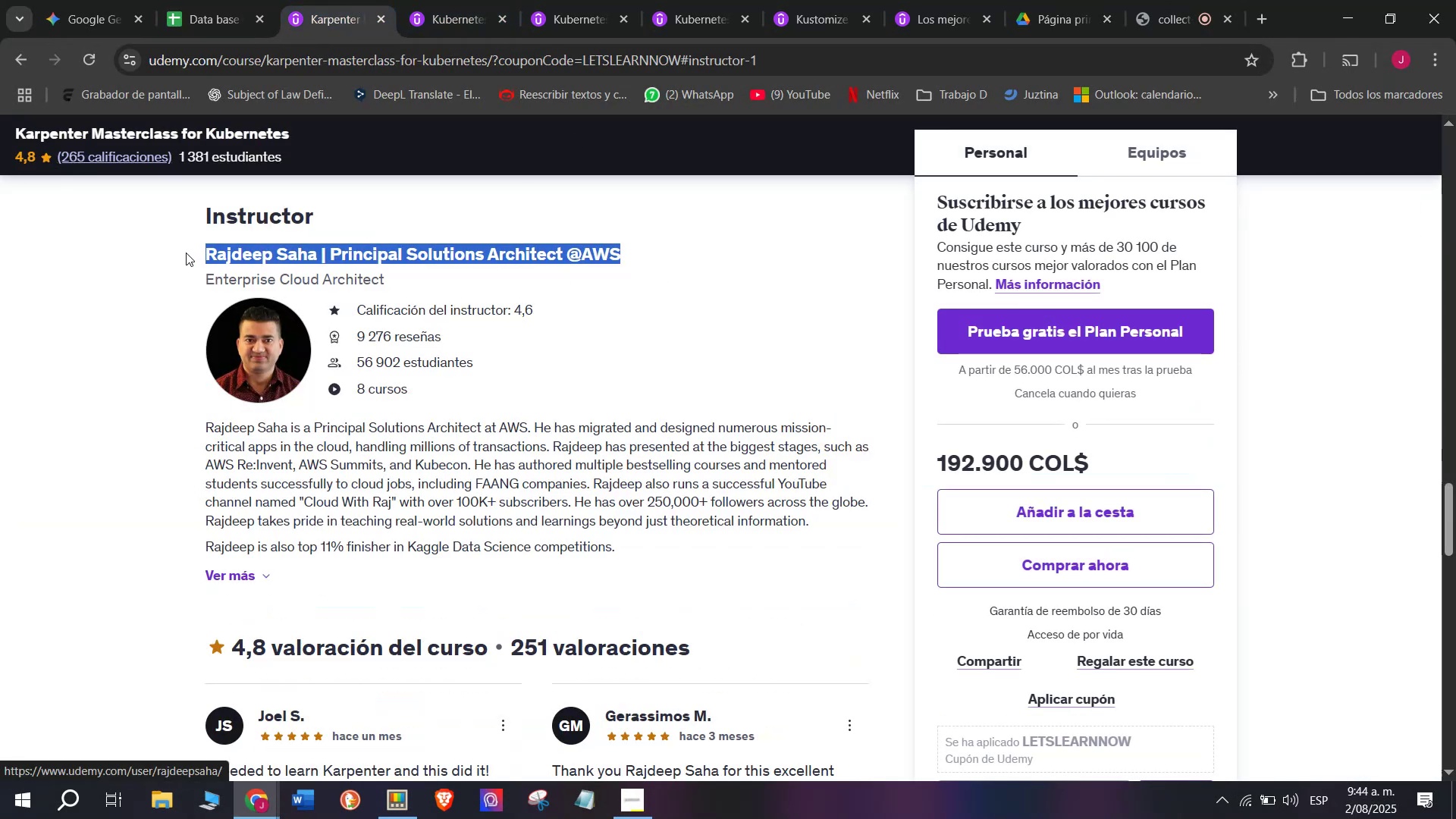 
key(Control+ControlLeft)
 